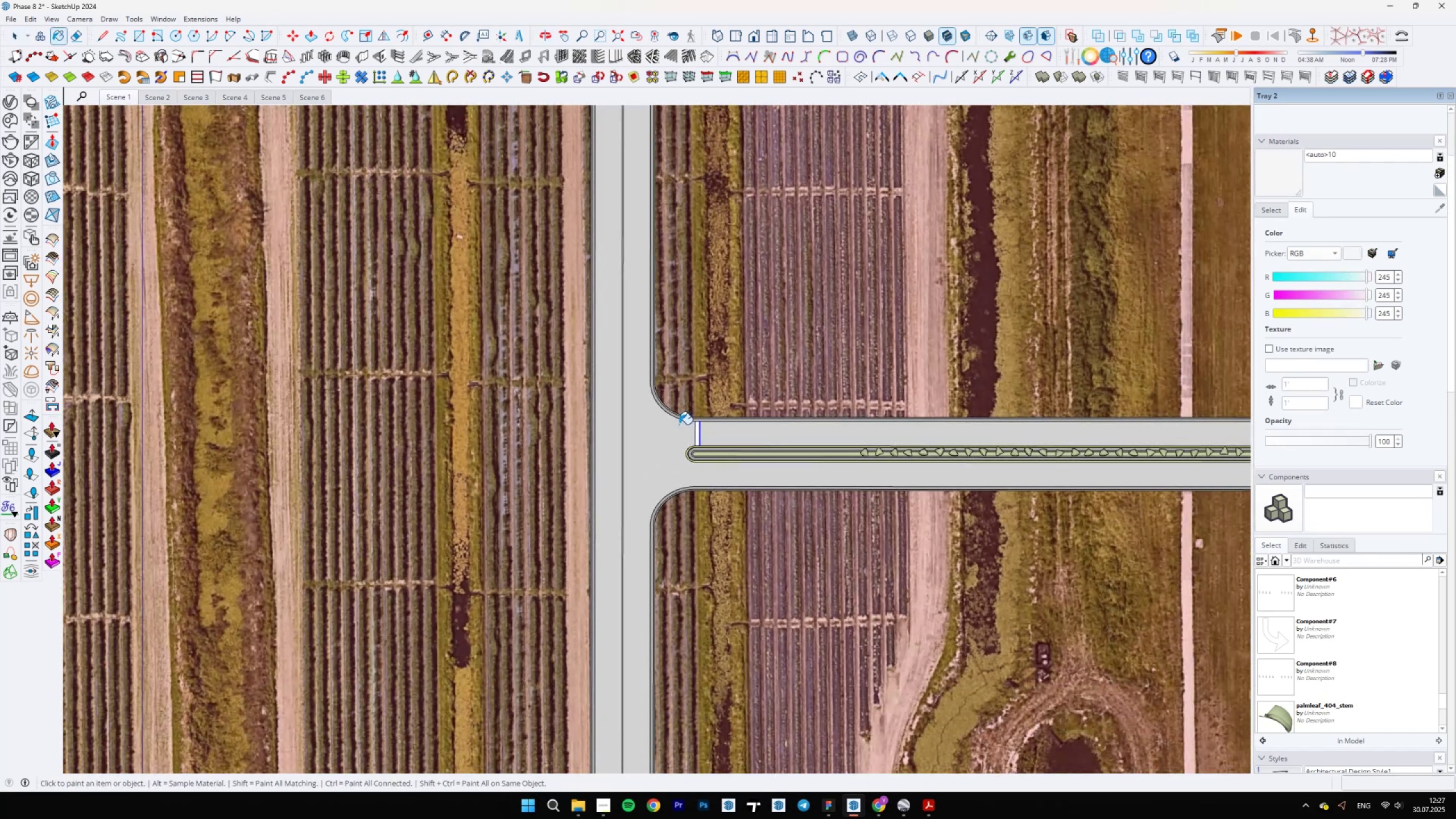 
key(Space)
 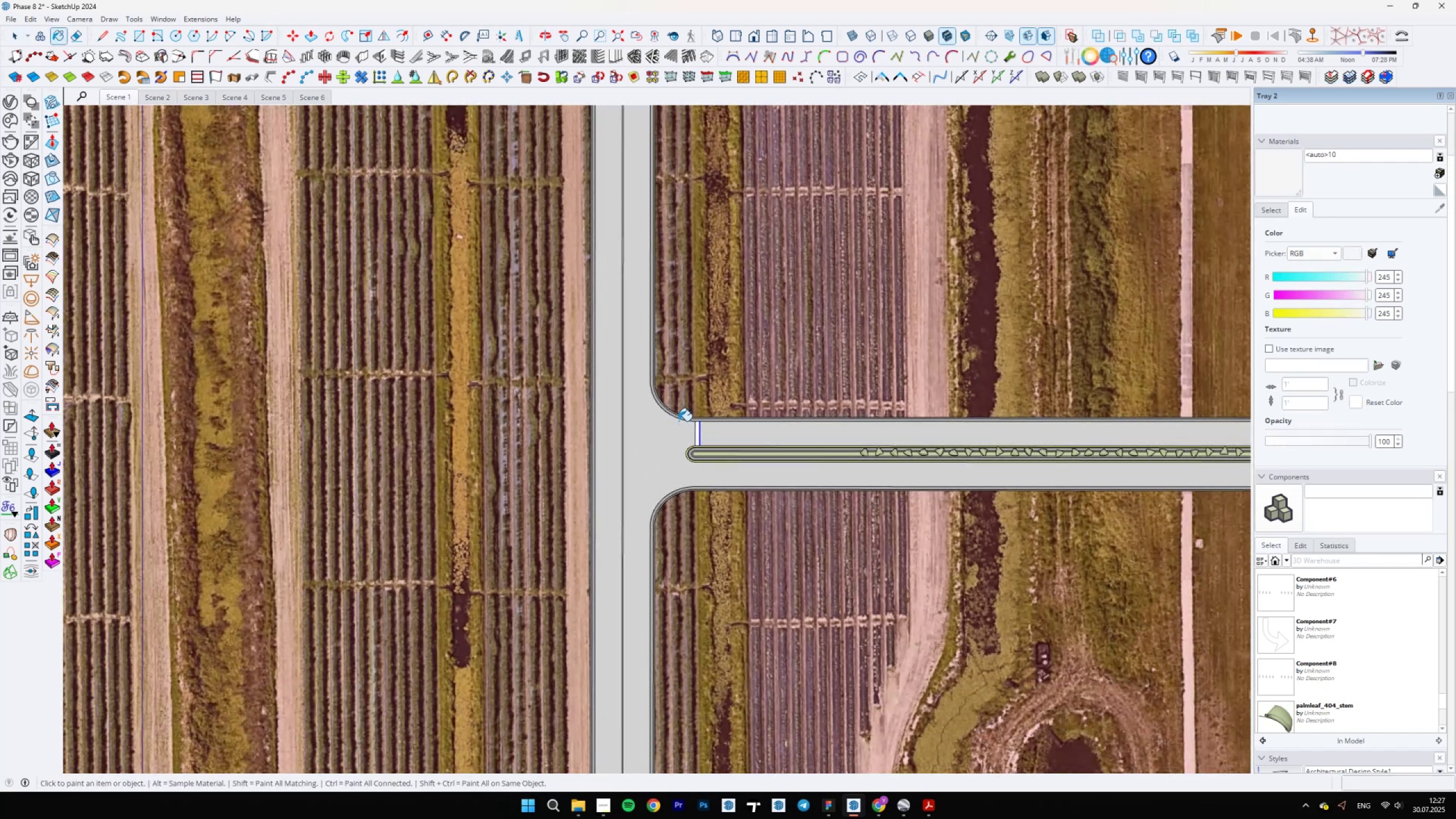 
scroll: coordinate [684, 354], scroll_direction: down, amount: 15.0
 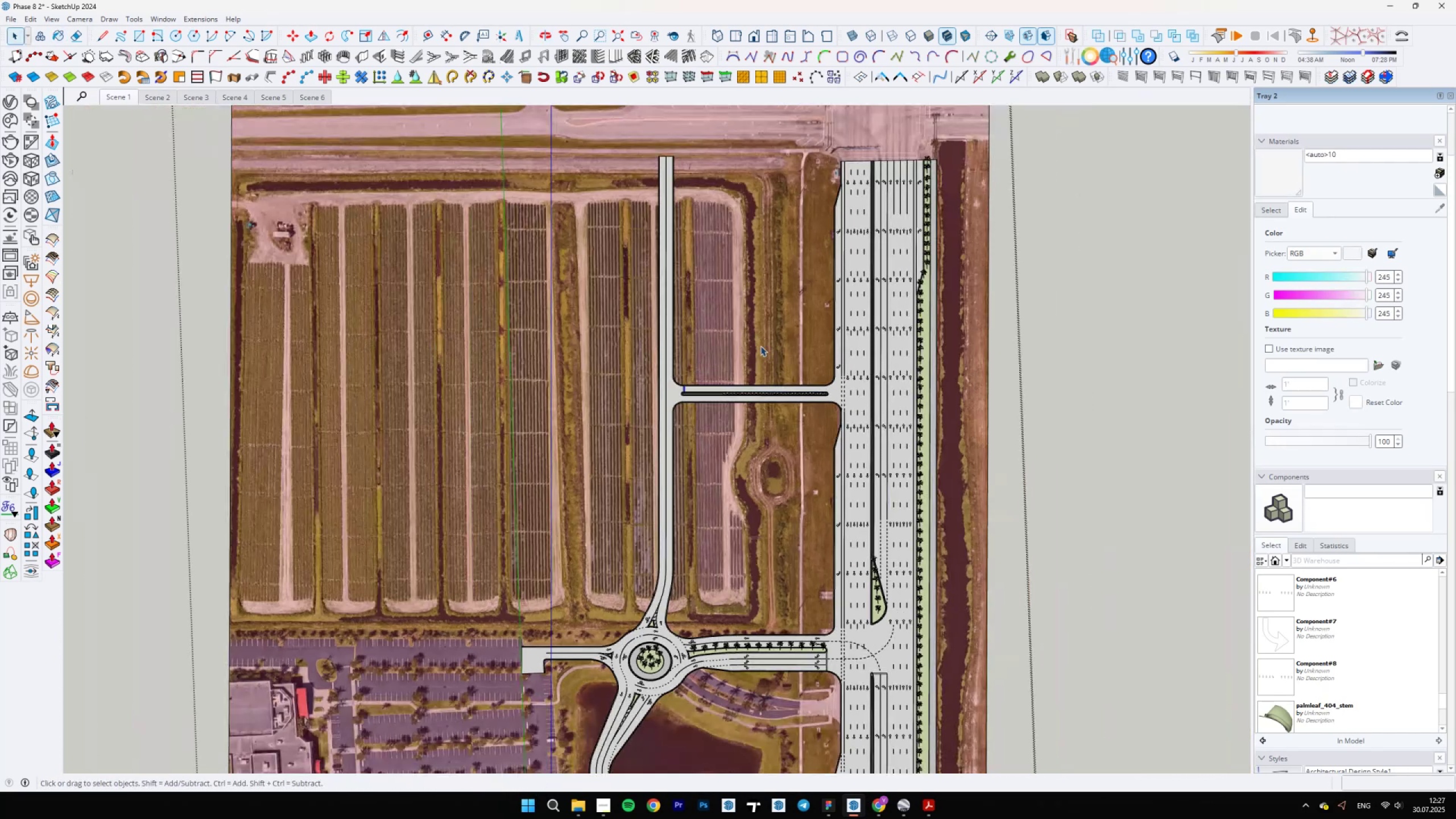 
scroll: coordinate [813, 667], scroll_direction: up, amount: 6.0
 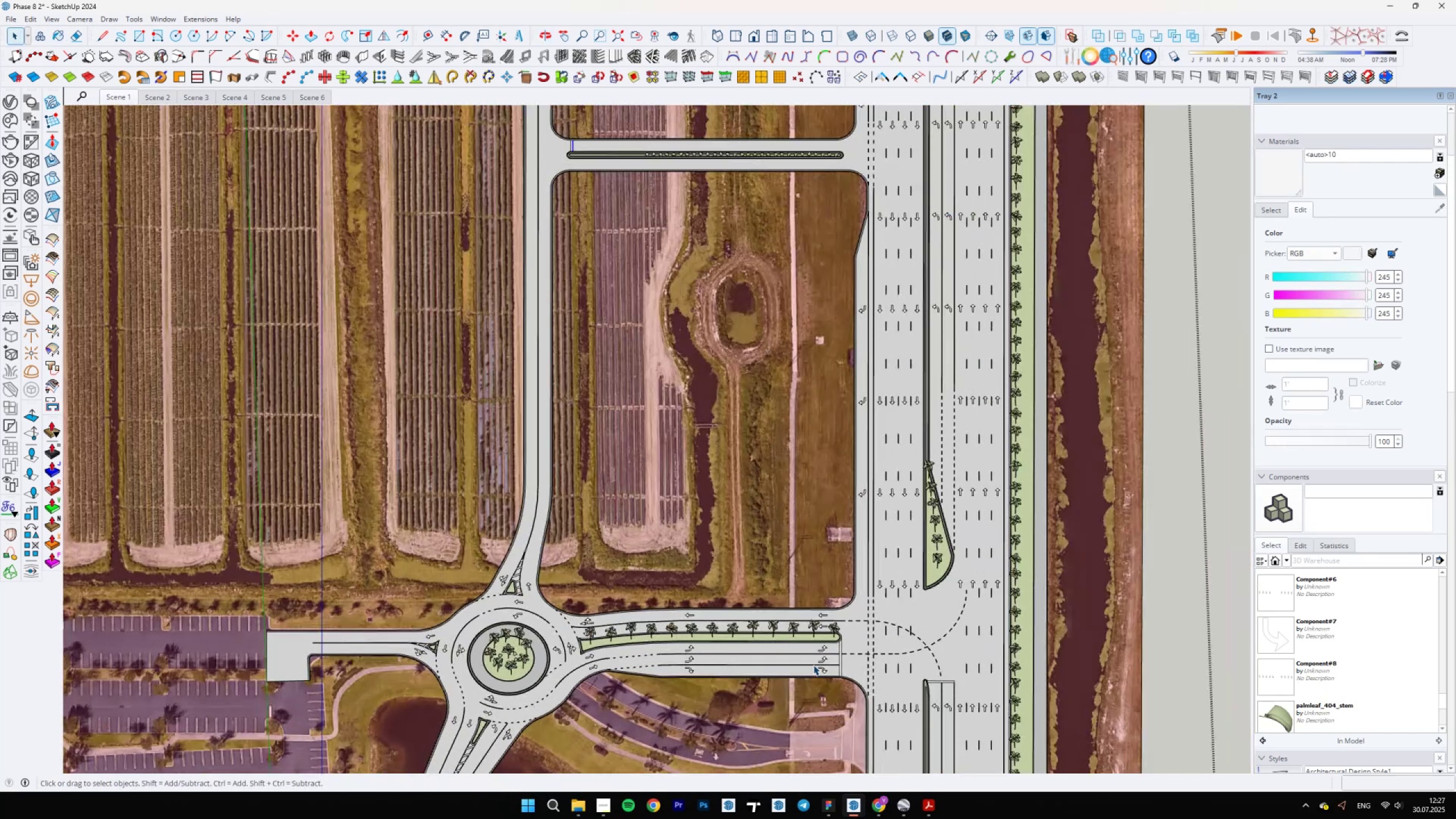 
scroll: coordinate [813, 663], scroll_direction: down, amount: 5.0
 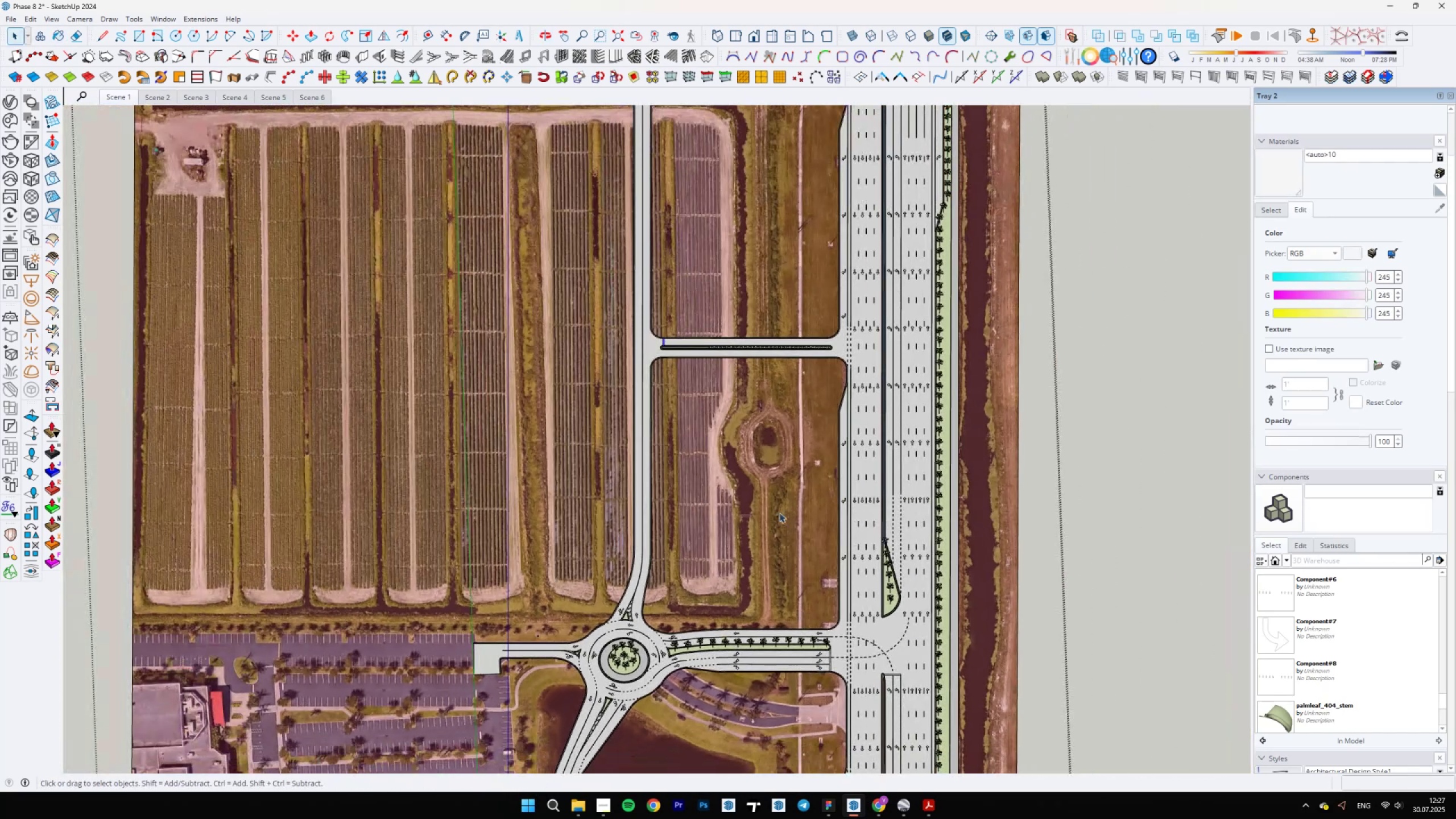 
scroll: coordinate [656, 388], scroll_direction: up, amount: 15.0
 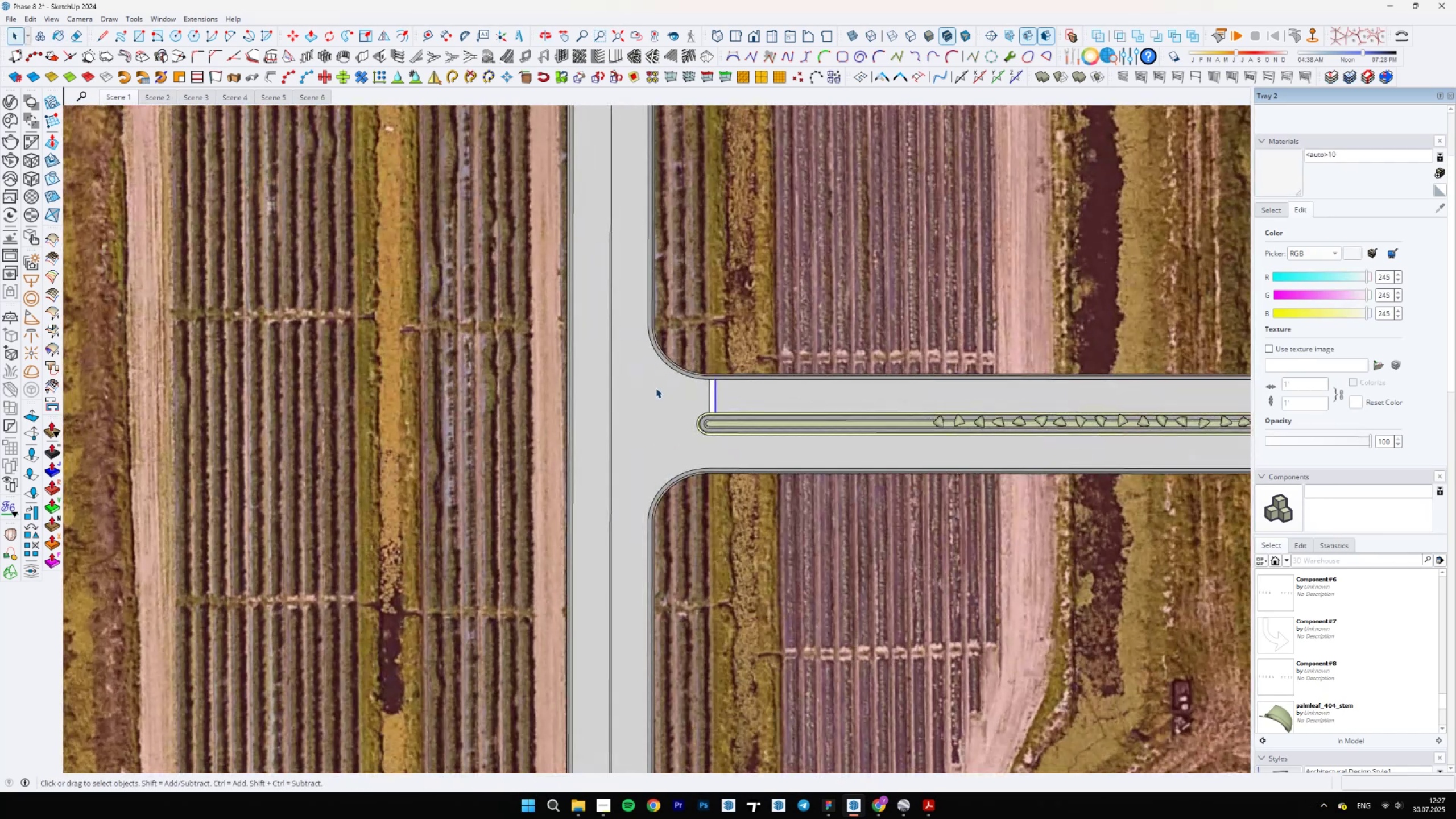 
scroll: coordinate [650, 363], scroll_direction: down, amount: 11.0
 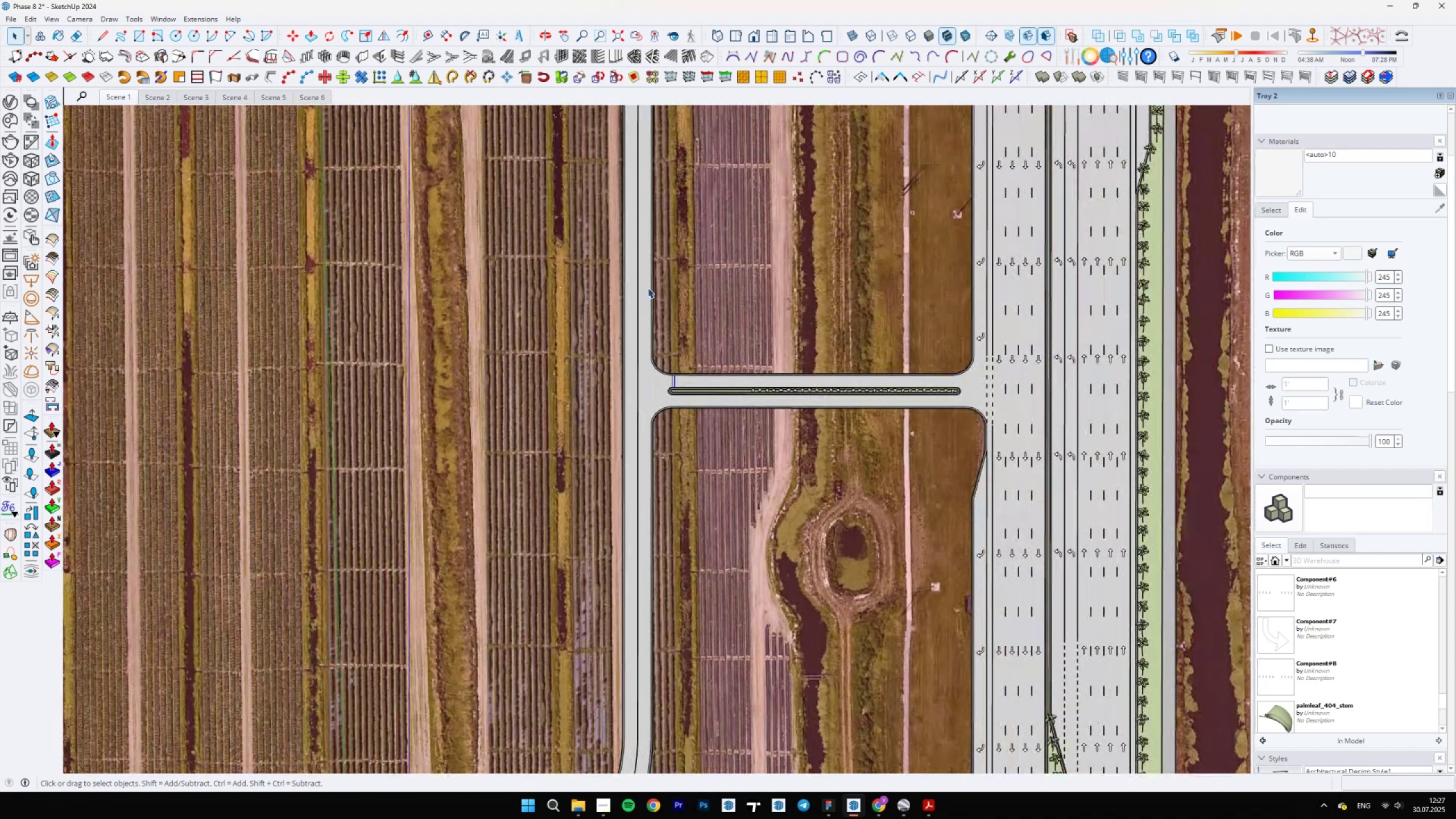 
scroll: coordinate [874, 584], scroll_direction: up, amount: 19.0
 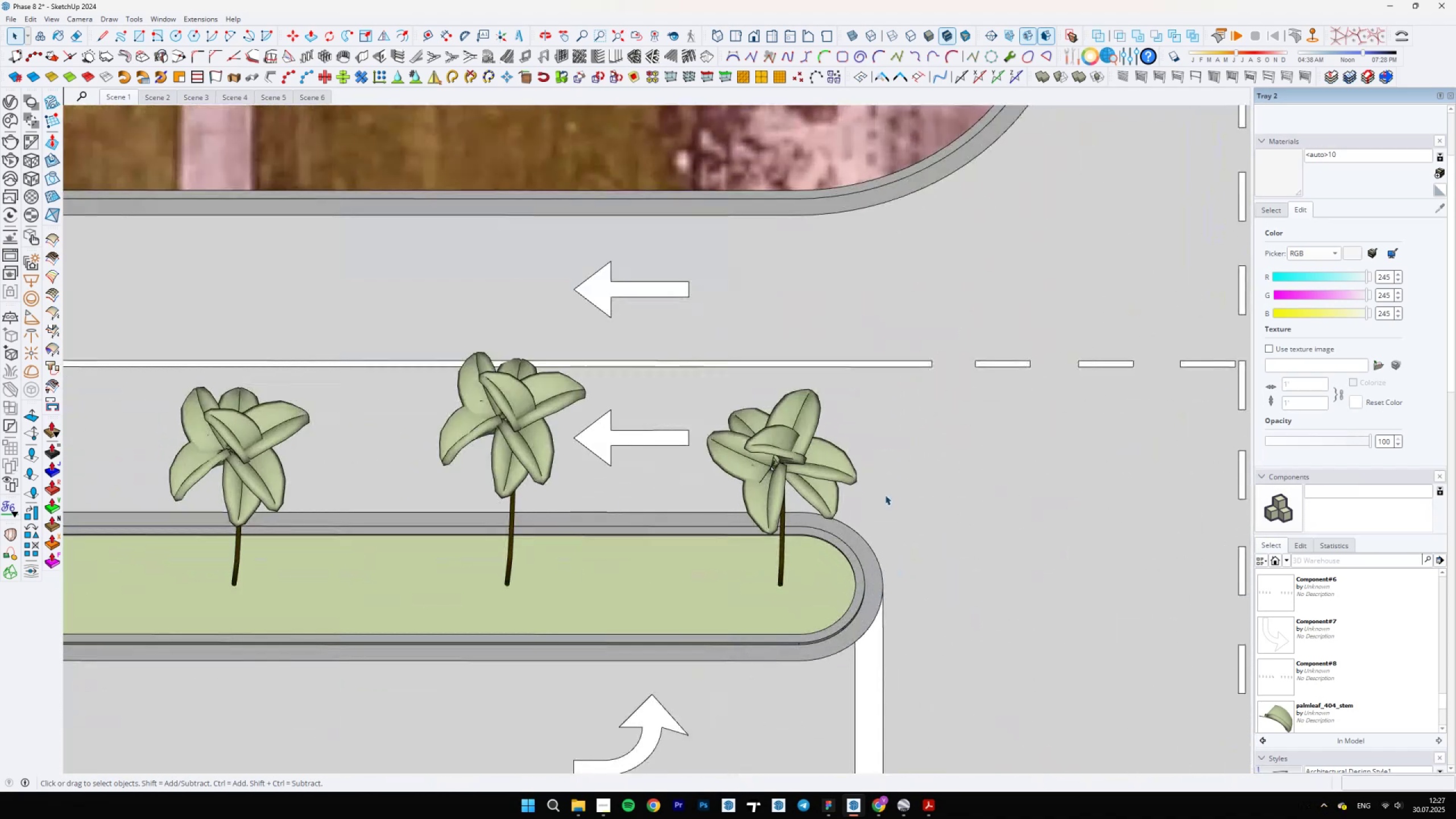 
scroll: coordinate [688, 321], scroll_direction: down, amount: 4.0
 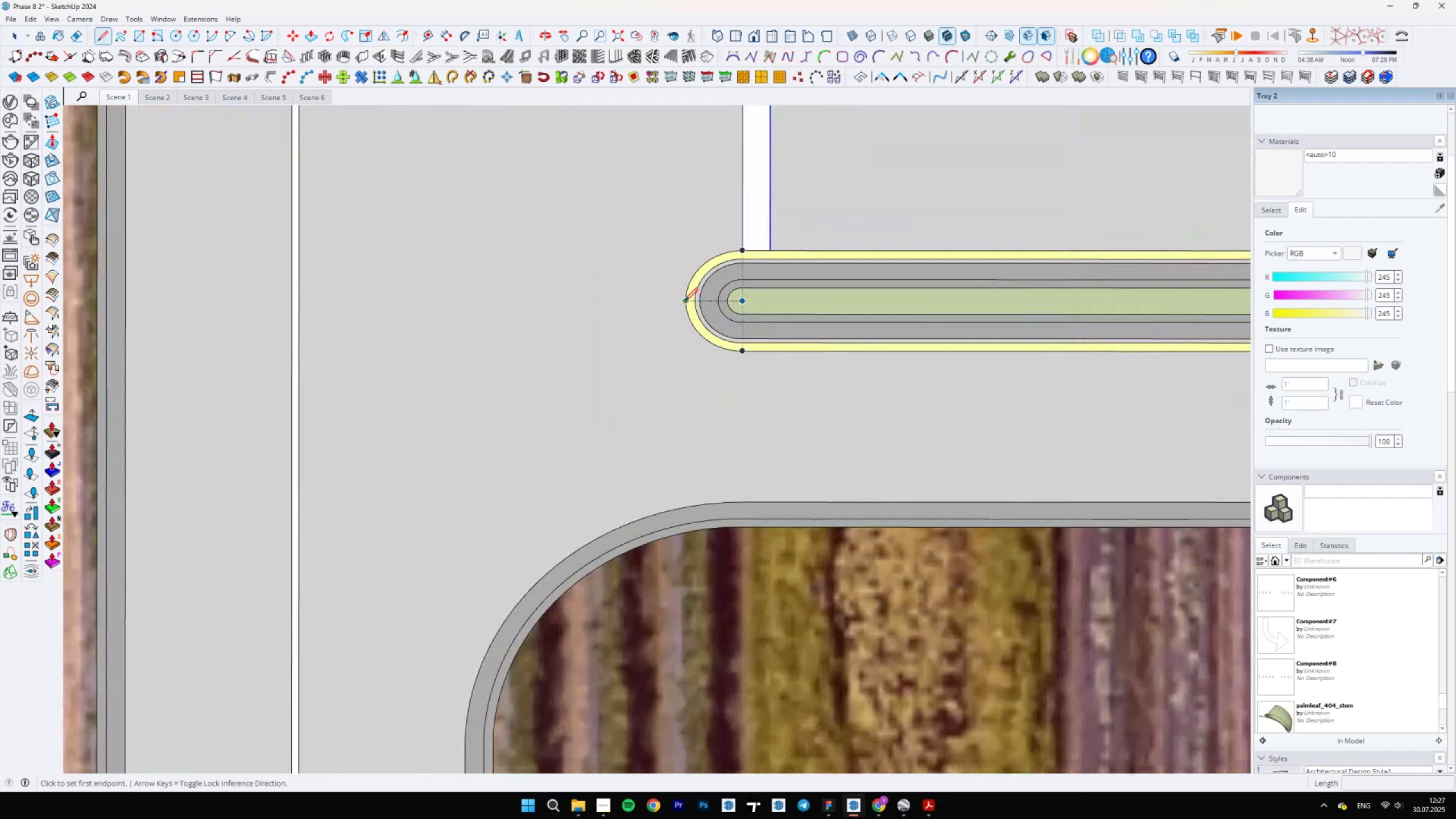 
key(L)
 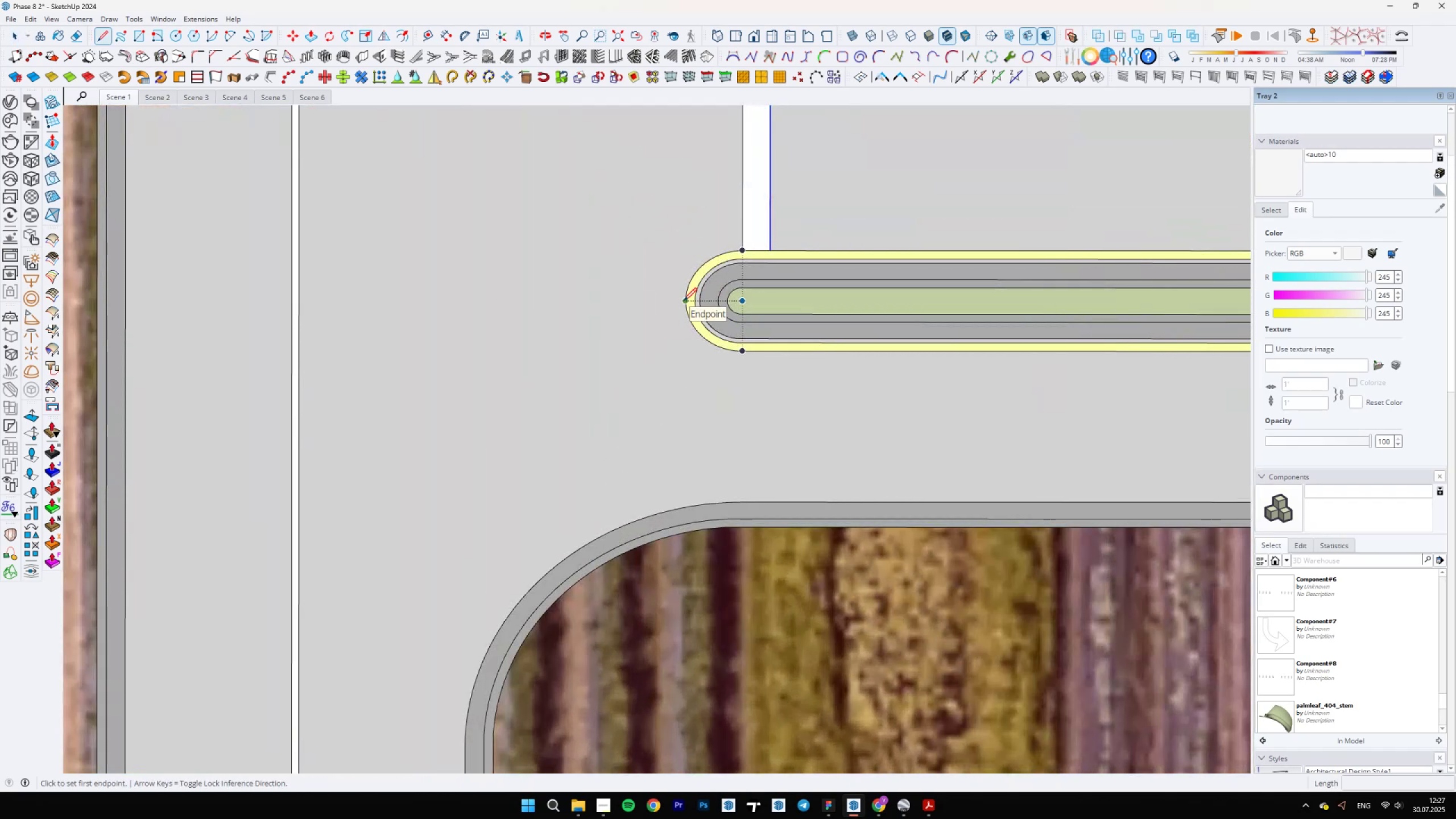 
left_click([682, 301])
 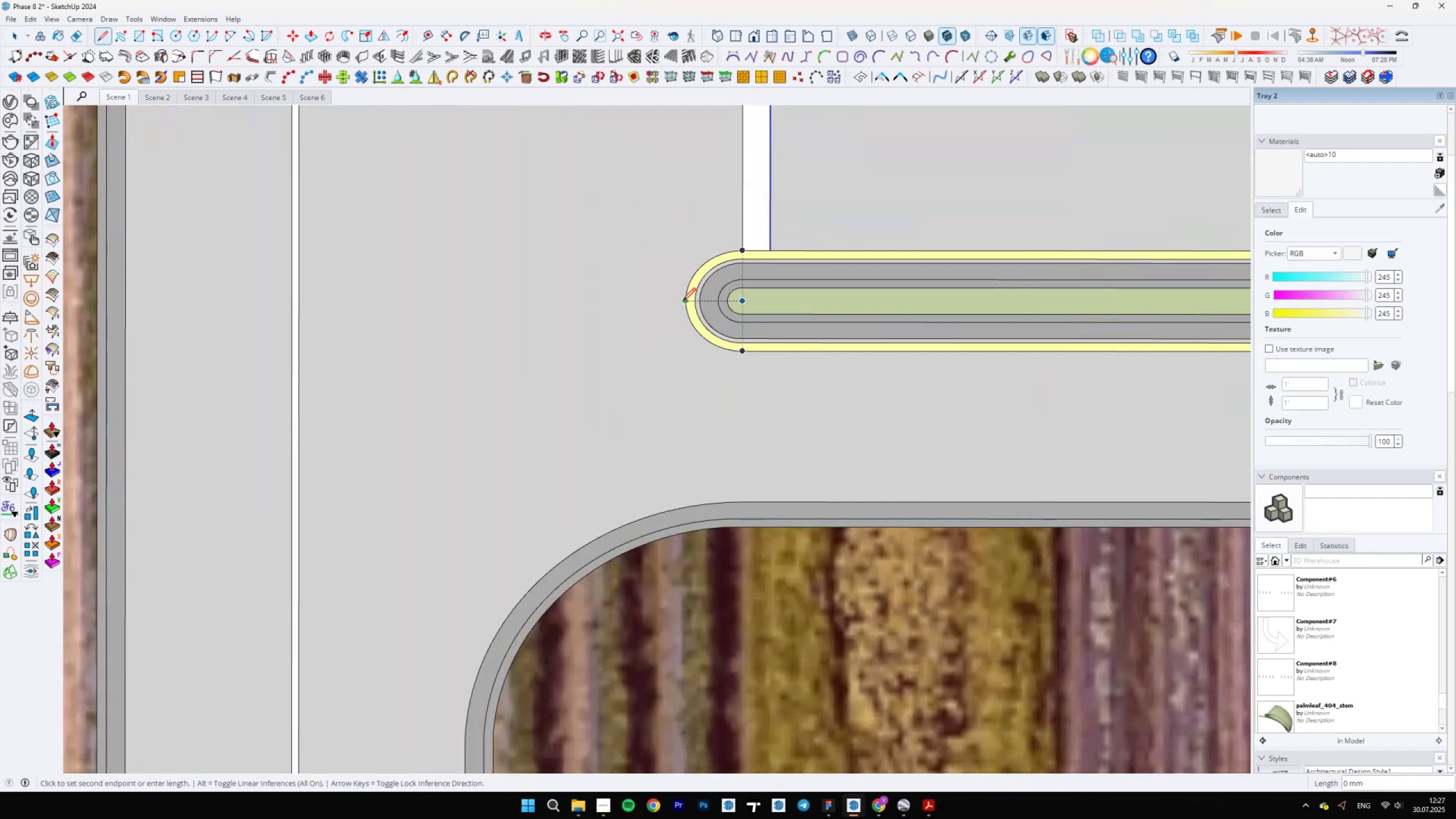 
scroll: coordinate [680, 369], scroll_direction: down, amount: 8.0
 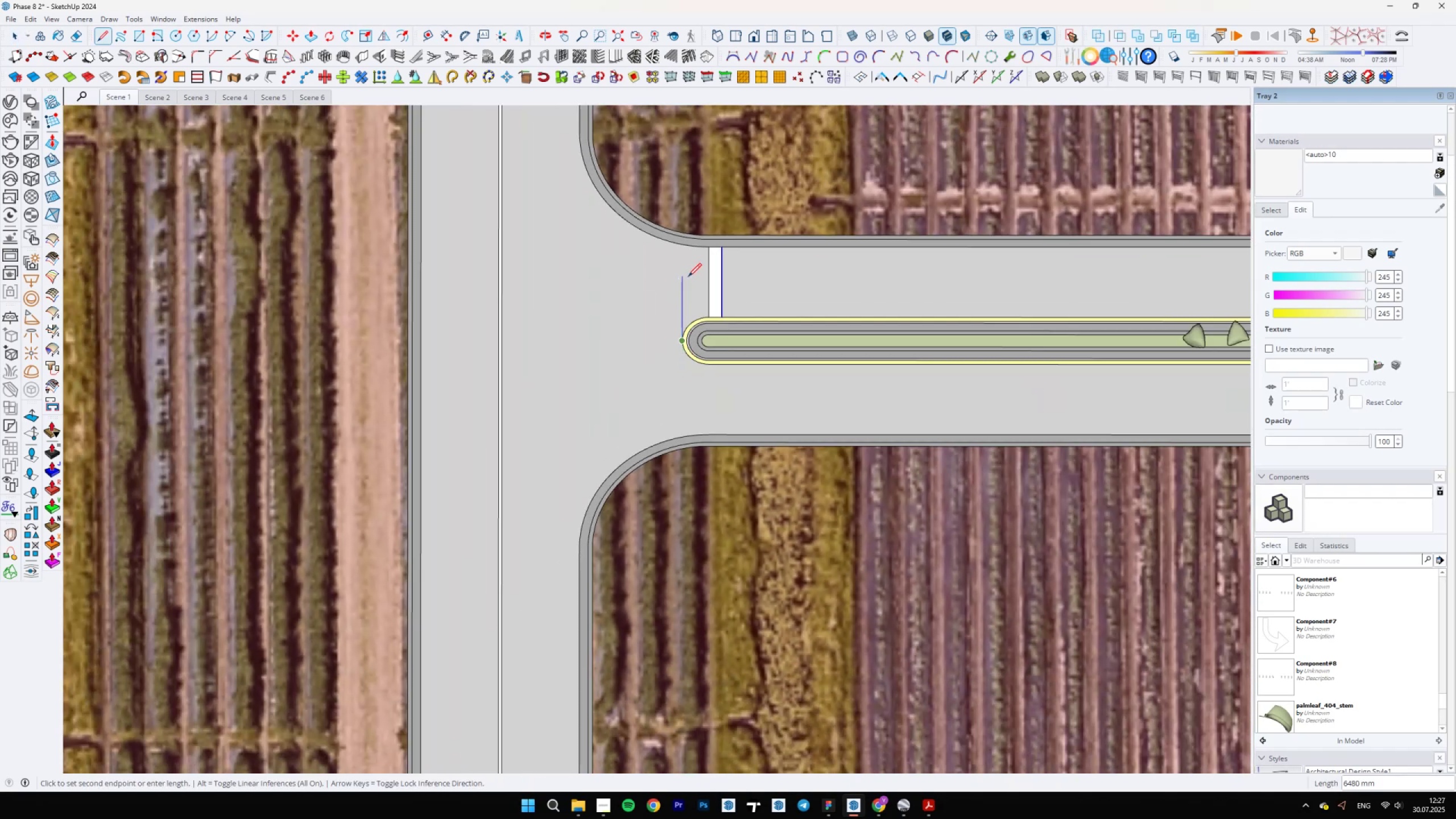 
scroll: coordinate [683, 284], scroll_direction: up, amount: 9.0
 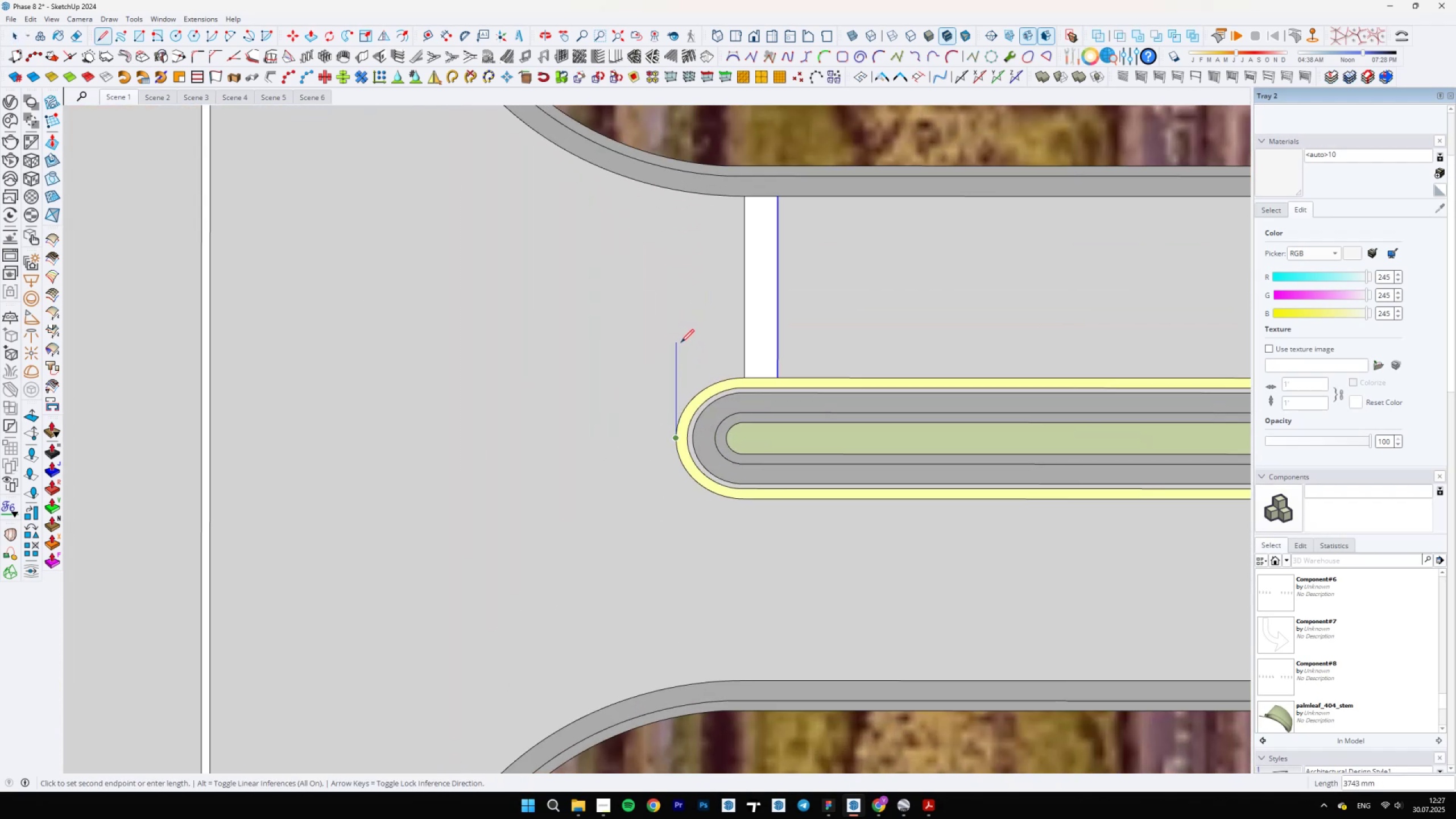 
key(Space)
 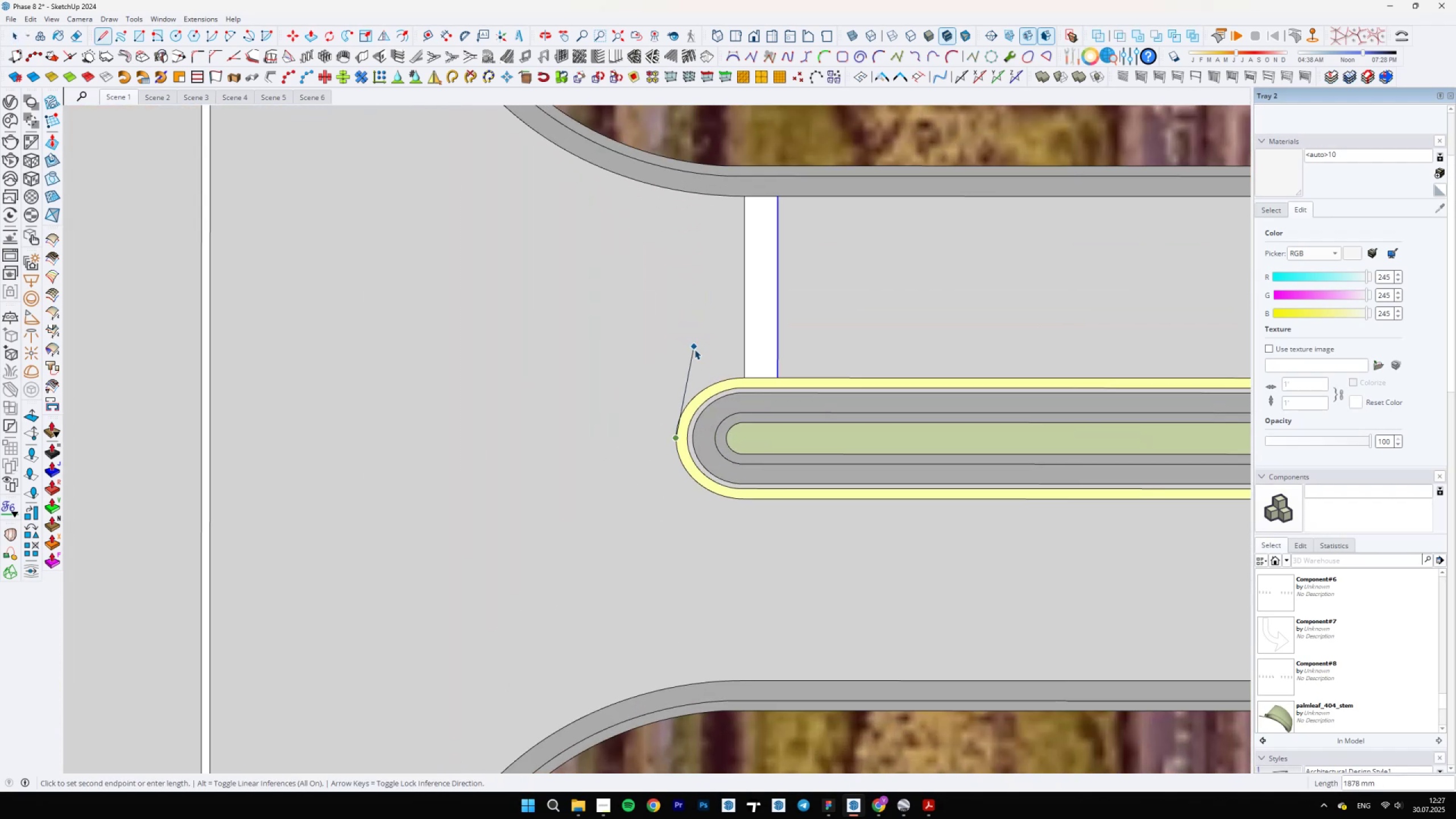 
scroll: coordinate [601, 322], scroll_direction: down, amount: 32.0
 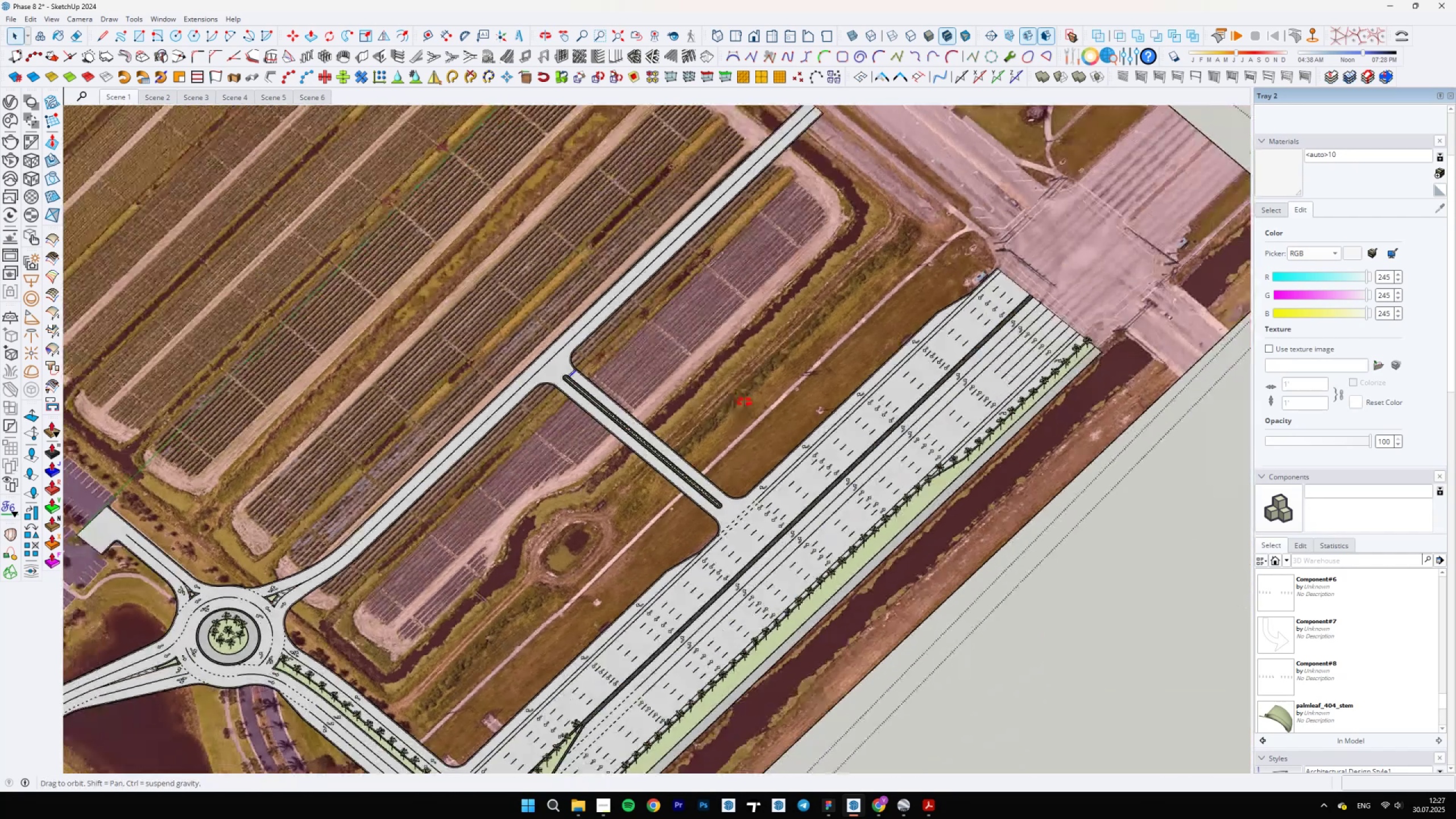 
scroll: coordinate [756, 561], scroll_direction: up, amount: 37.0
 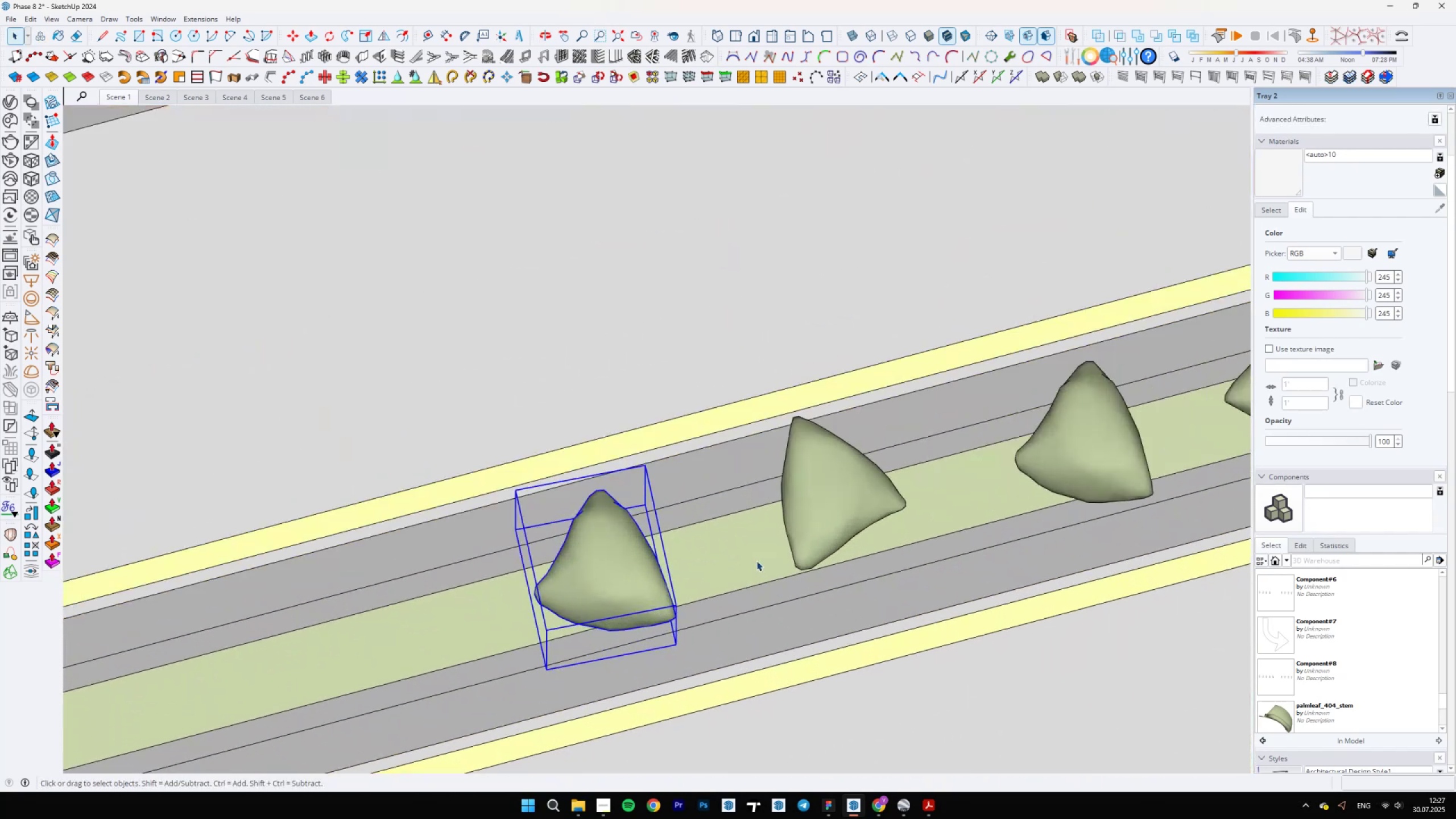 
key(M)
 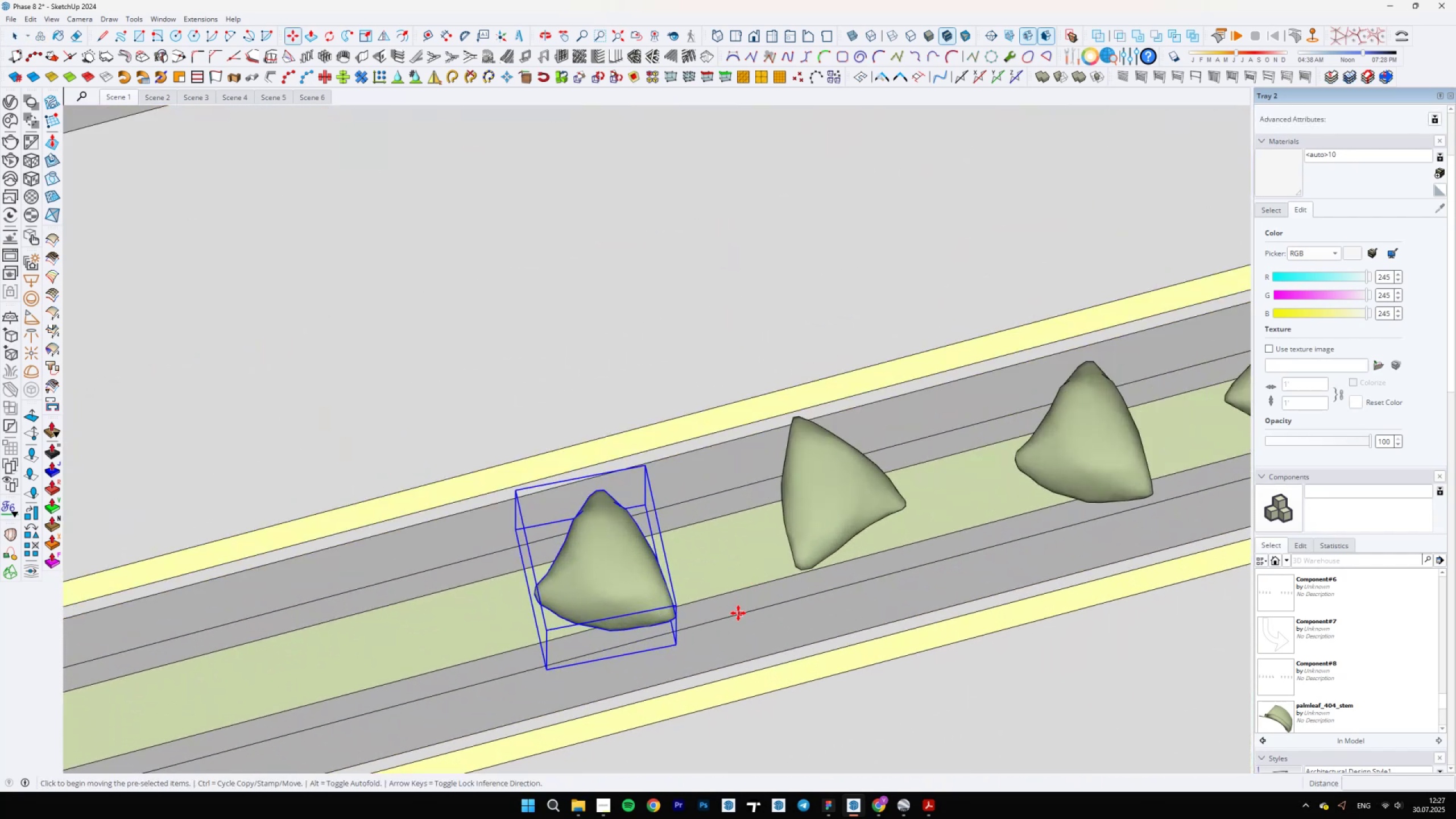 
key(Control+ControlLeft)
 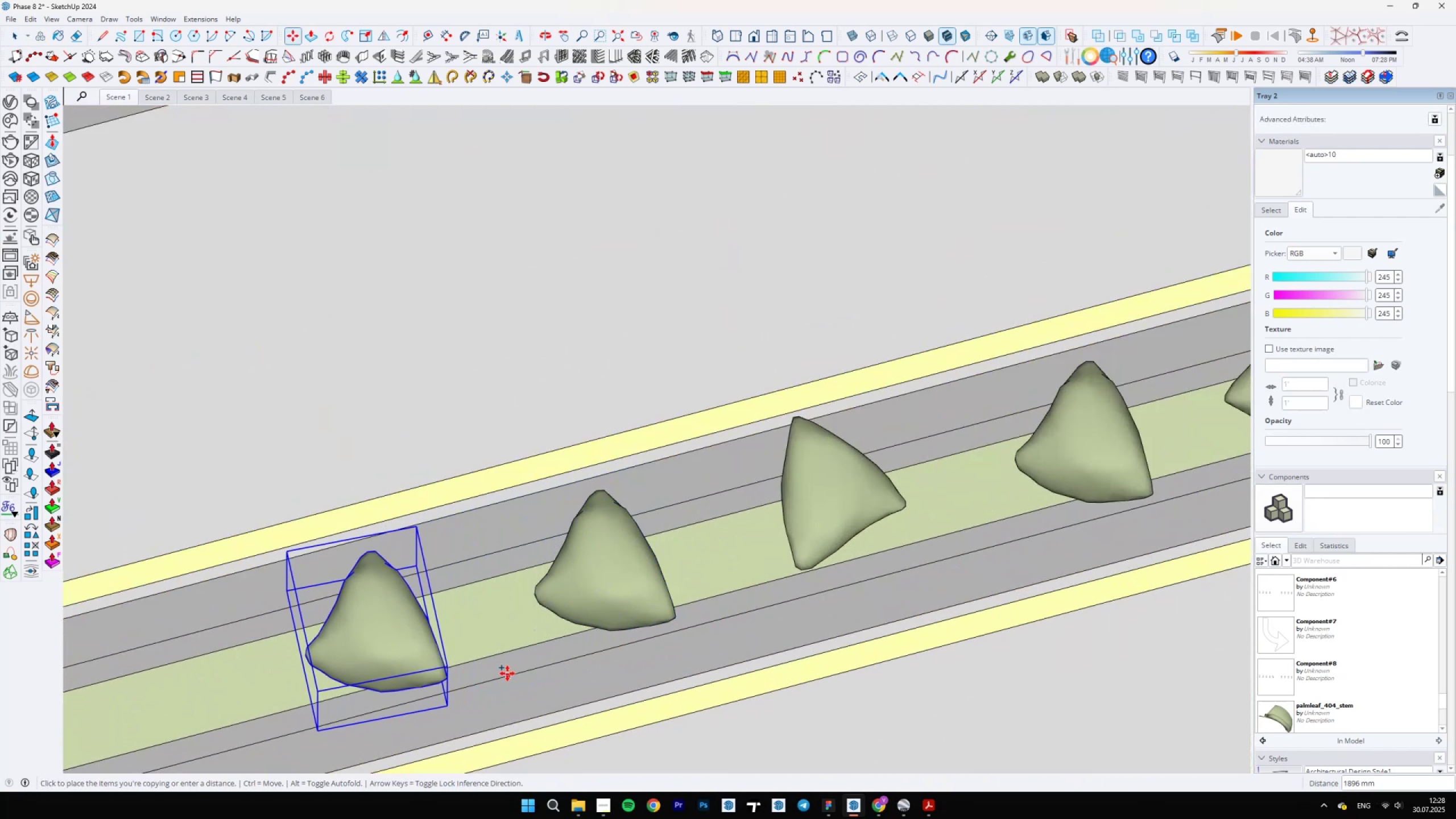 
type(2000)
 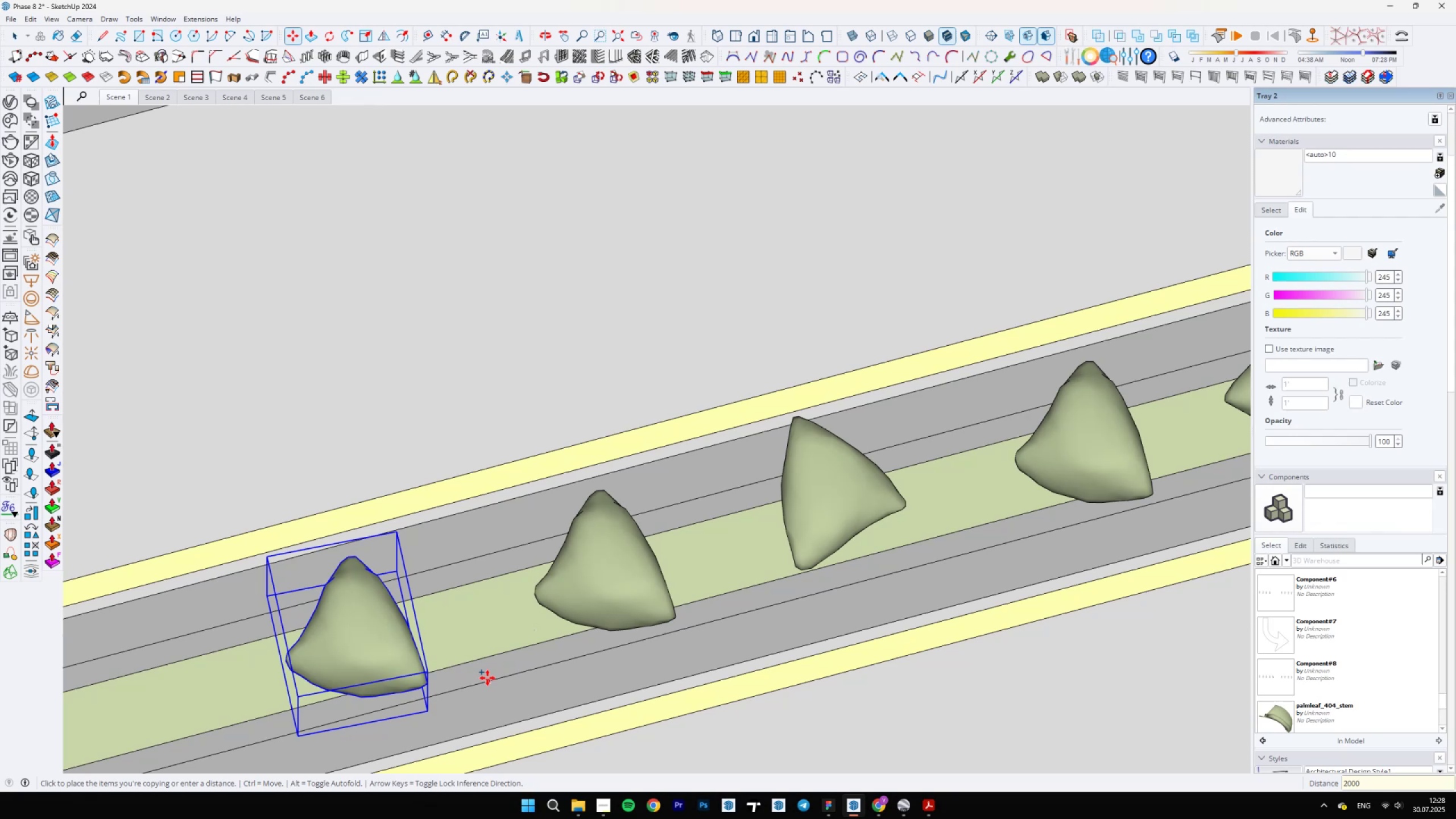 
key(Enter)
 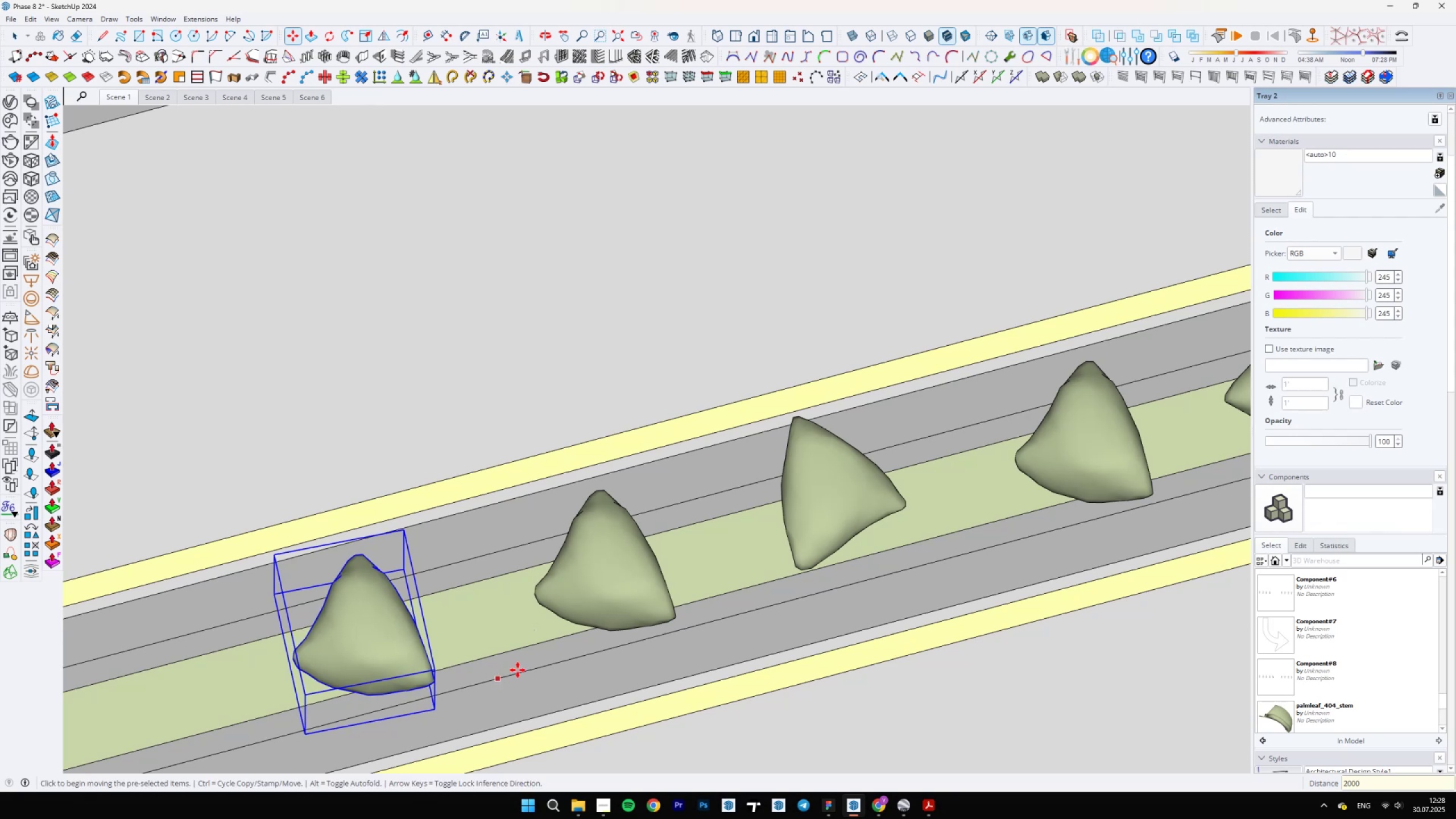 
scroll: coordinate [899, 507], scroll_direction: down, amount: 22.0
 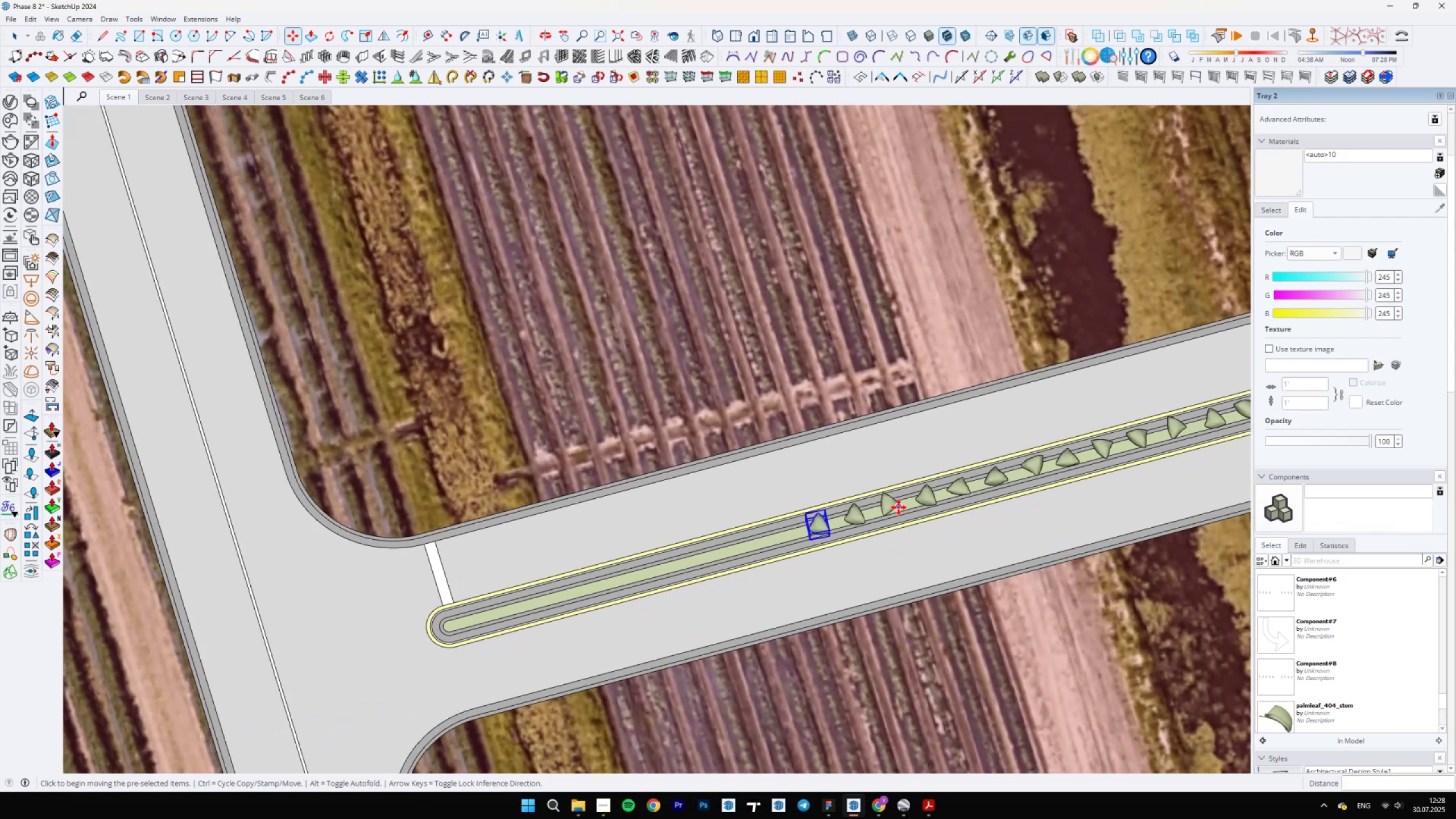 
type(x10)
 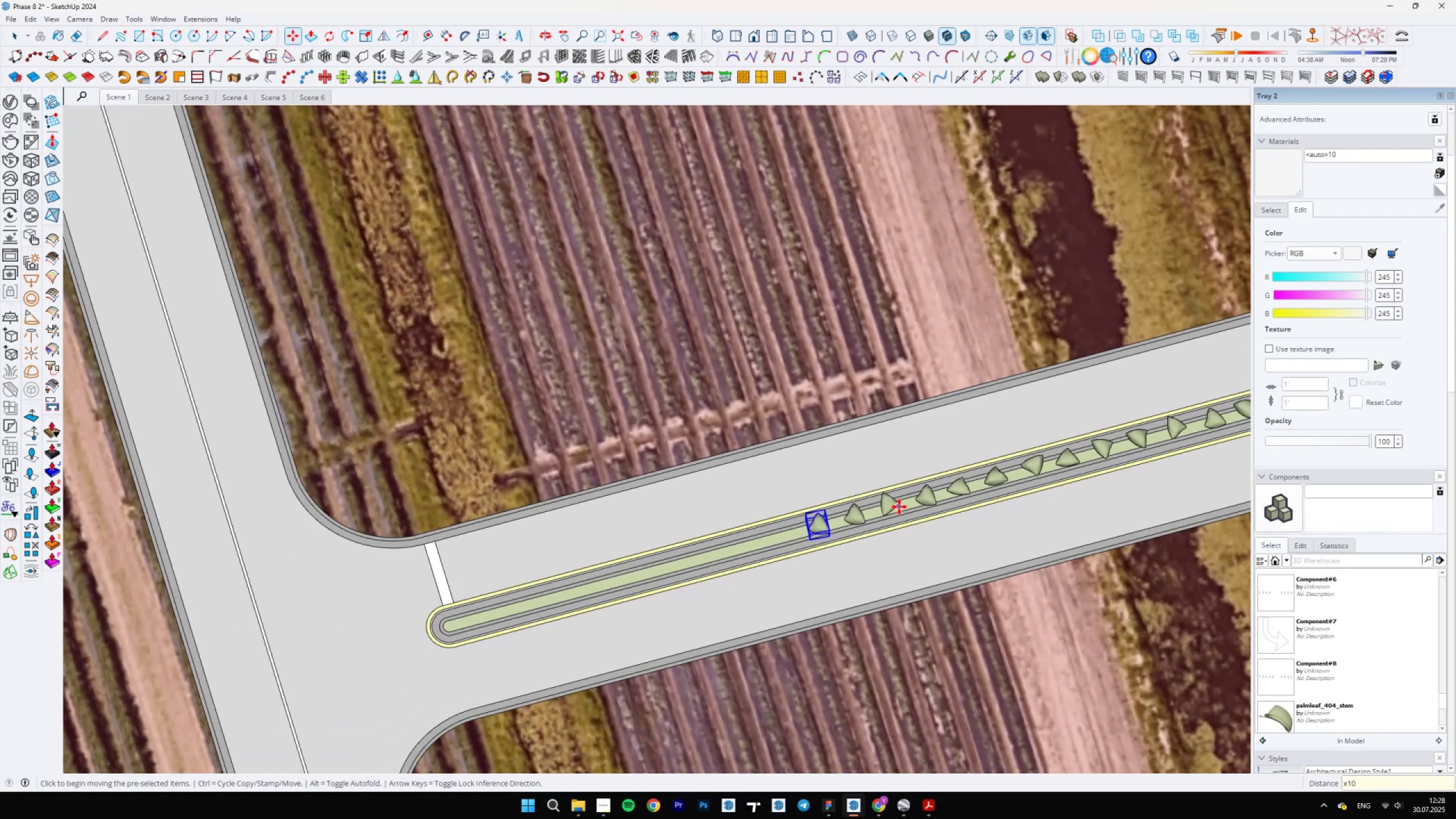 
key(Enter)
 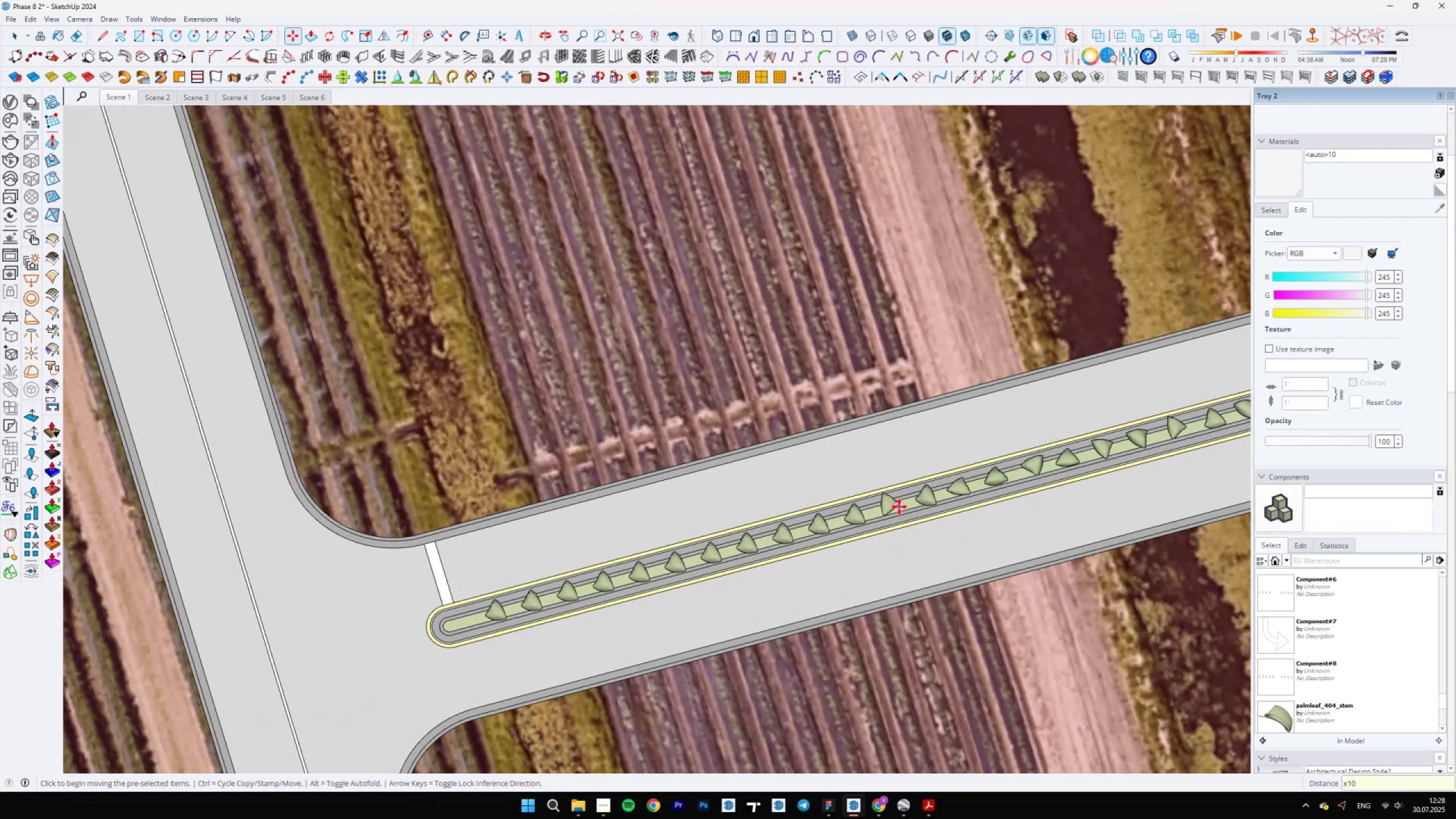 
type(x11)
 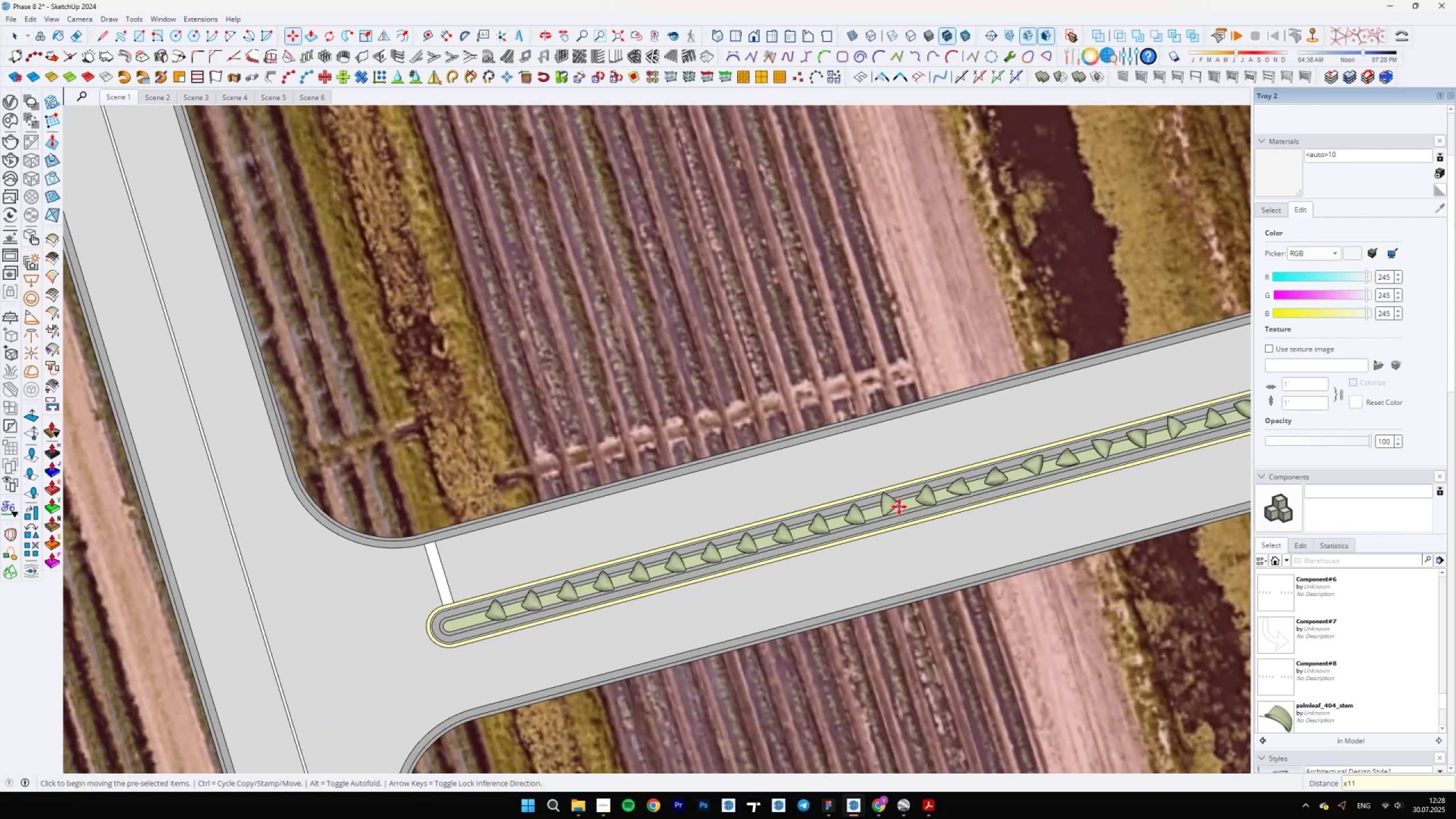 
key(Enter)
 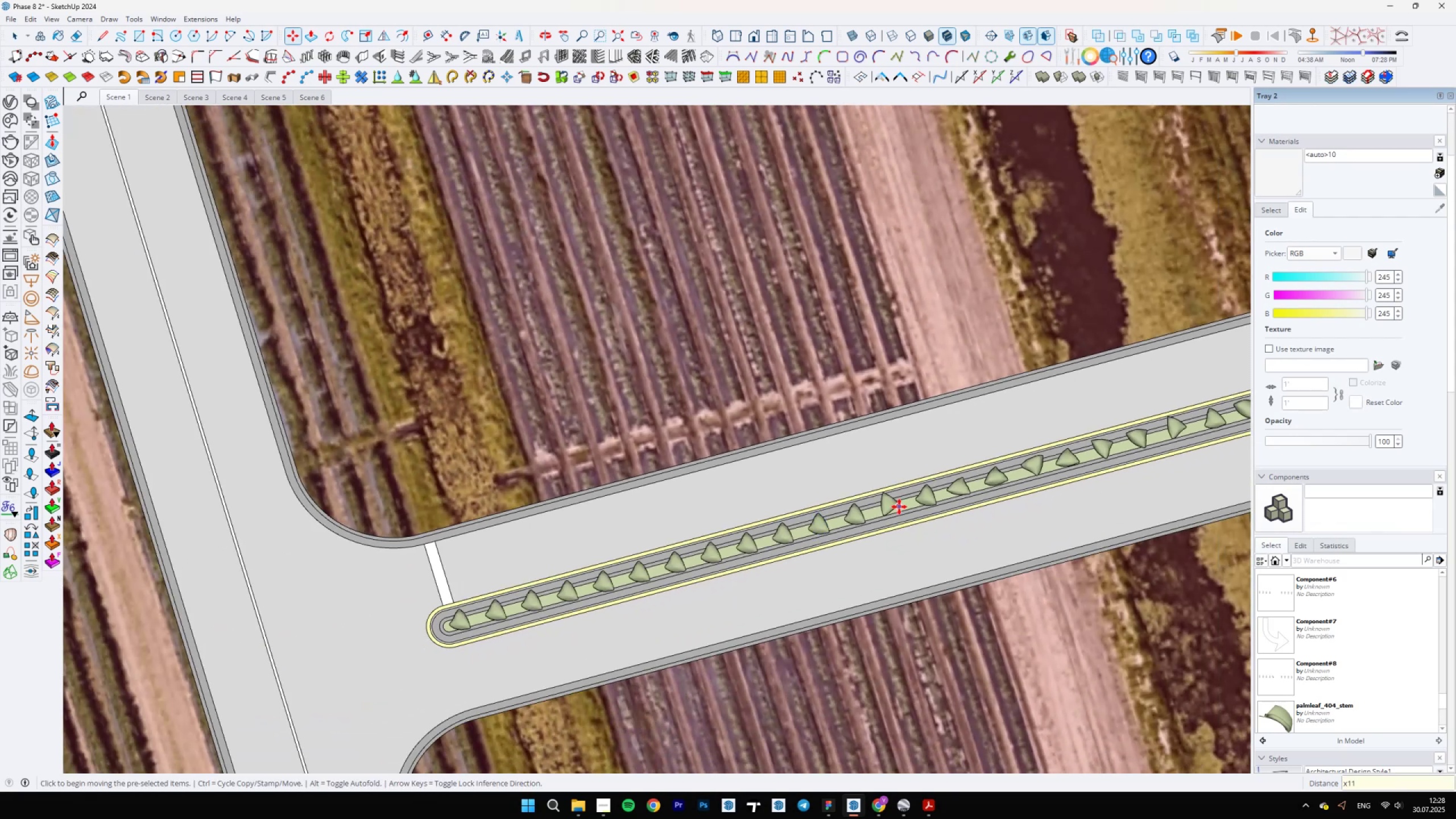 
key(Space)
 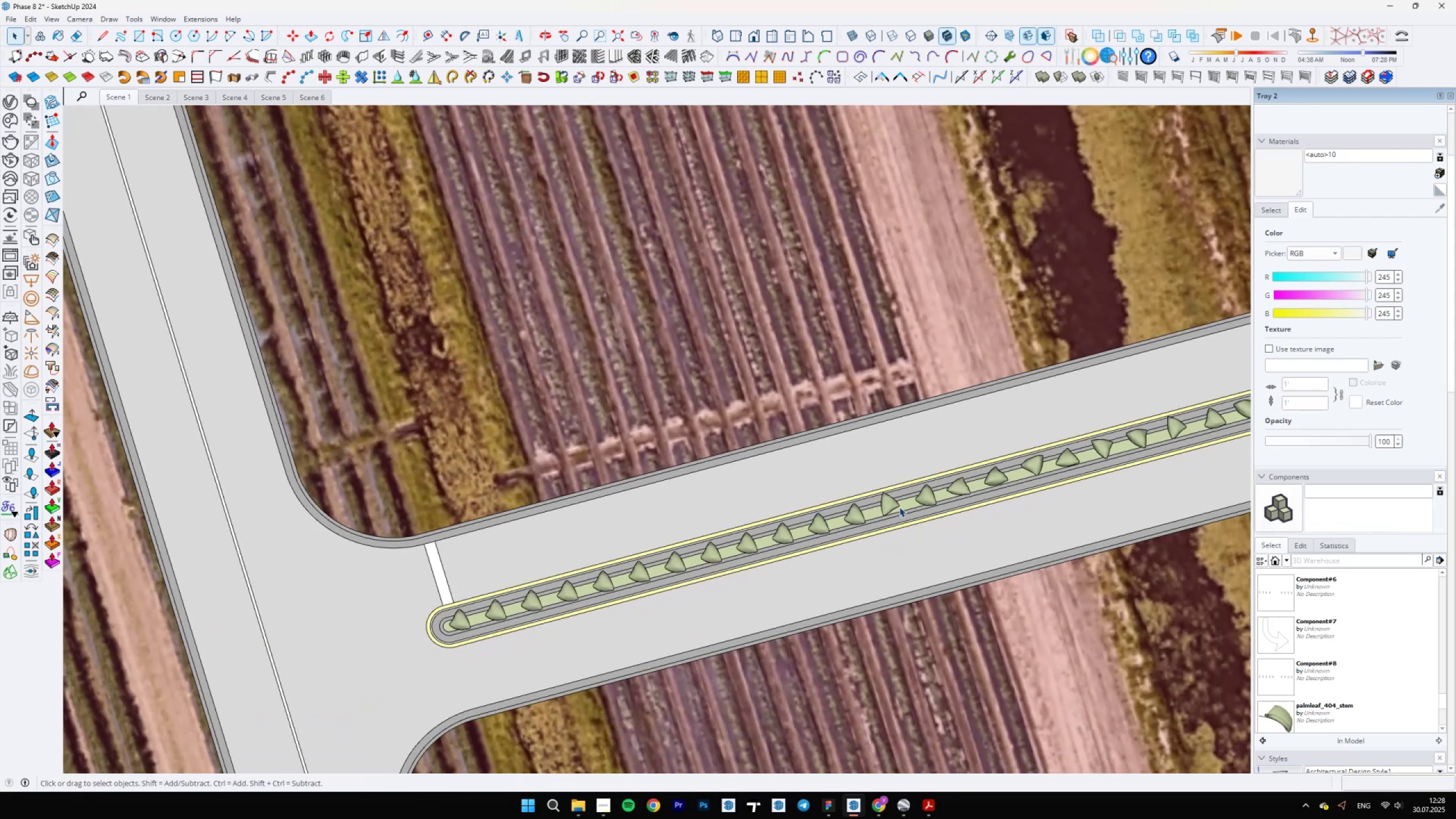 
scroll: coordinate [743, 494], scroll_direction: down, amount: 6.0
 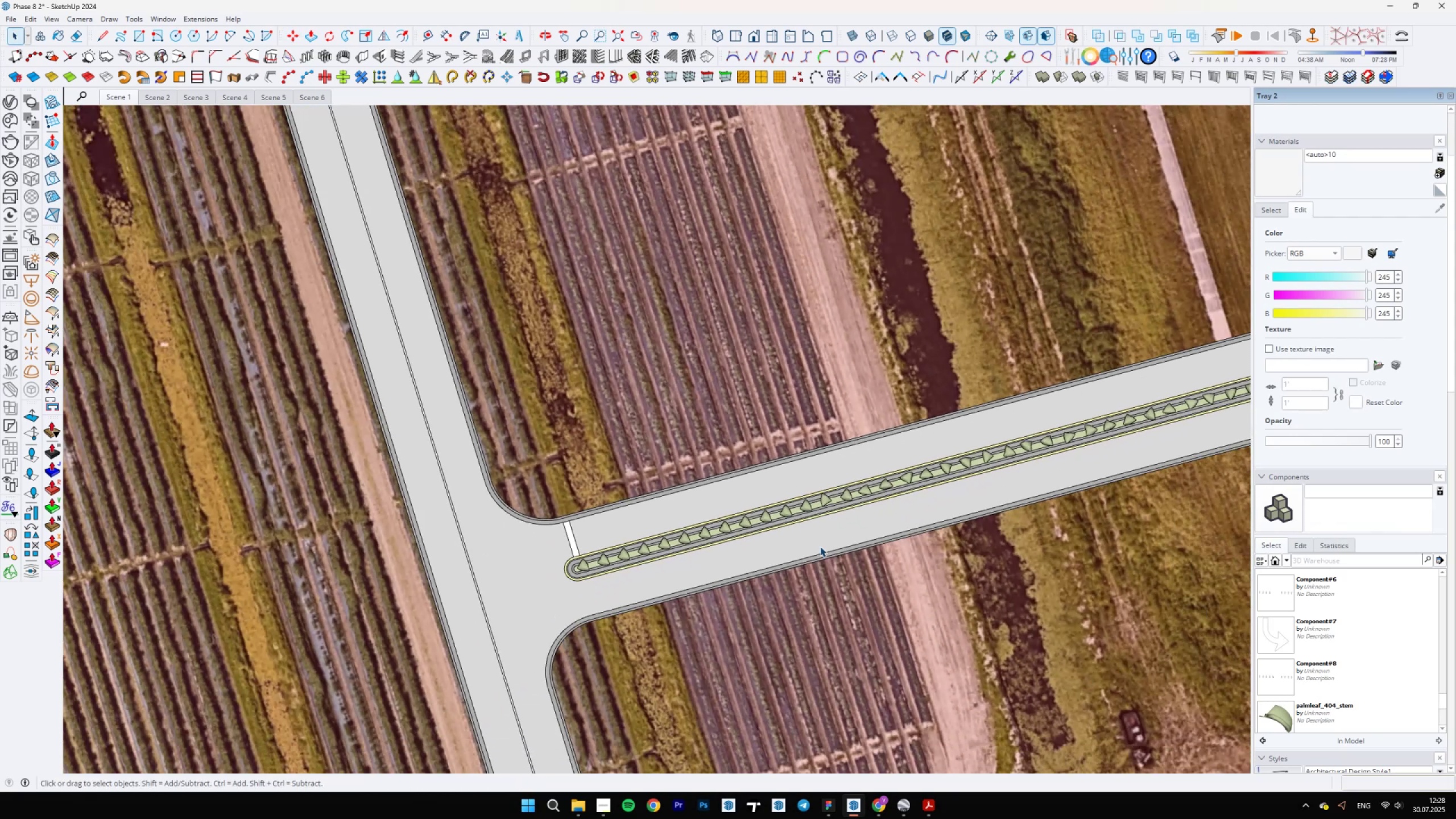 
scroll: coordinate [827, 577], scroll_direction: up, amount: 6.0
 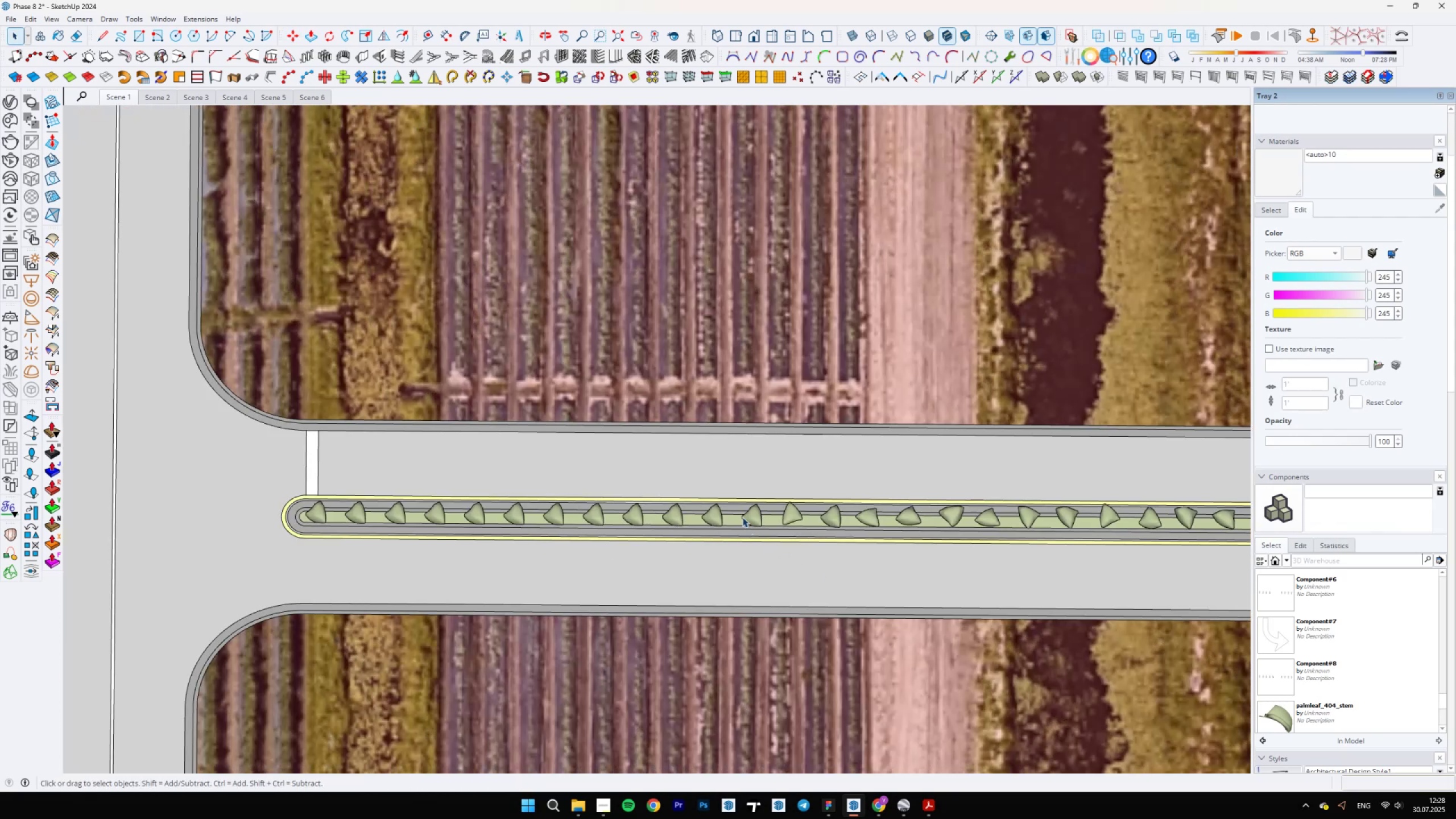 
hold_key(key=ControlLeft, duration=1.5)
left_click_drag(start_coordinate=[282, 483], to_coordinate=[771, 558])
 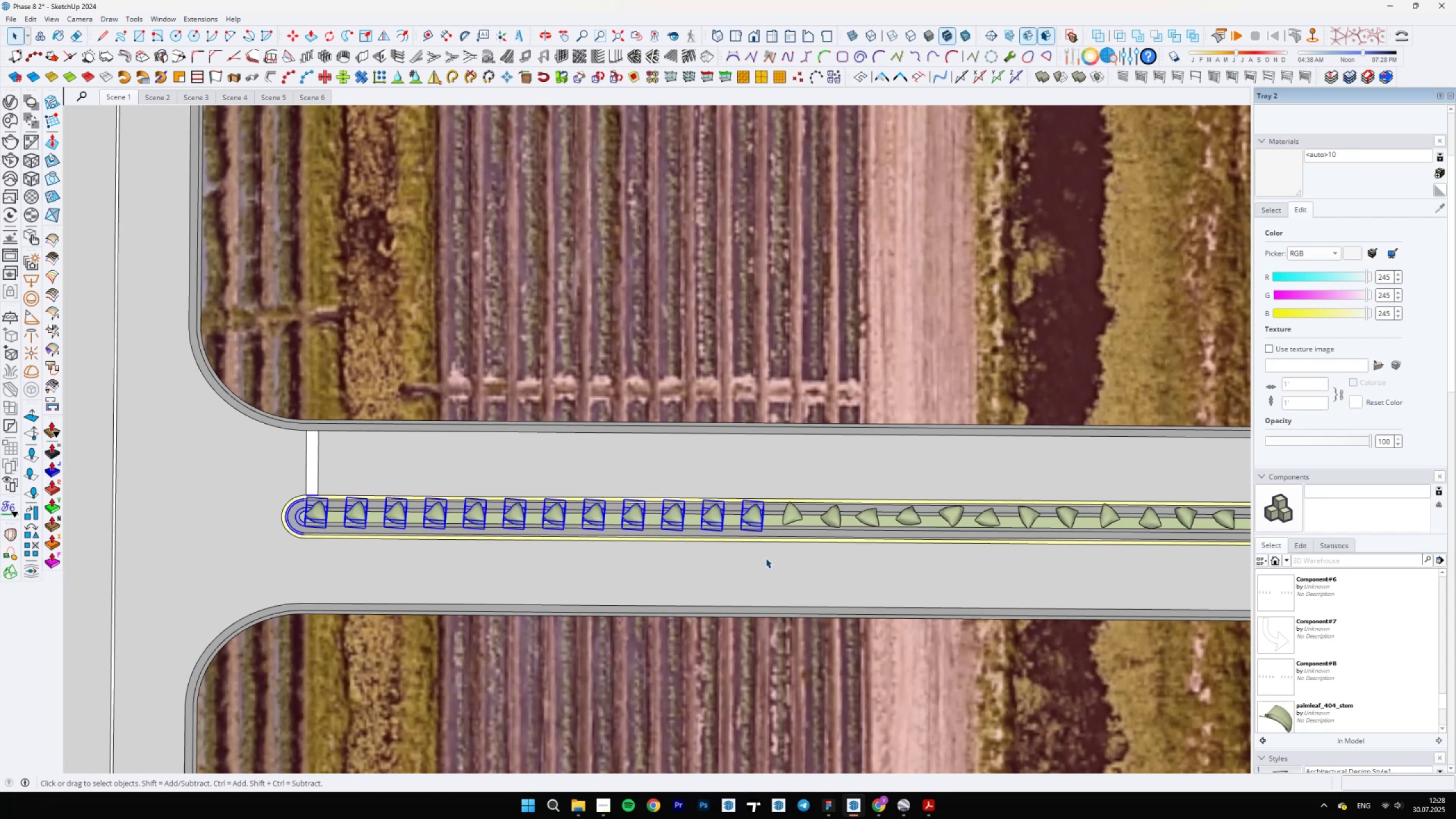 
hold_key(key=ControlLeft, duration=0.74)
 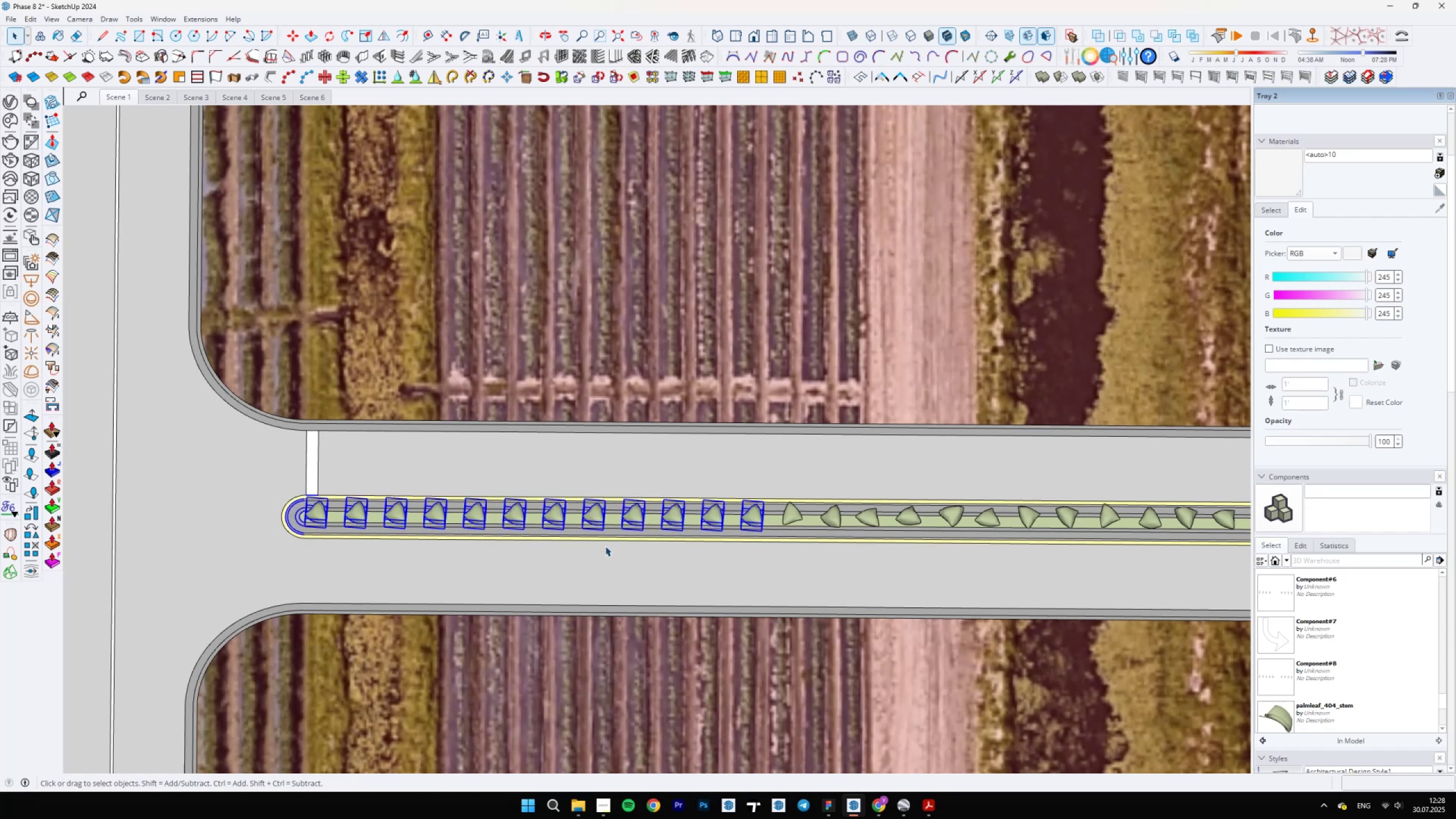 
scroll: coordinate [361, 525], scroll_direction: up, amount: 4.0
 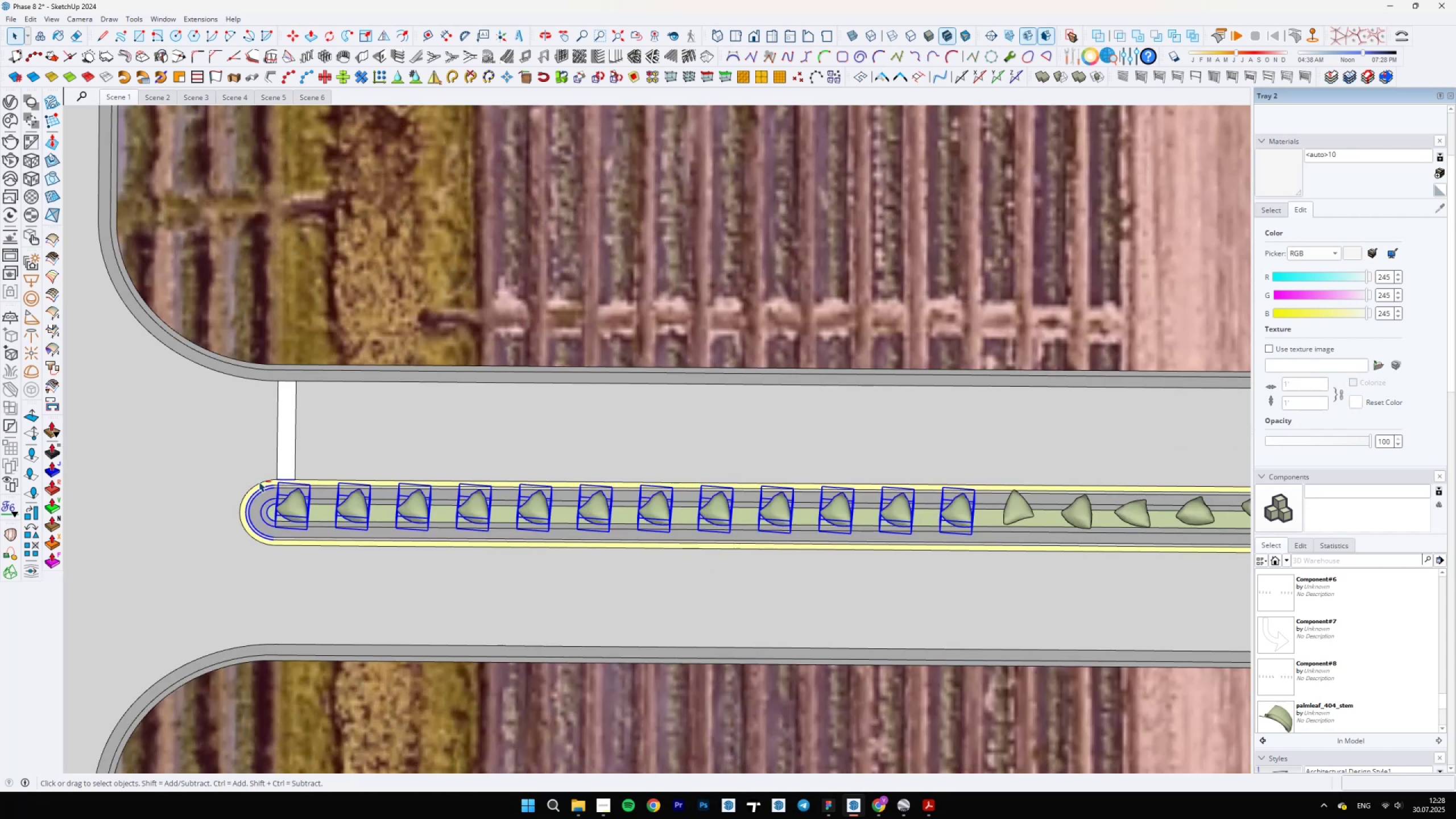 
hold_key(key=ControlLeft, duration=2.25)
hold_key(key=ShiftLeft, duration=1.52)
left_click_drag(start_coordinate=[272, 484], to_coordinate=[218, 556])
 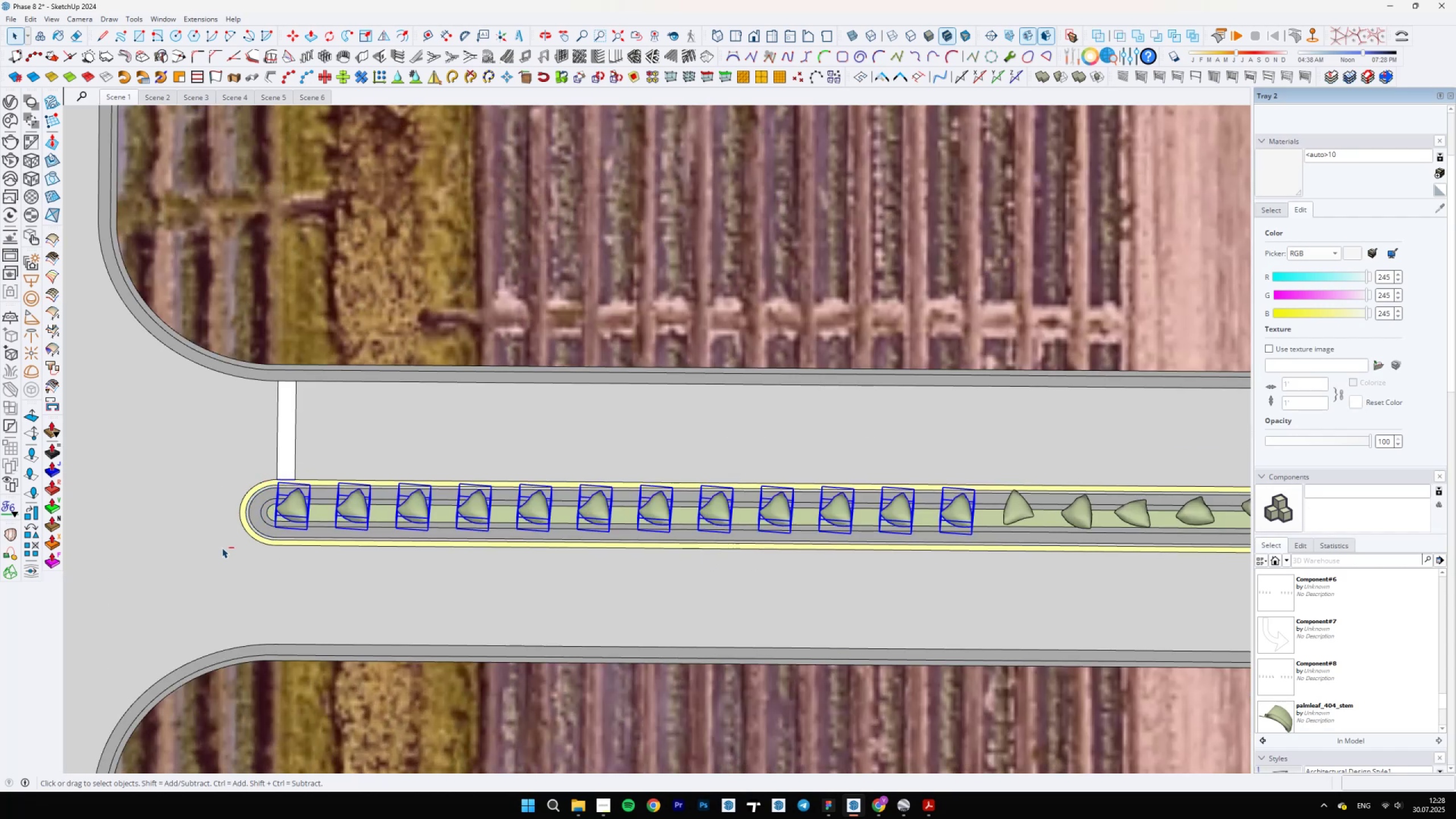 
hold_key(key=ShiftLeft, duration=0.63)
scroll: coordinate [362, 547], scroll_direction: down, amount: 5.0
 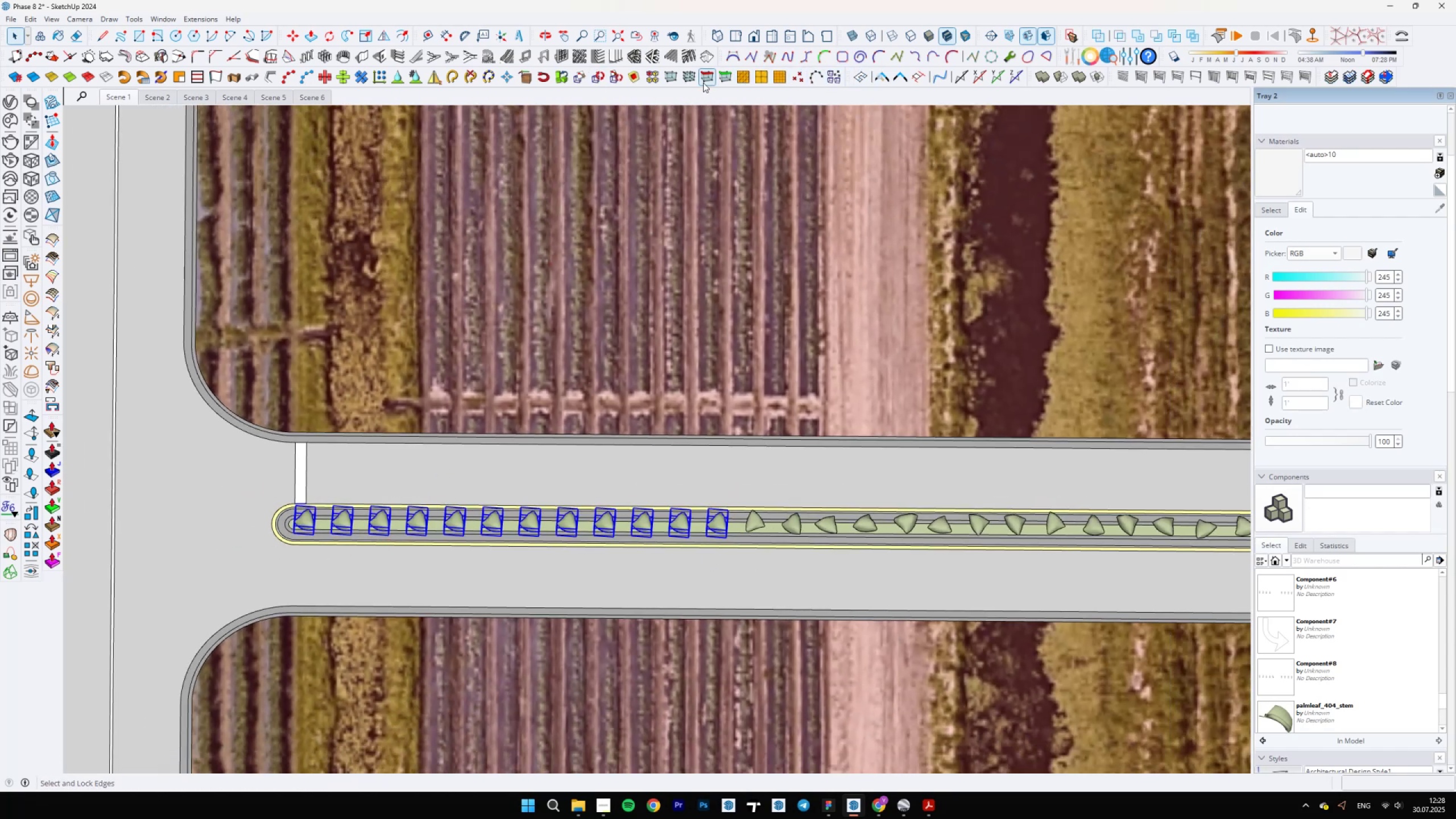 
wait(5.06)
 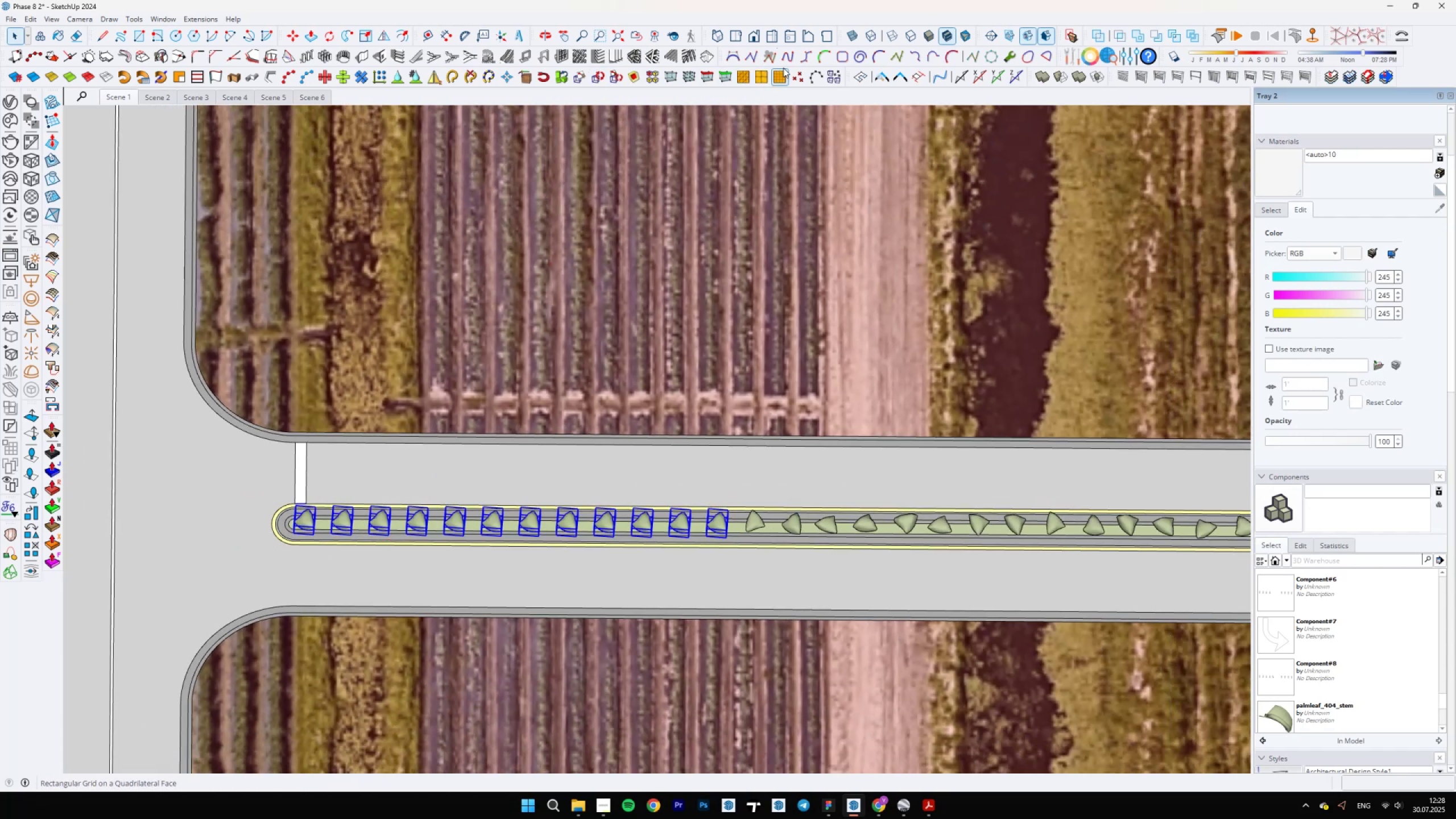 
left_click([621, 80])
 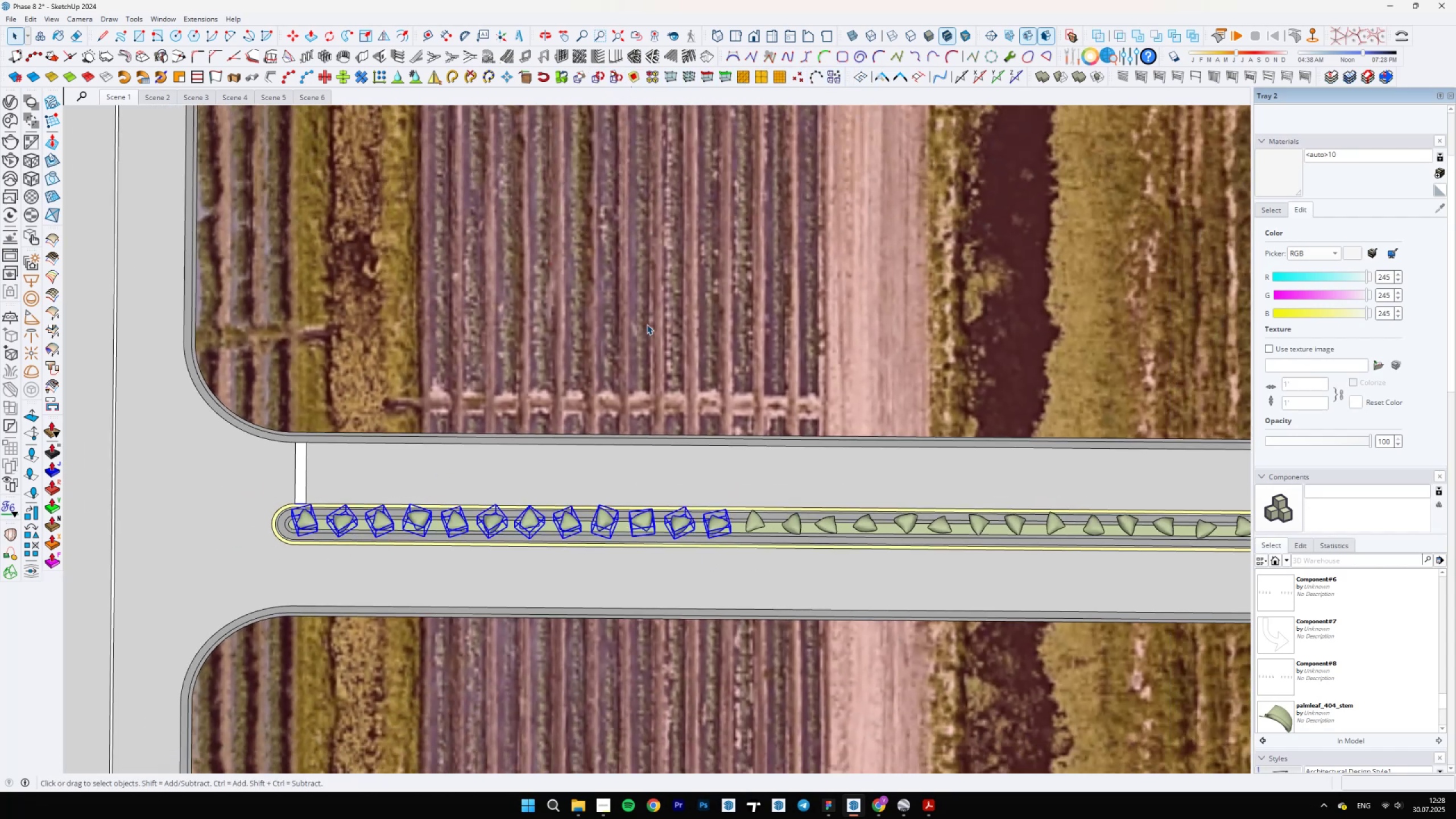 
scroll: coordinate [529, 513], scroll_direction: down, amount: 3.0
 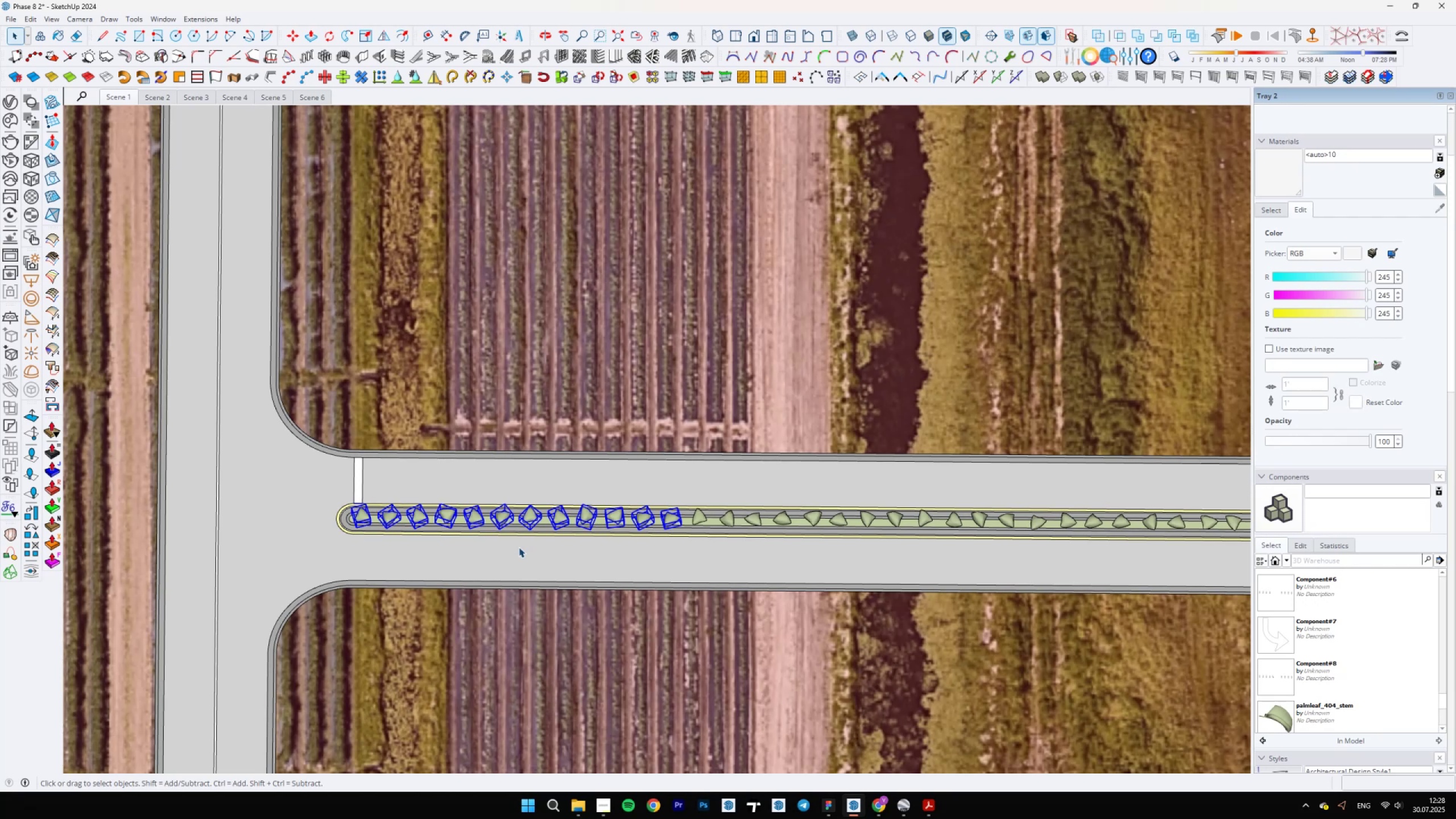 
wait(6.29)
 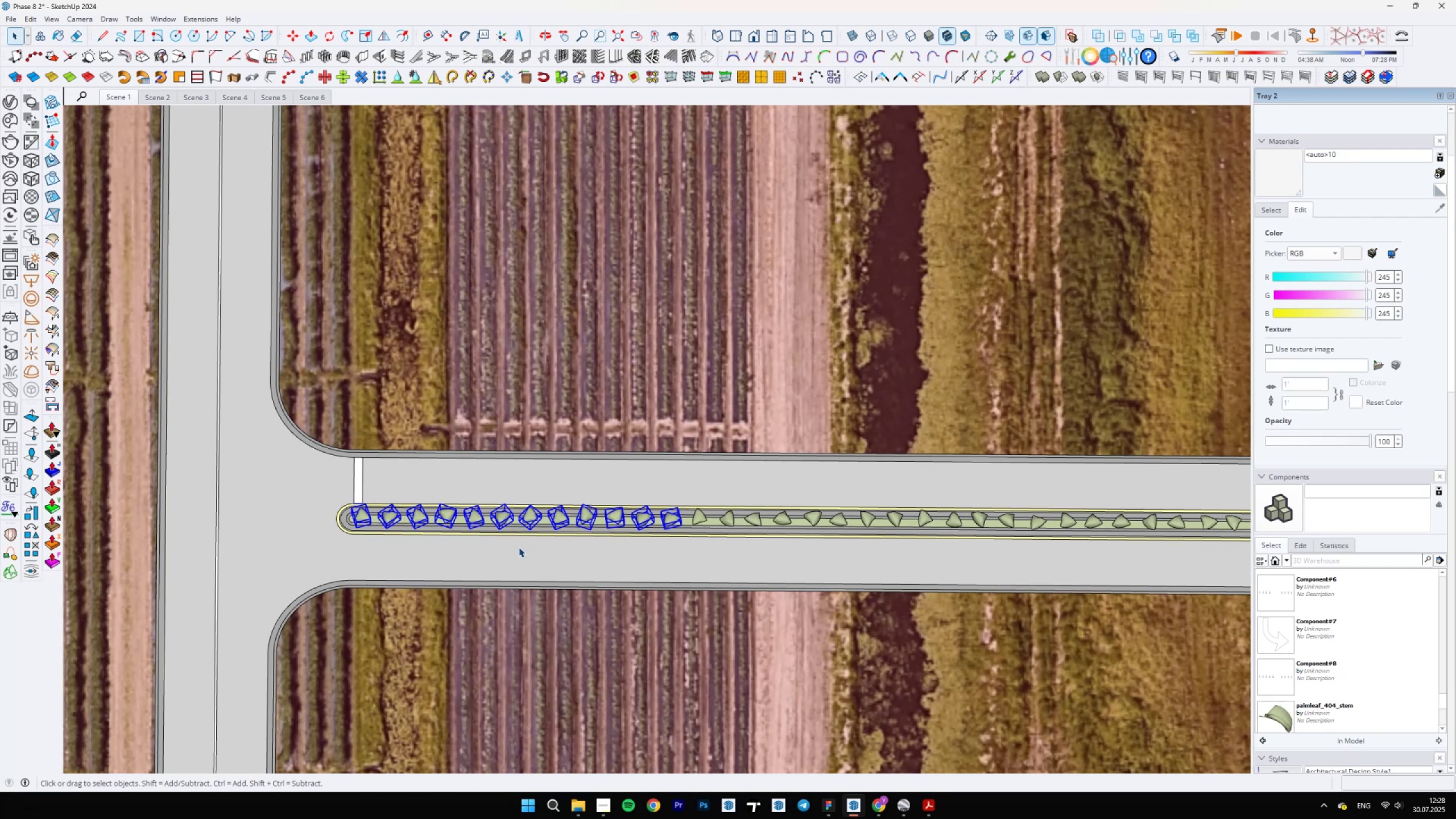 
left_click([513, 541])
 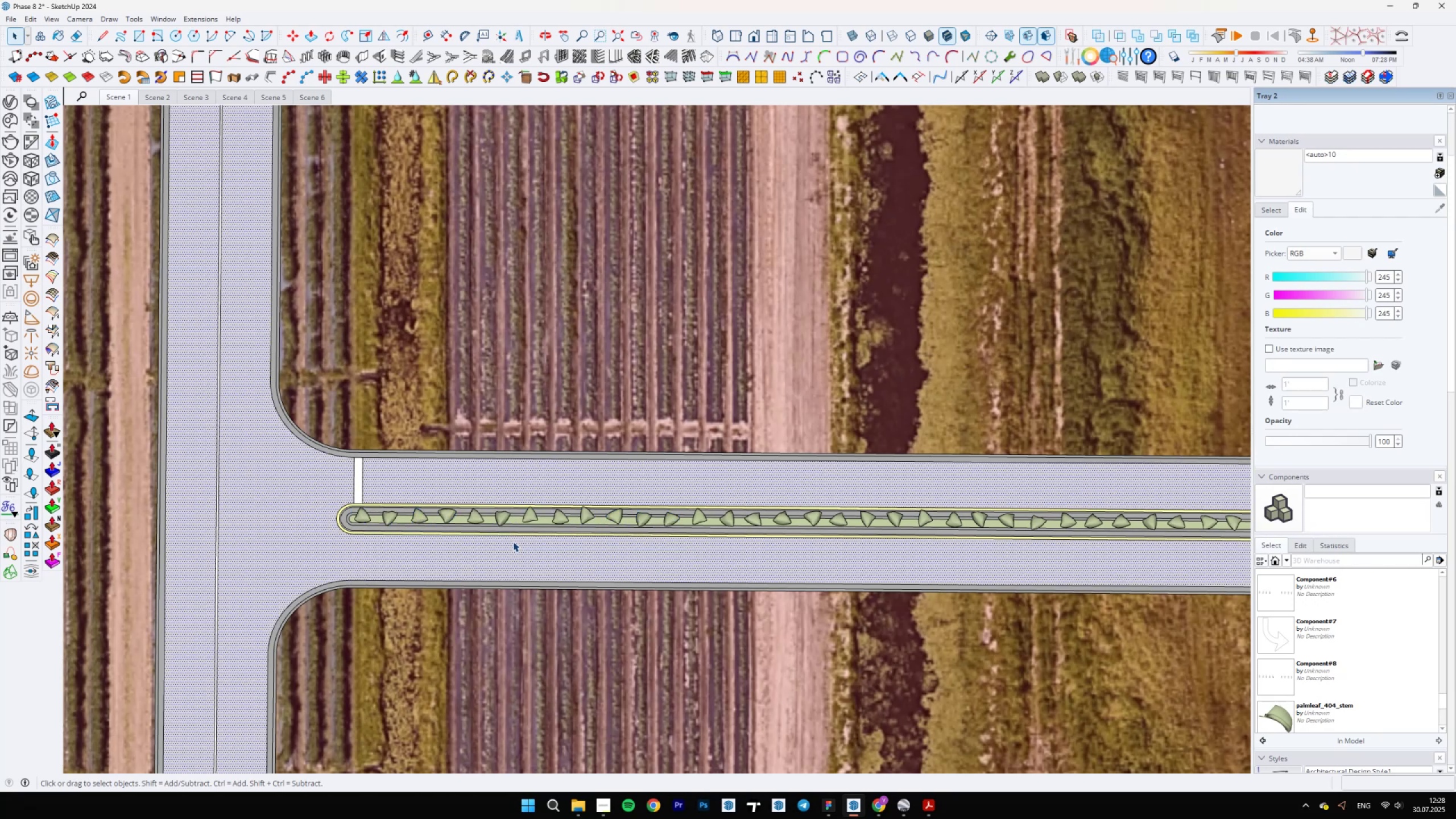 
scroll: coordinate [491, 536], scroll_direction: down, amount: 5.0
 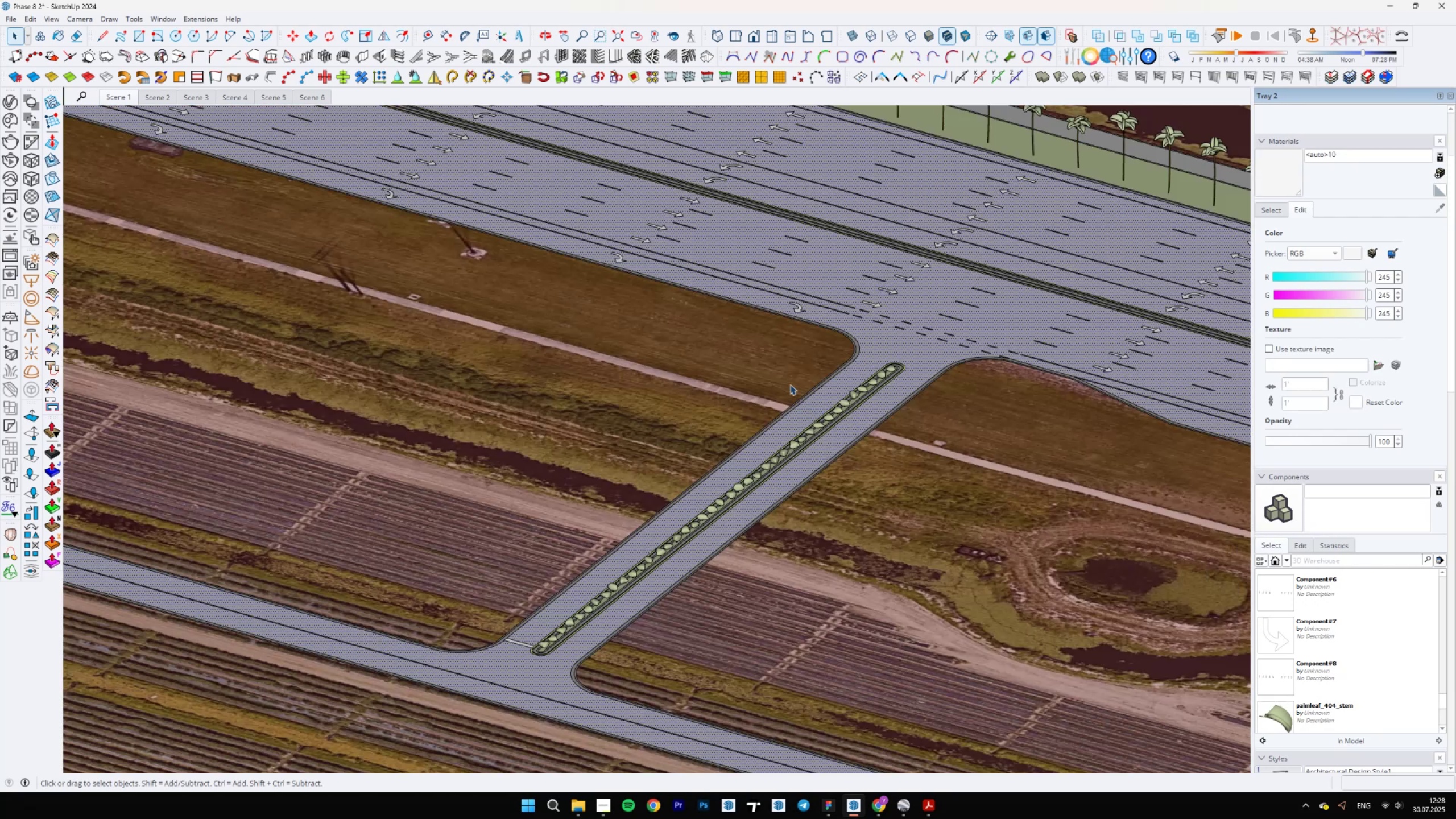 
left_click([804, 500])
 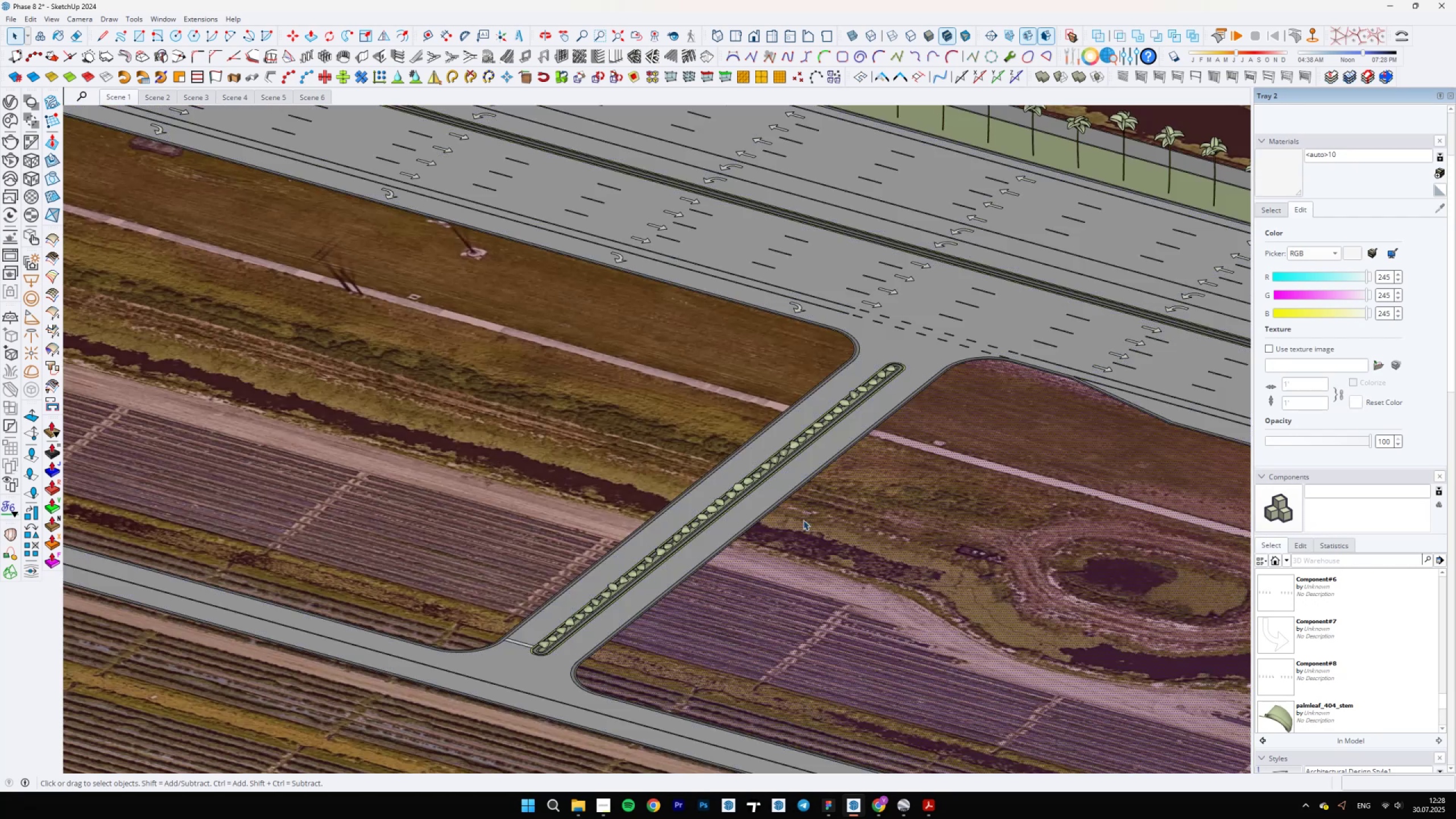 
scroll: coordinate [773, 524], scroll_direction: down, amount: 6.0
 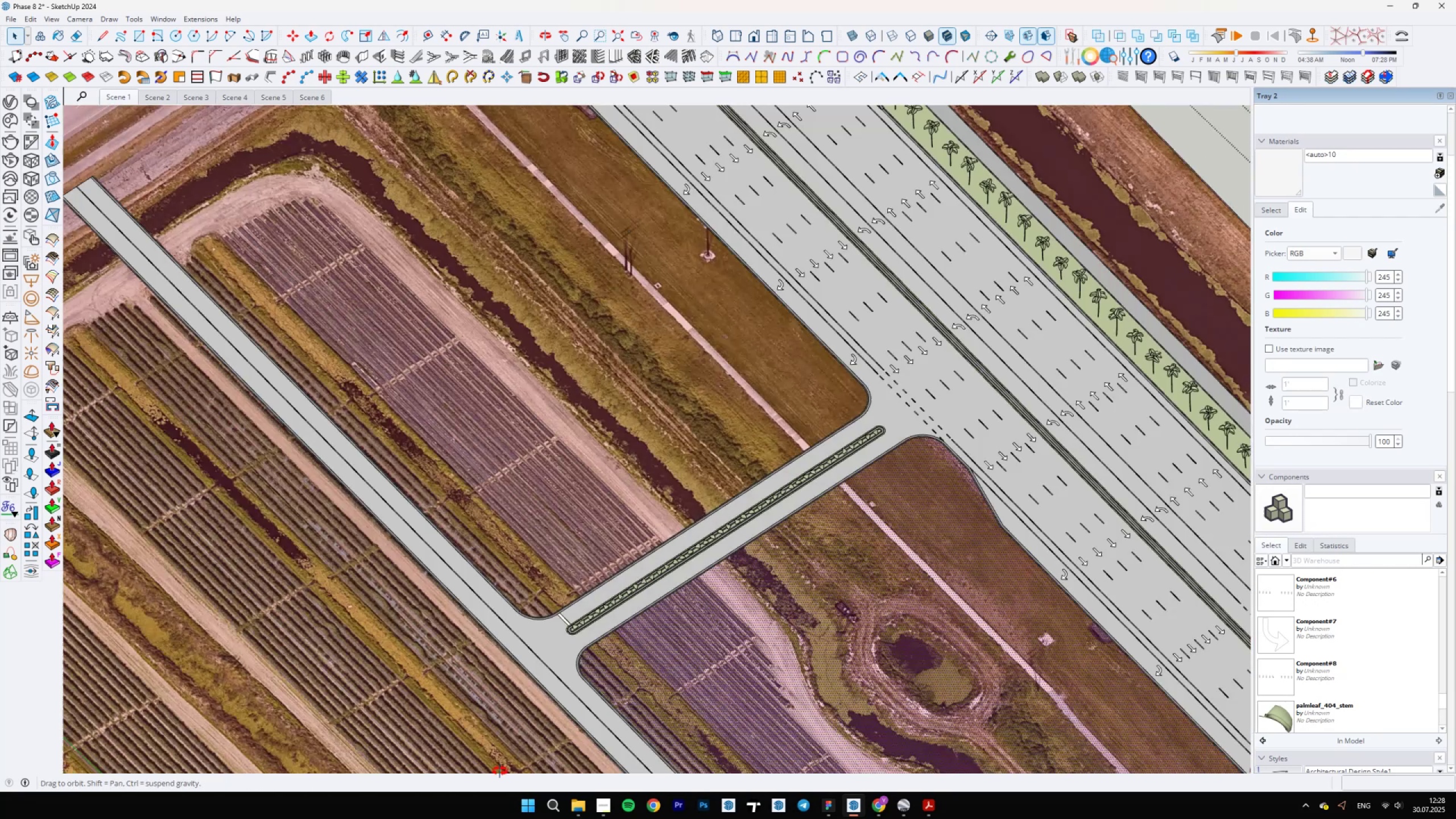 
scroll: coordinate [488, 508], scroll_direction: up, amount: 12.0
 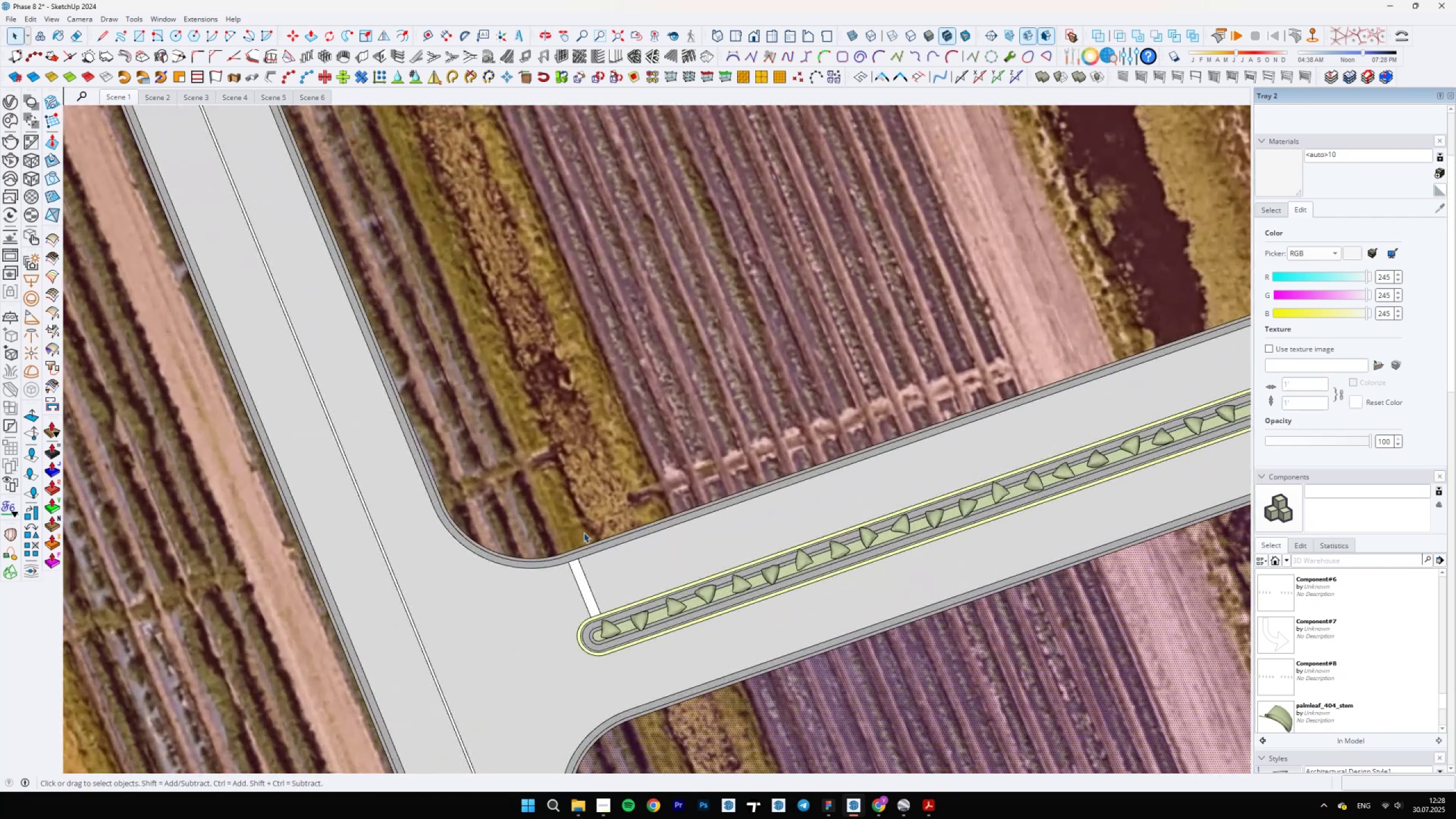 
scroll: coordinate [780, 475], scroll_direction: down, amount: 11.0
 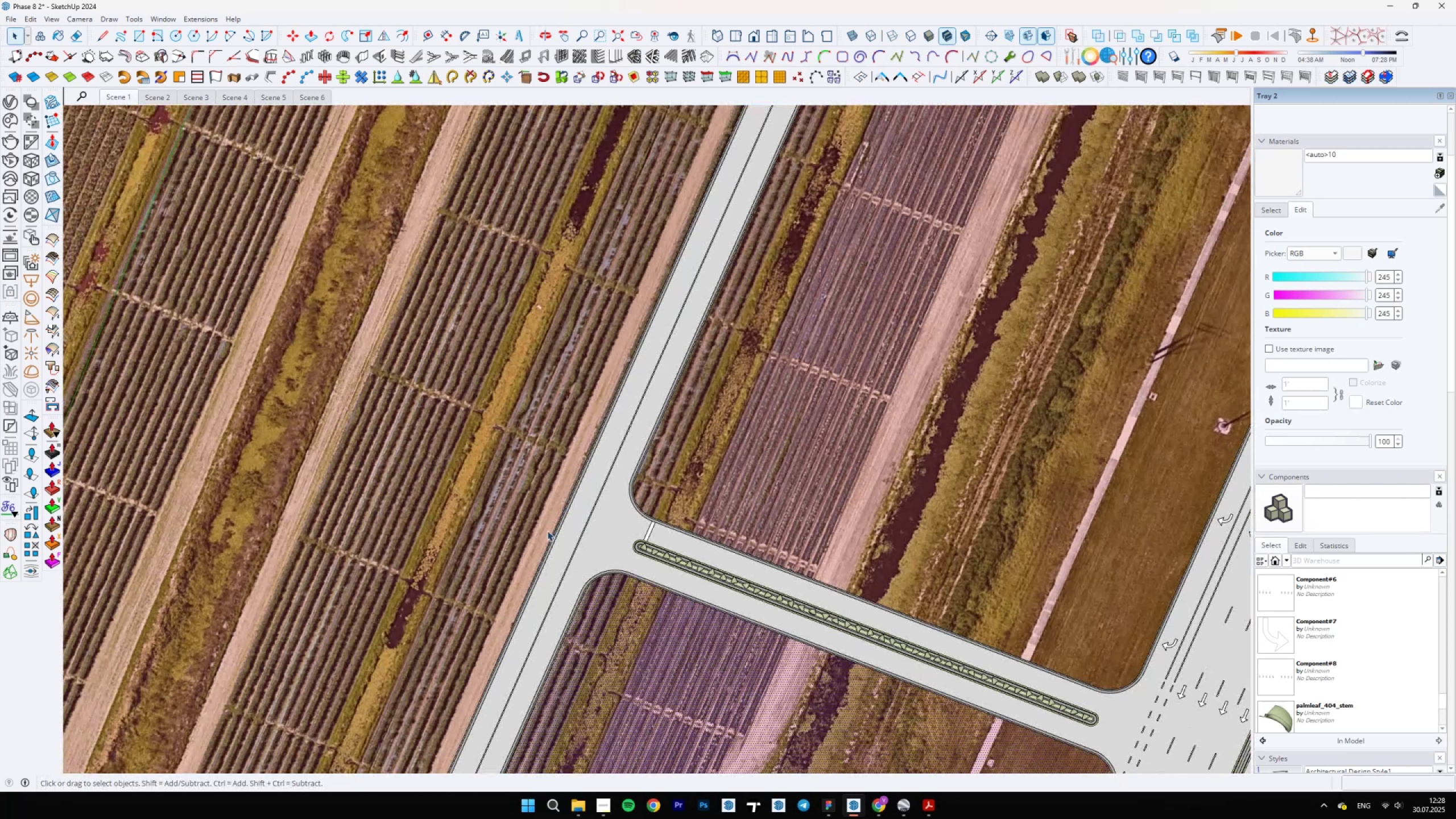 
scroll: coordinate [569, 570], scroll_direction: up, amount: 4.0
 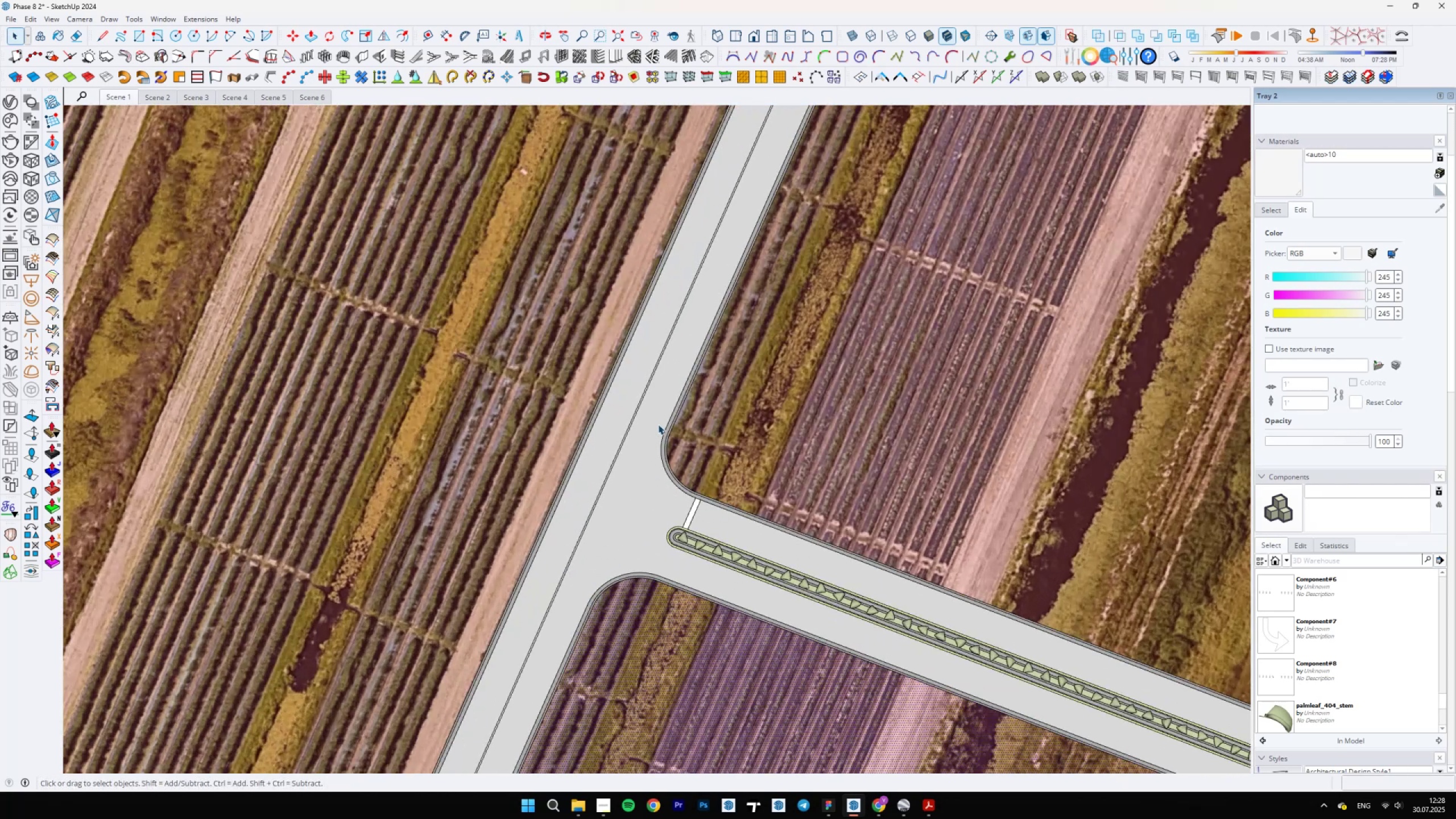 
wait(9.06)
 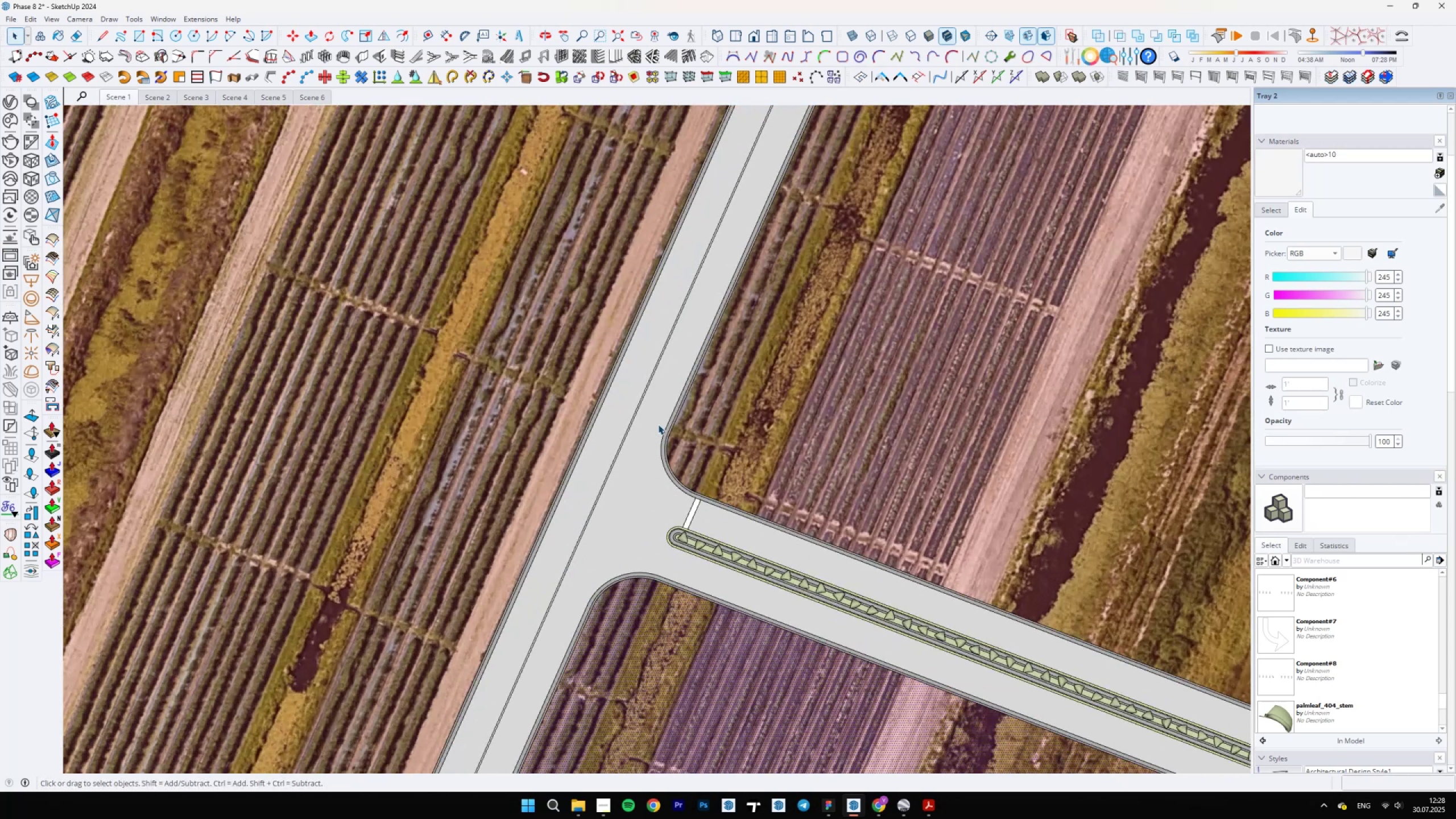 
scroll: coordinate [618, 447], scroll_direction: down, amount: 17.0
 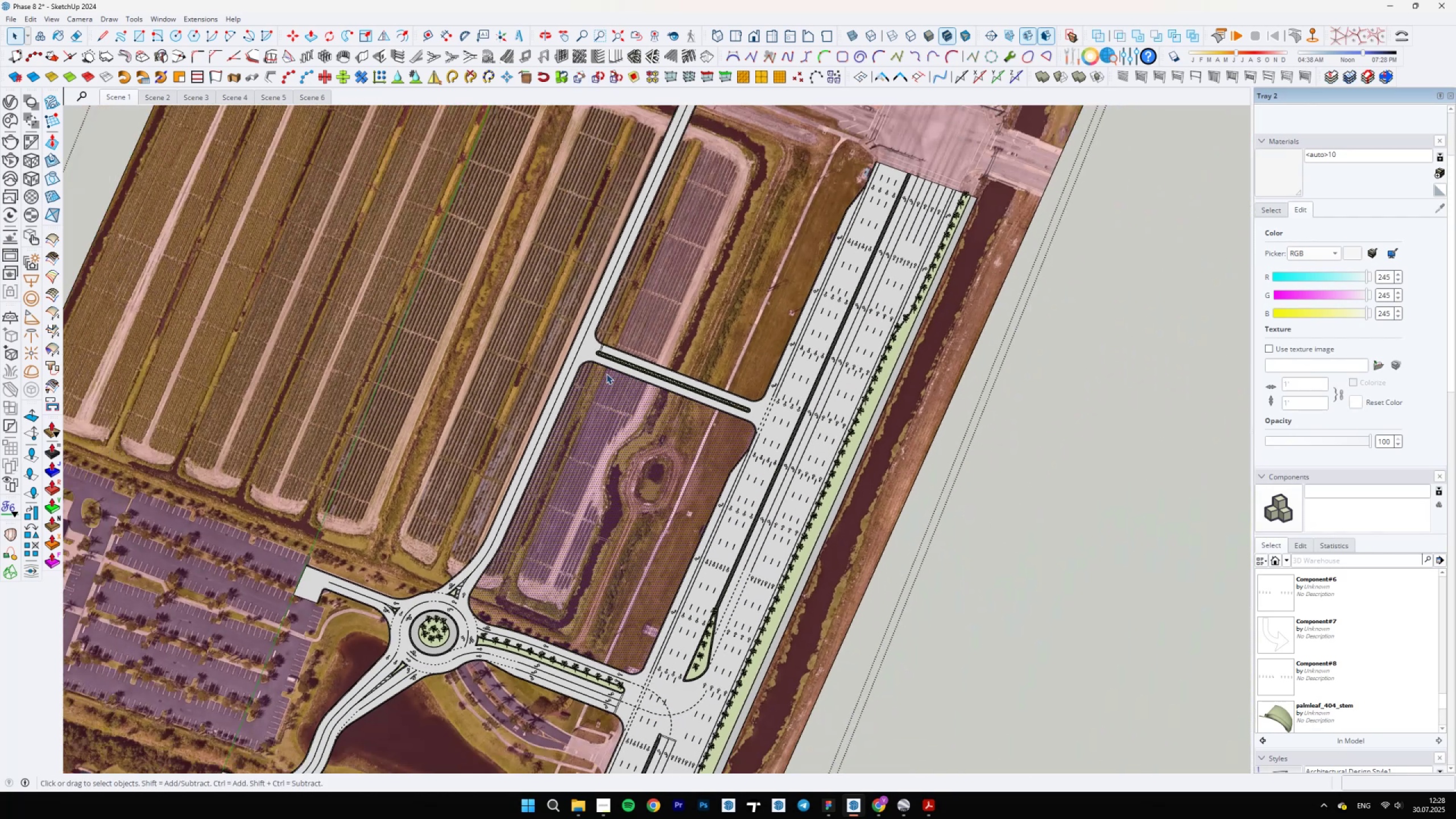 
scroll: coordinate [695, 500], scroll_direction: none, amount: 0.0
 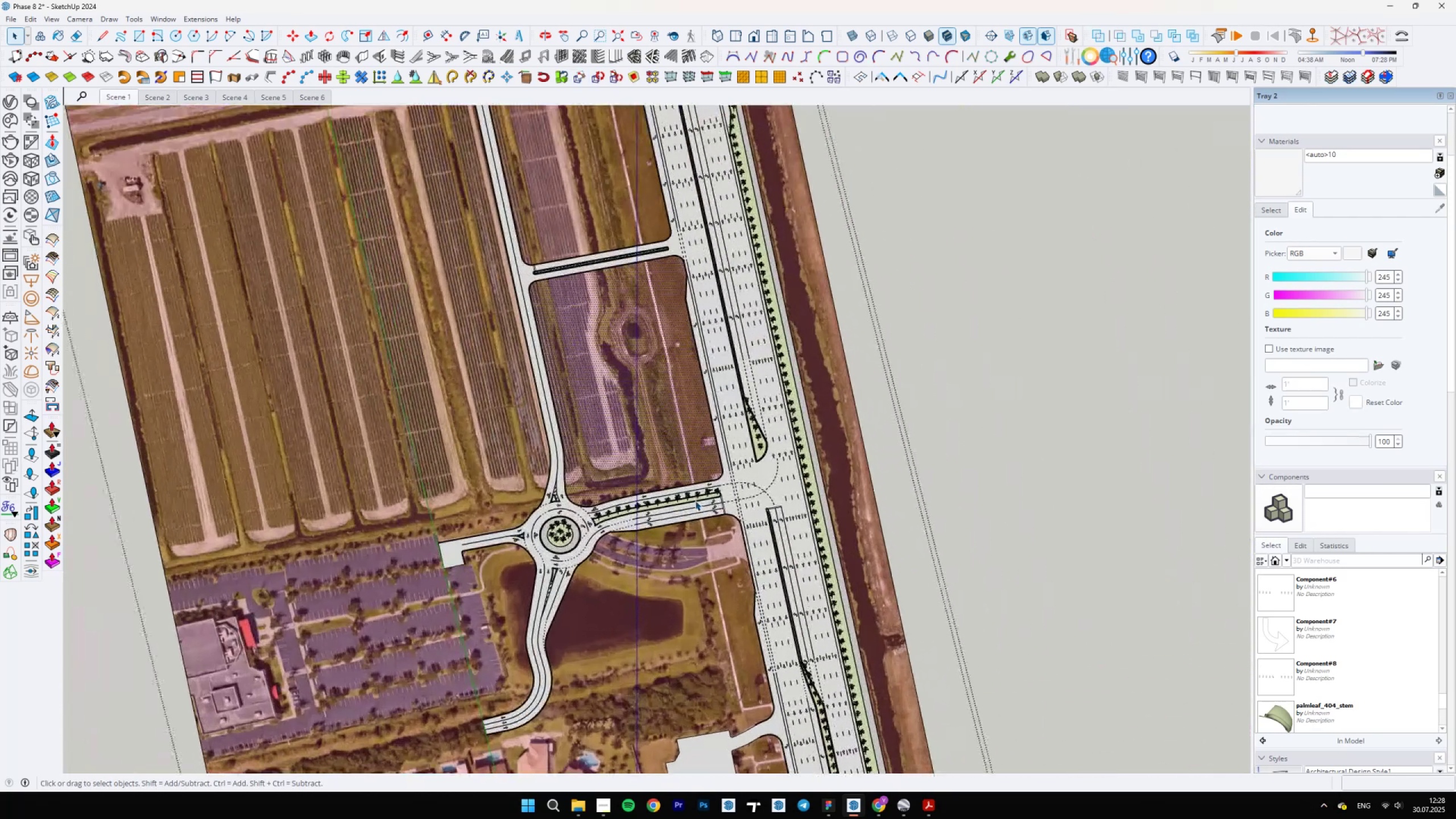 
scroll: coordinate [695, 500], scroll_direction: down, amount: 7.0
 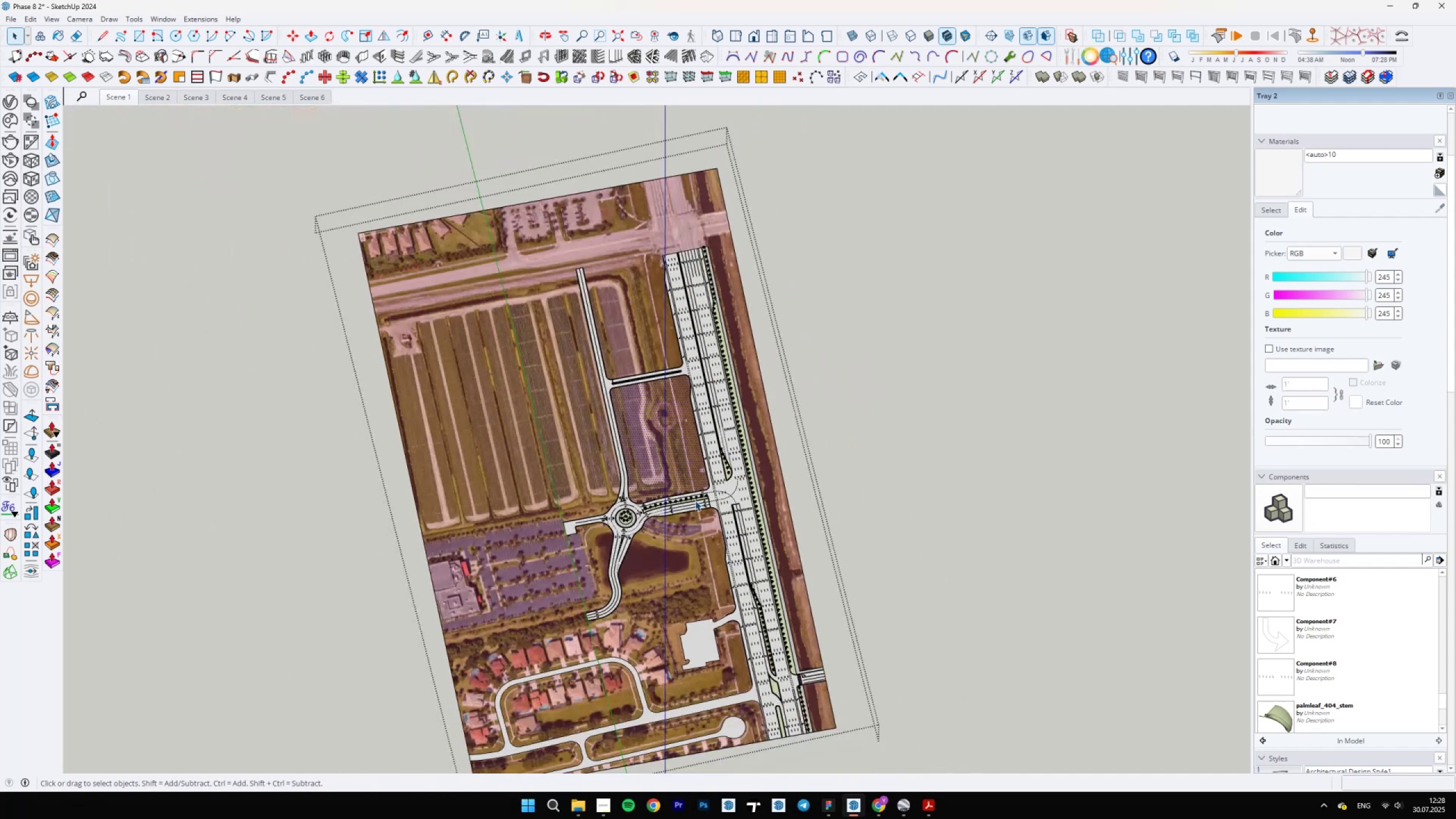 
scroll: coordinate [711, 548], scroll_direction: up, amount: 24.0
 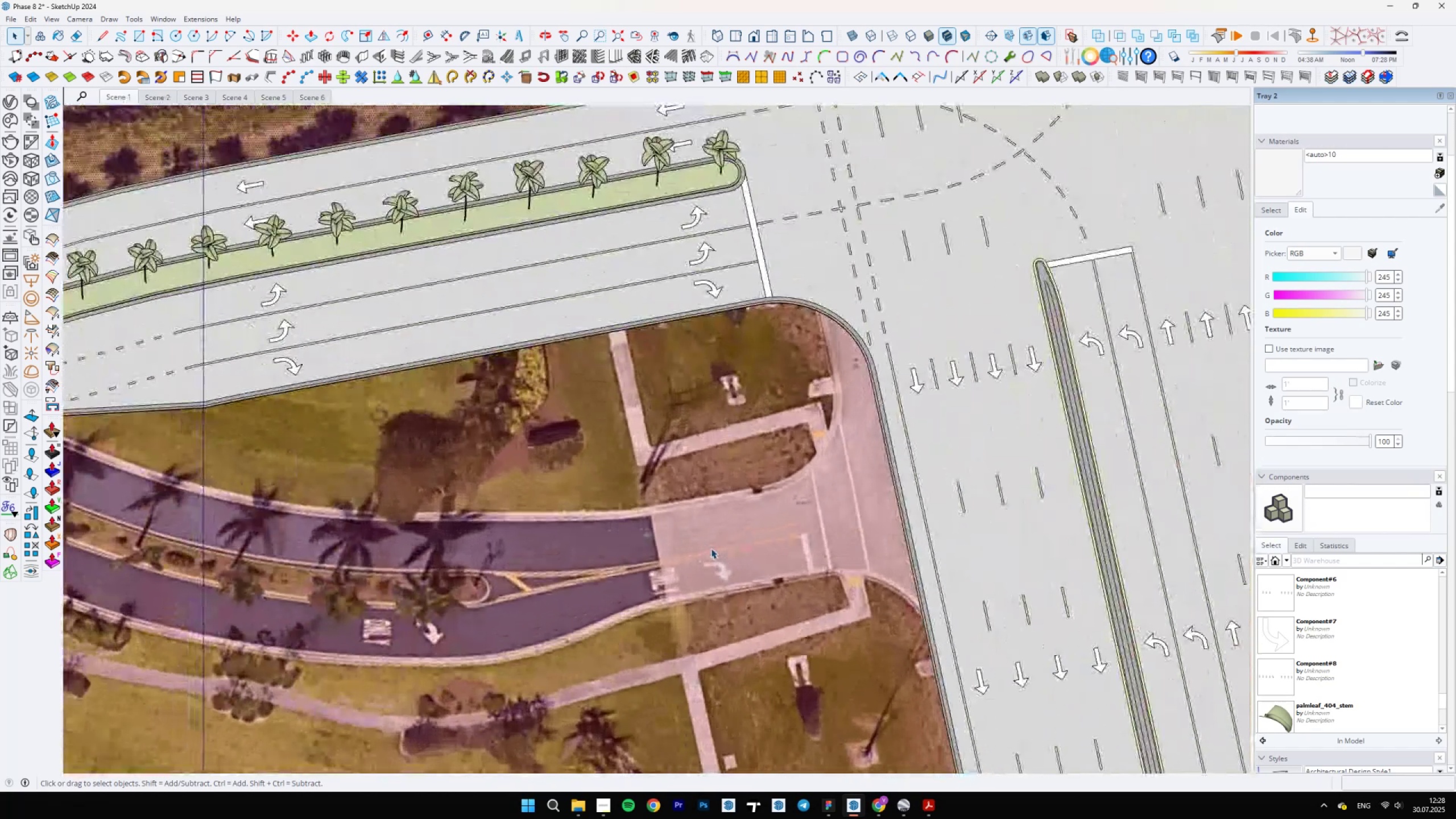 
scroll: coordinate [710, 557], scroll_direction: down, amount: 12.0
 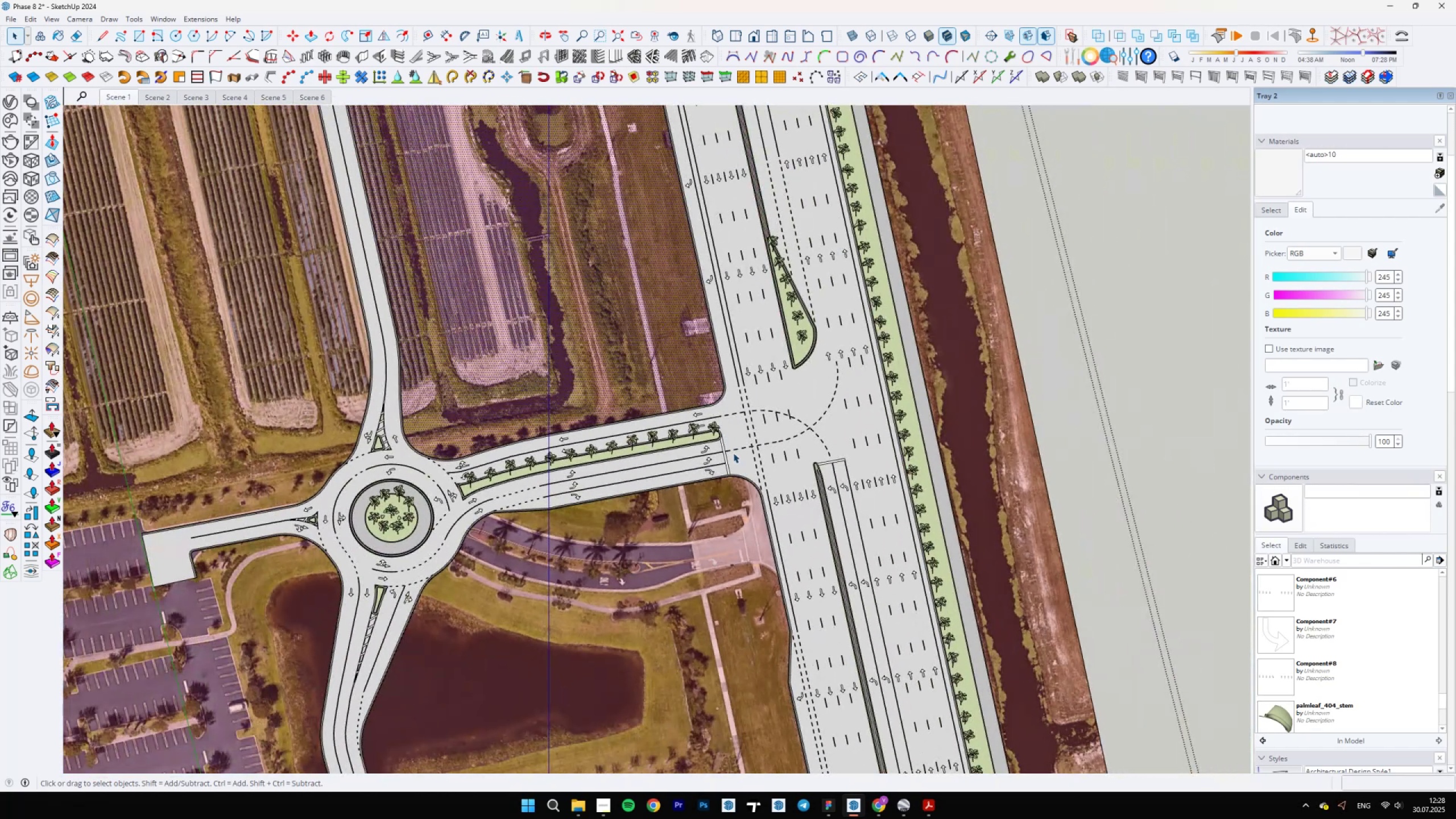 
scroll: coordinate [736, 477], scroll_direction: up, amount: 5.0
 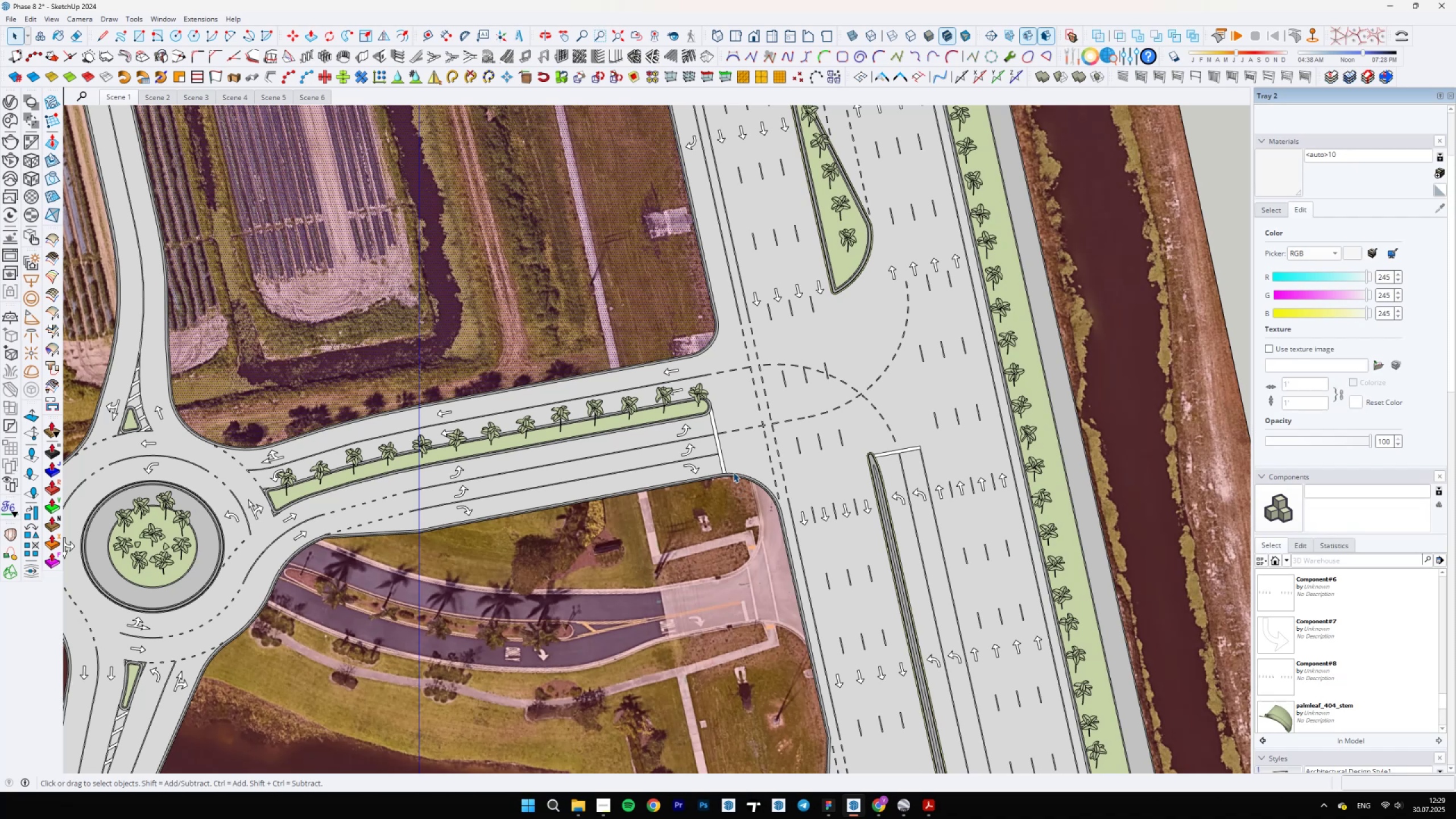 
wait(9.22)
 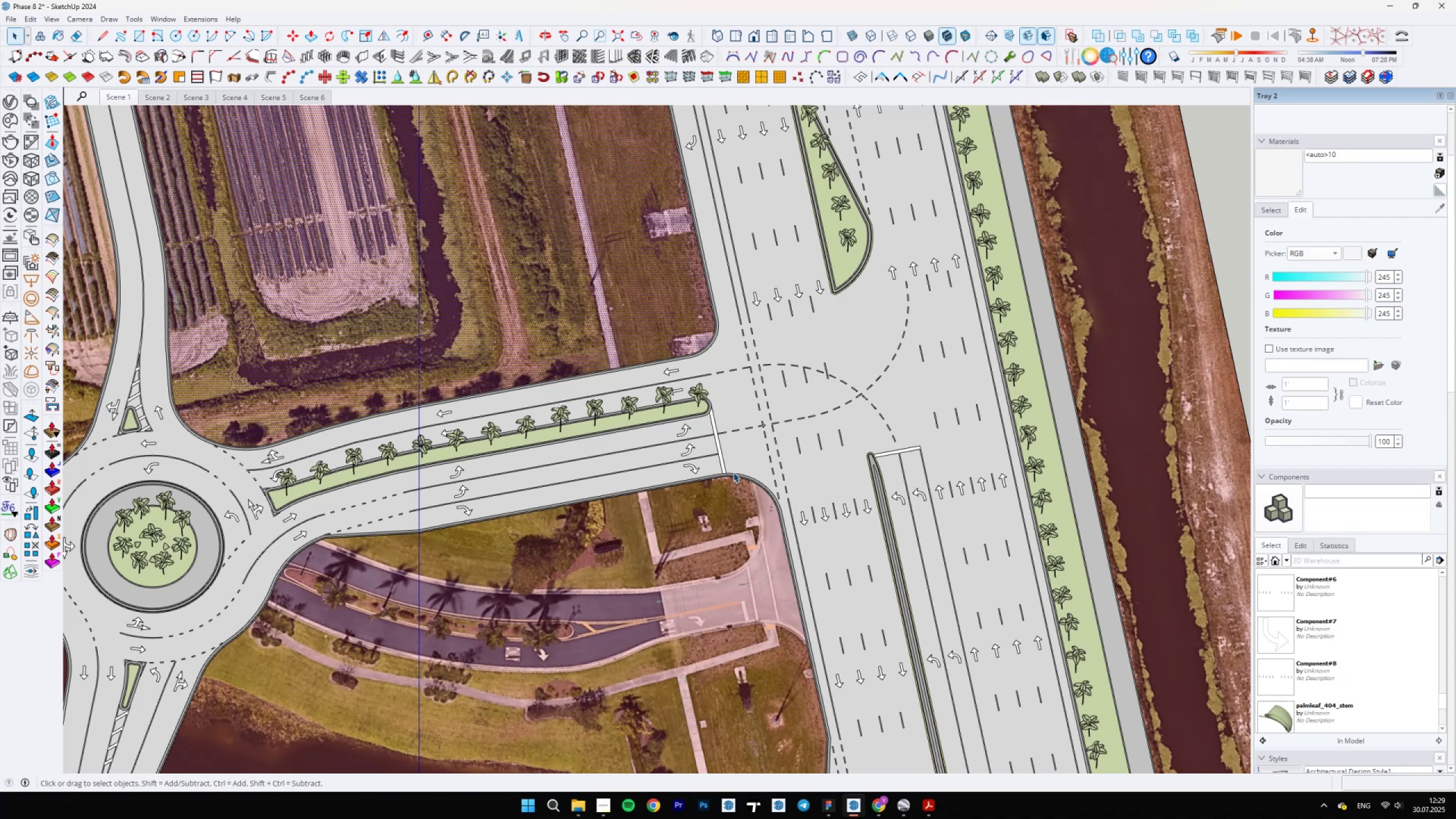 
scroll: coordinate [708, 584], scroll_direction: down, amount: 25.0
 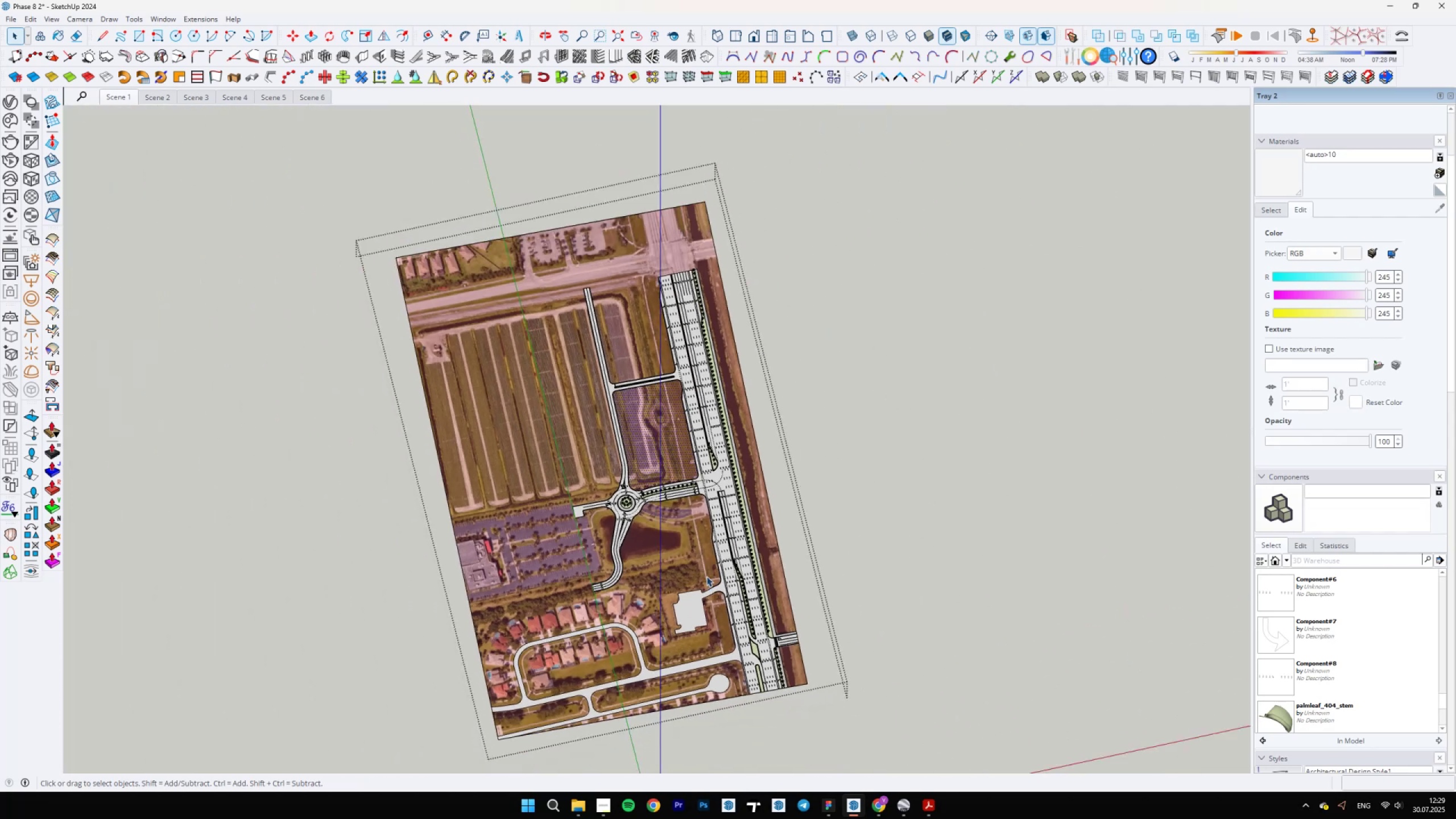 
scroll: coordinate [725, 403], scroll_direction: up, amount: 9.0
 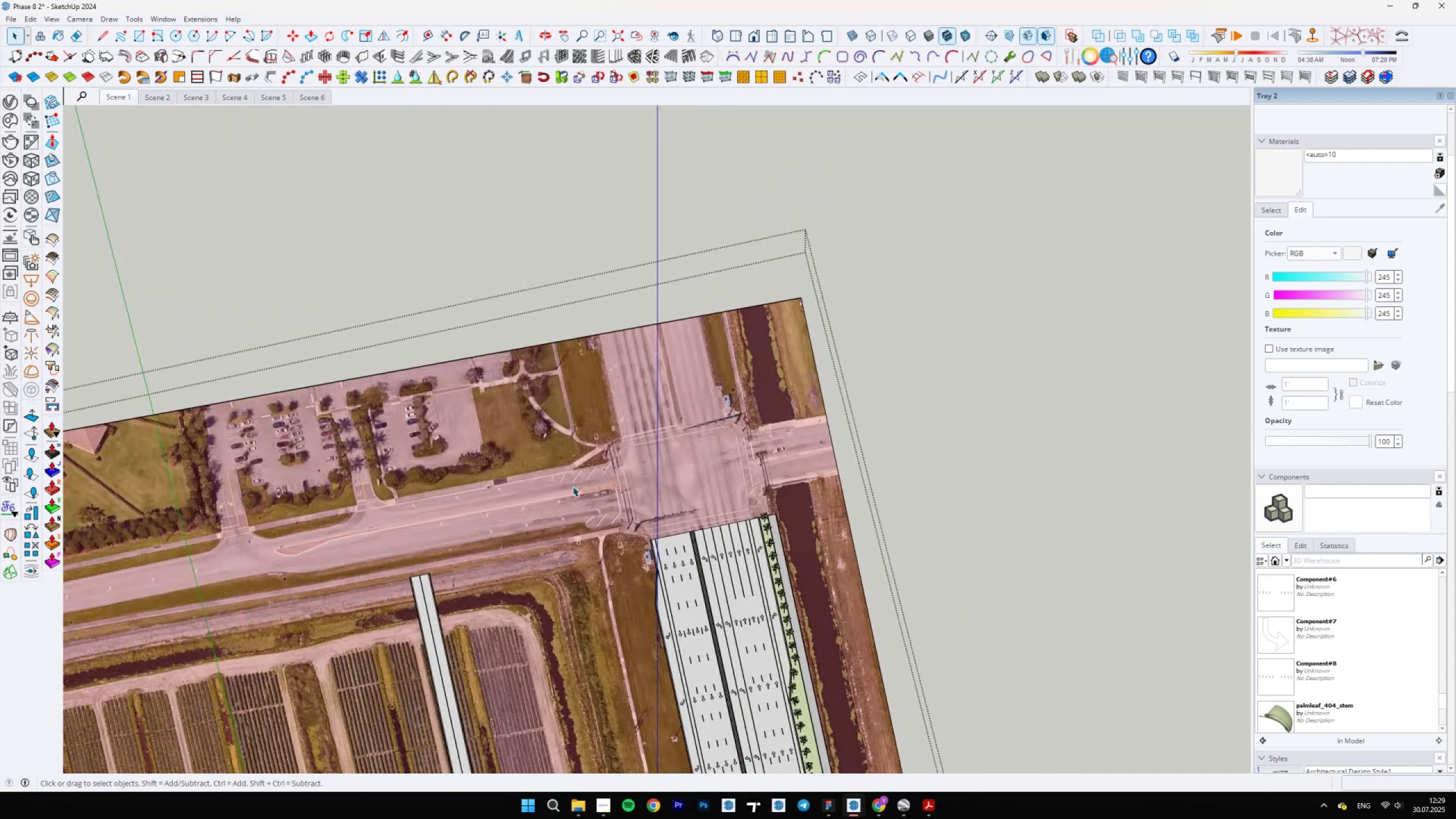 
scroll: coordinate [742, 428], scroll_direction: down, amount: 14.0
 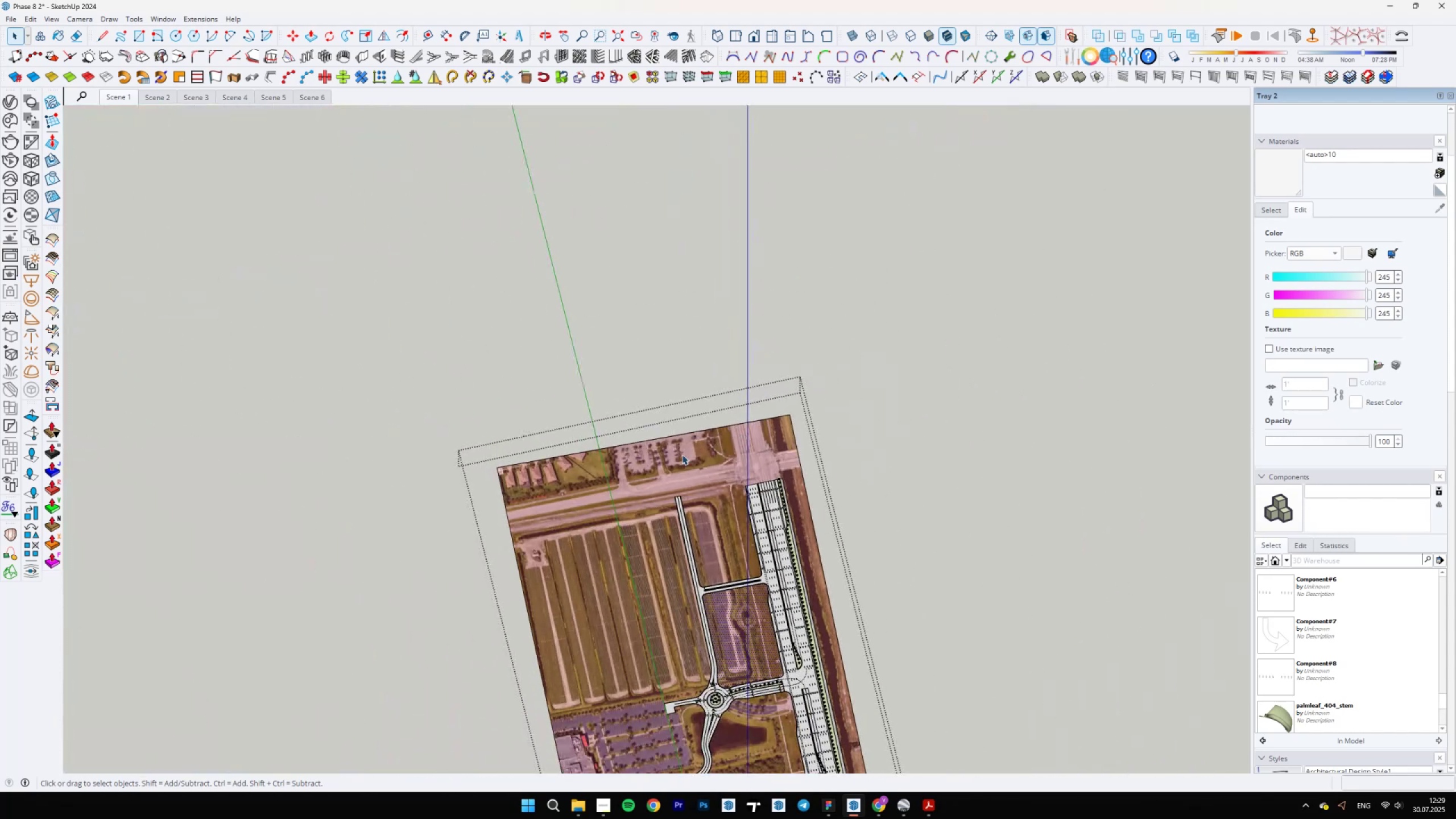 
scroll: coordinate [681, 412], scroll_direction: up, amount: 12.0
 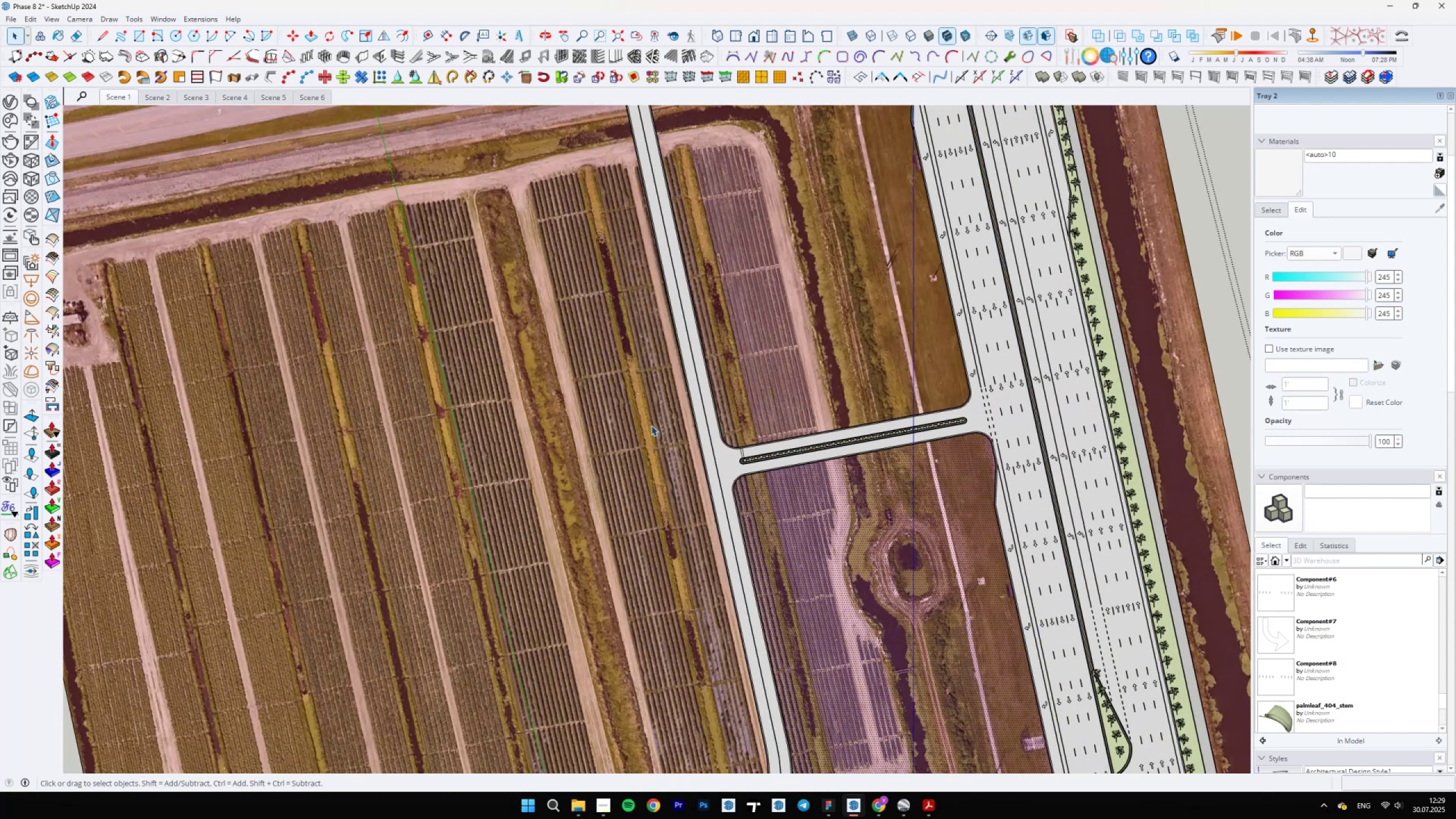 
scroll: coordinate [577, 365], scroll_direction: down, amount: 2.0
 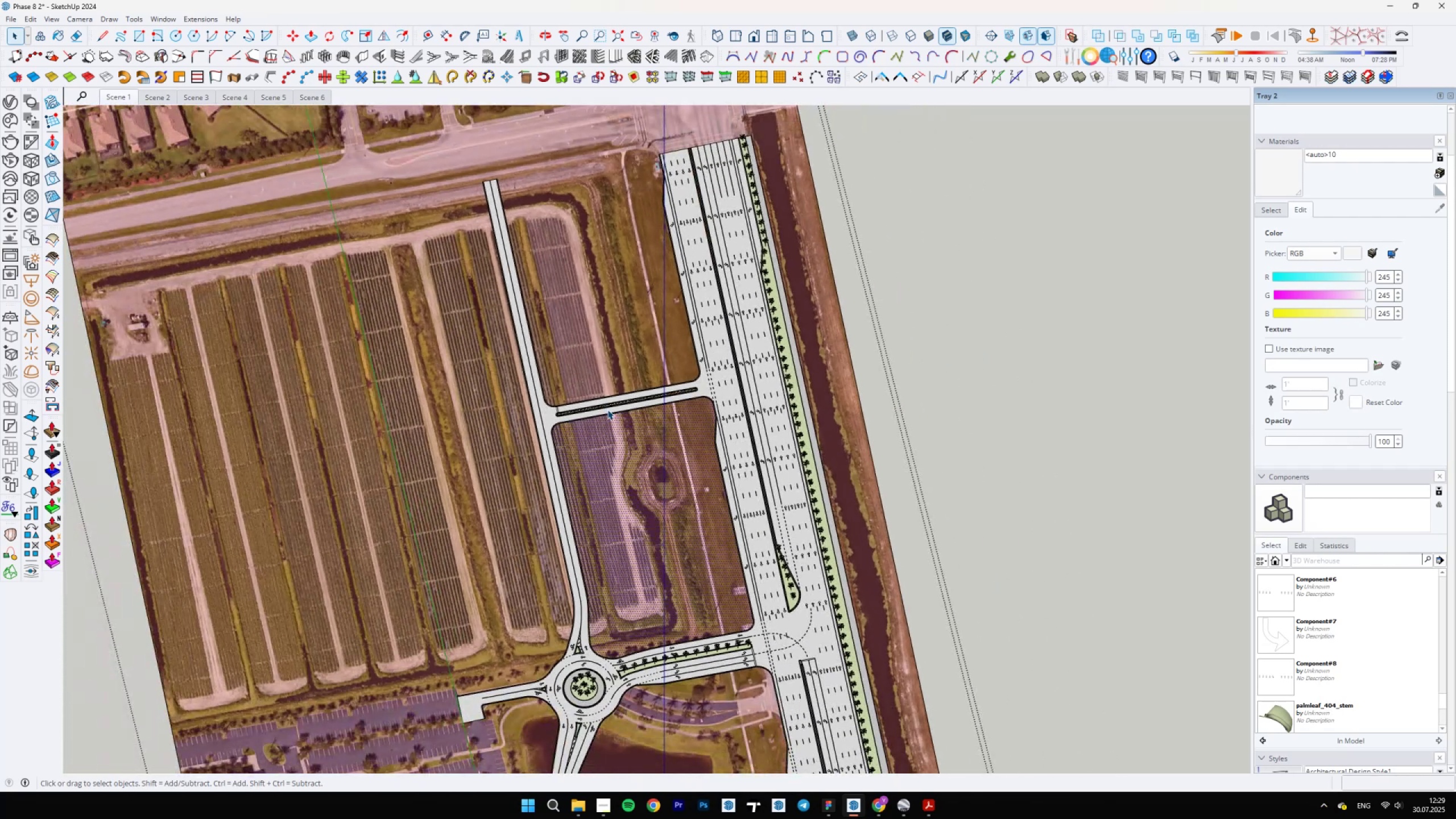 
wait(12.55)
 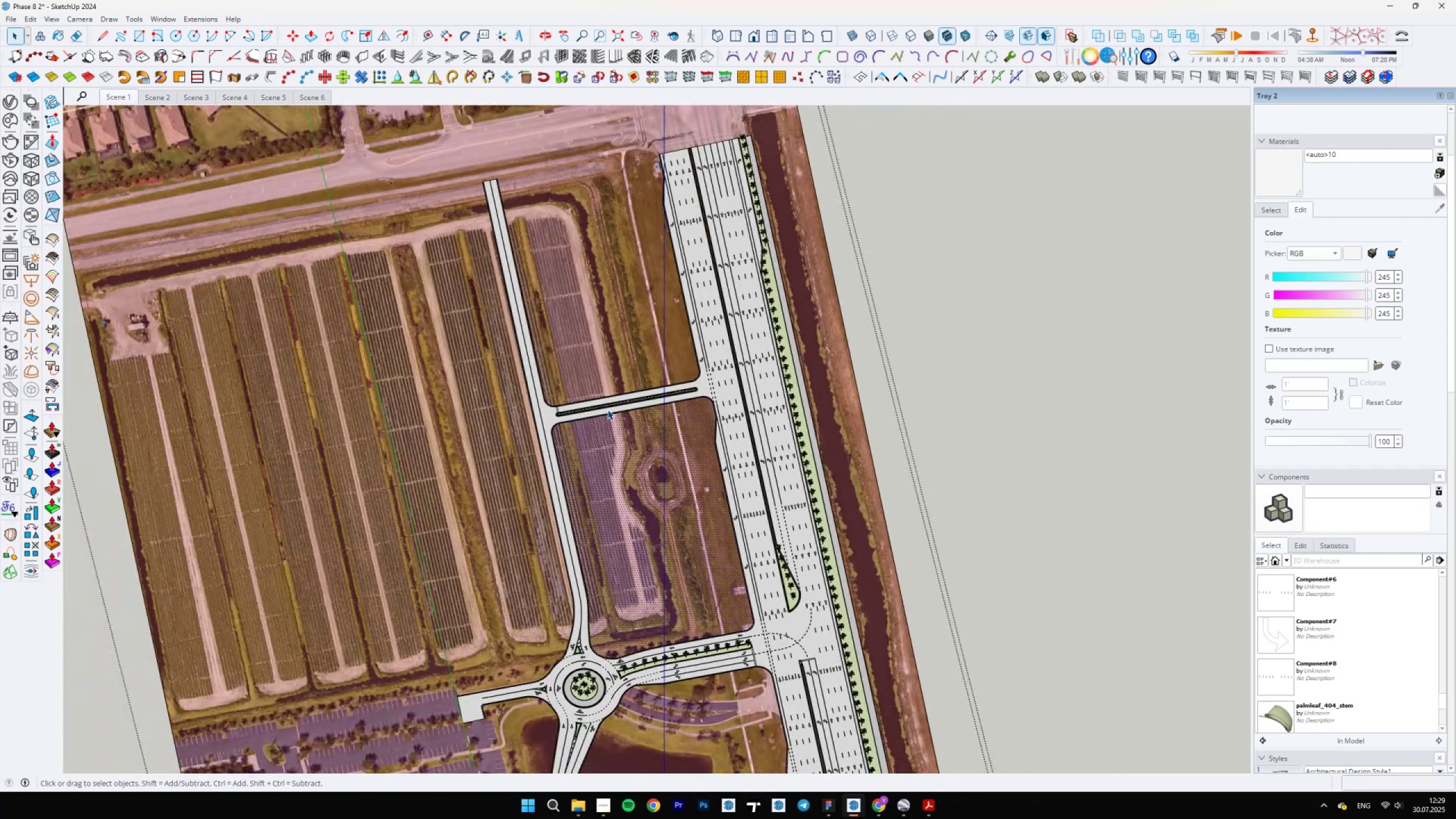 
scroll: coordinate [688, 399], scroll_direction: down, amount: 5.0
 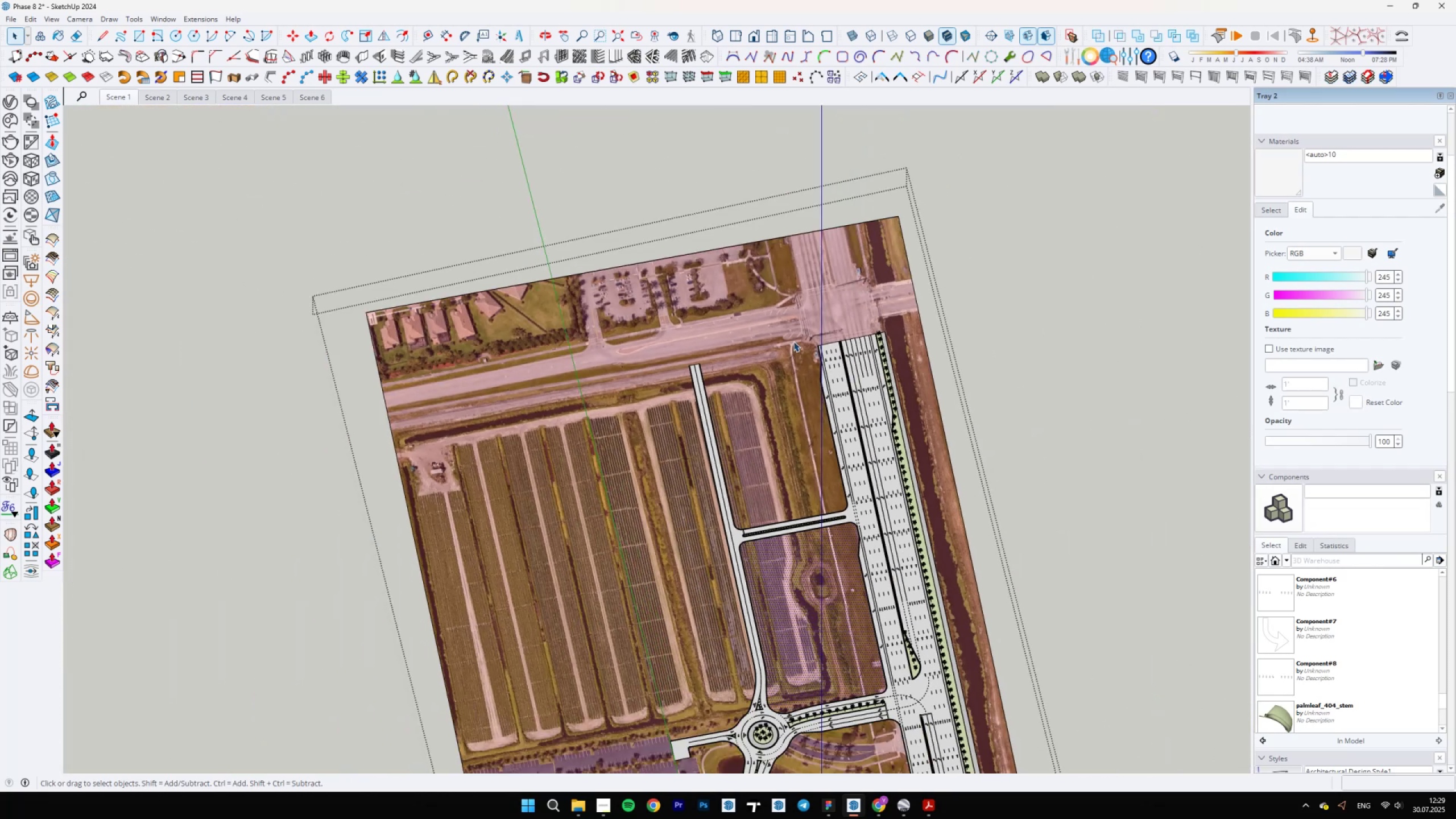 
key(Quote)
 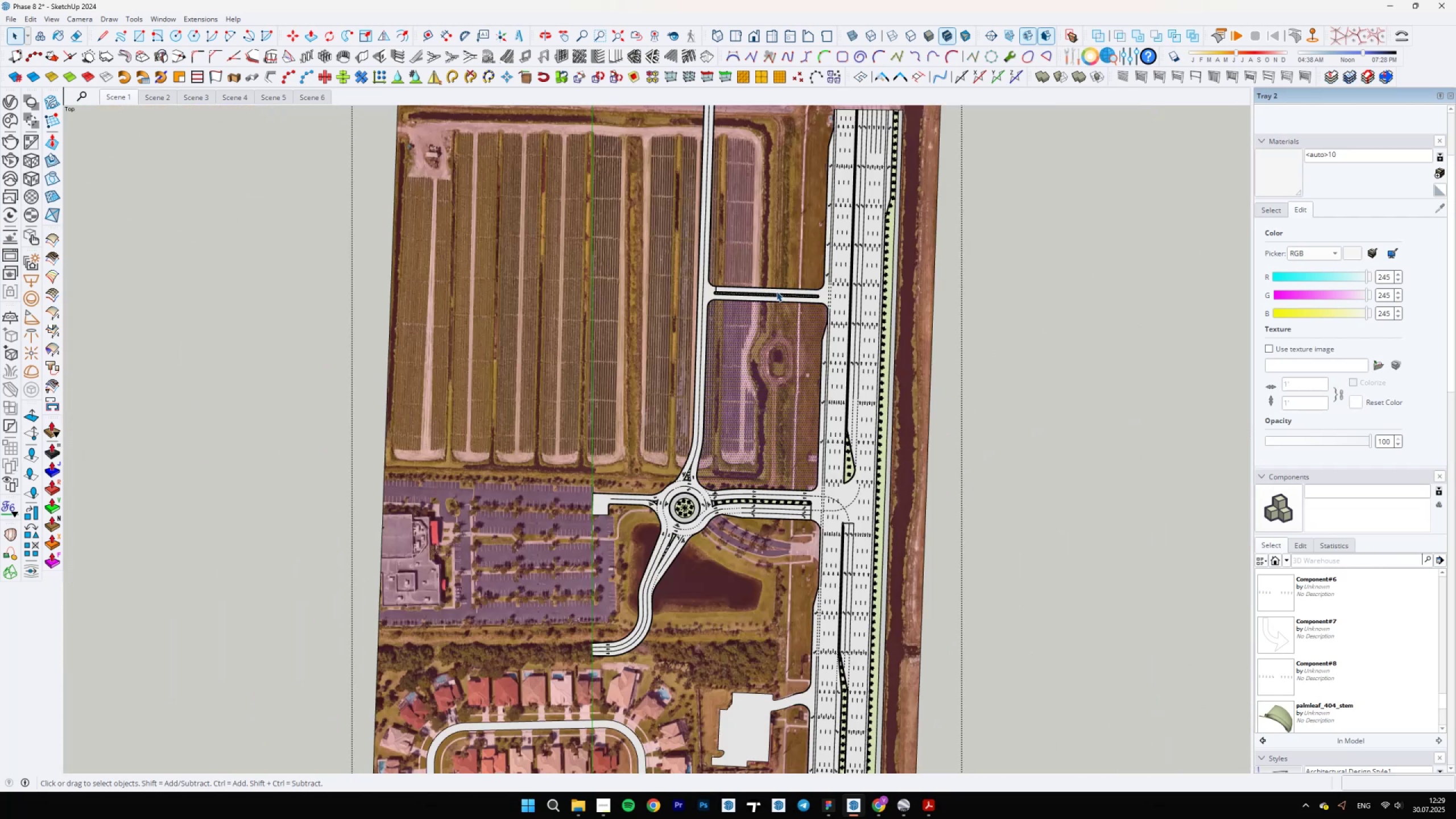 
scroll: coordinate [763, 345], scroll_direction: up, amount: 16.0
 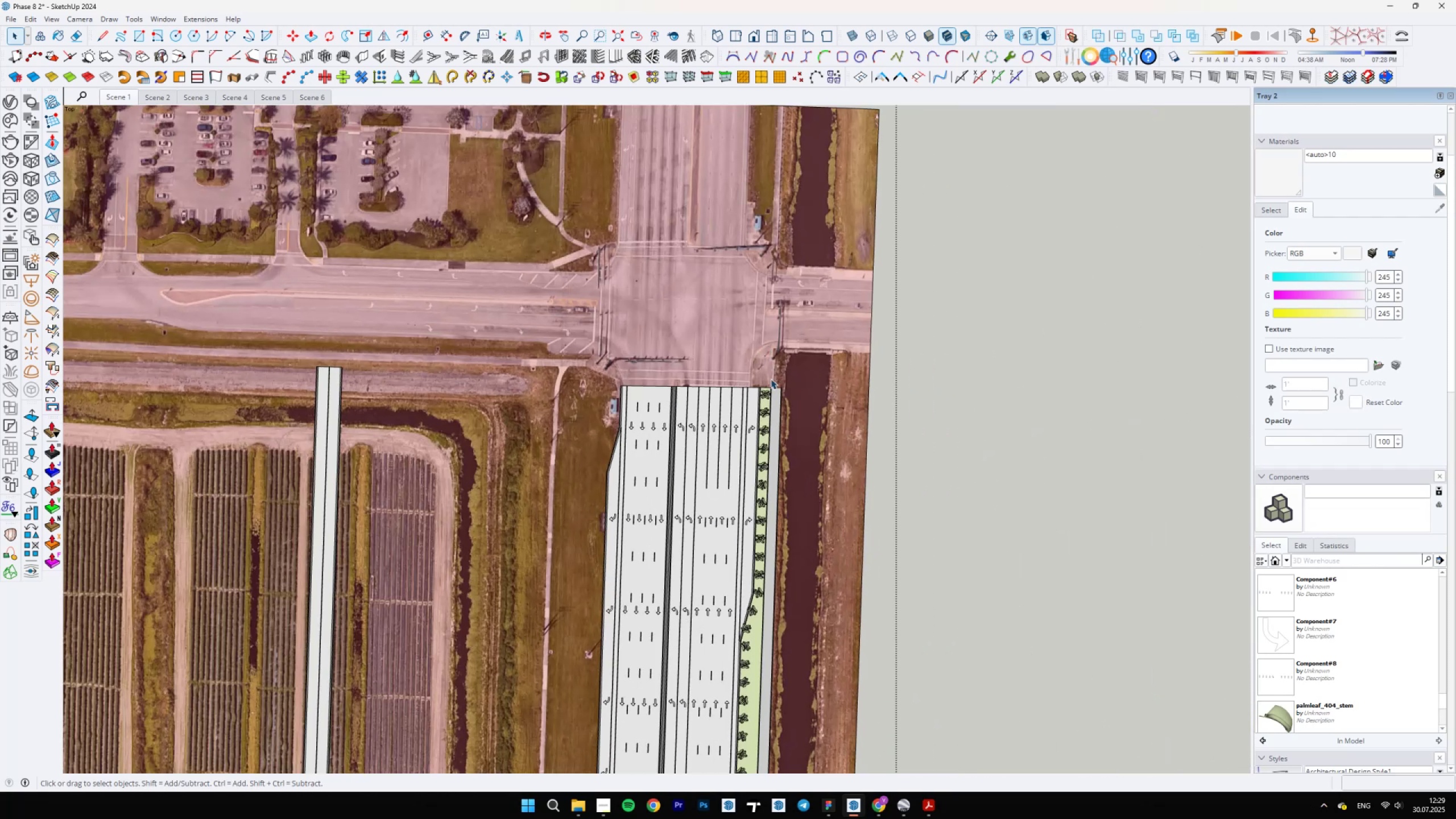 
double_click([764, 403])
 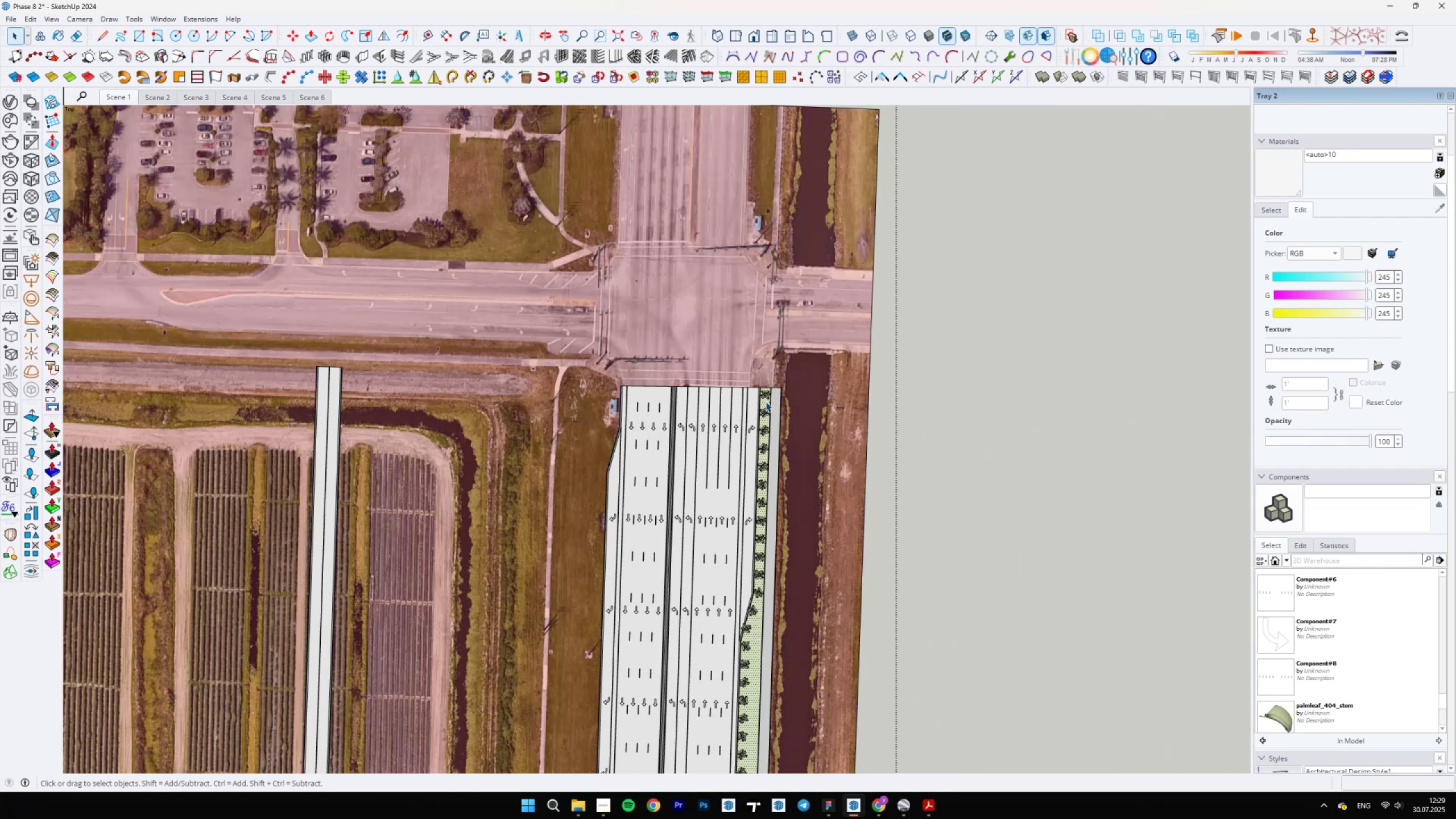 
scroll: coordinate [751, 497], scroll_direction: up, amount: 21.0
 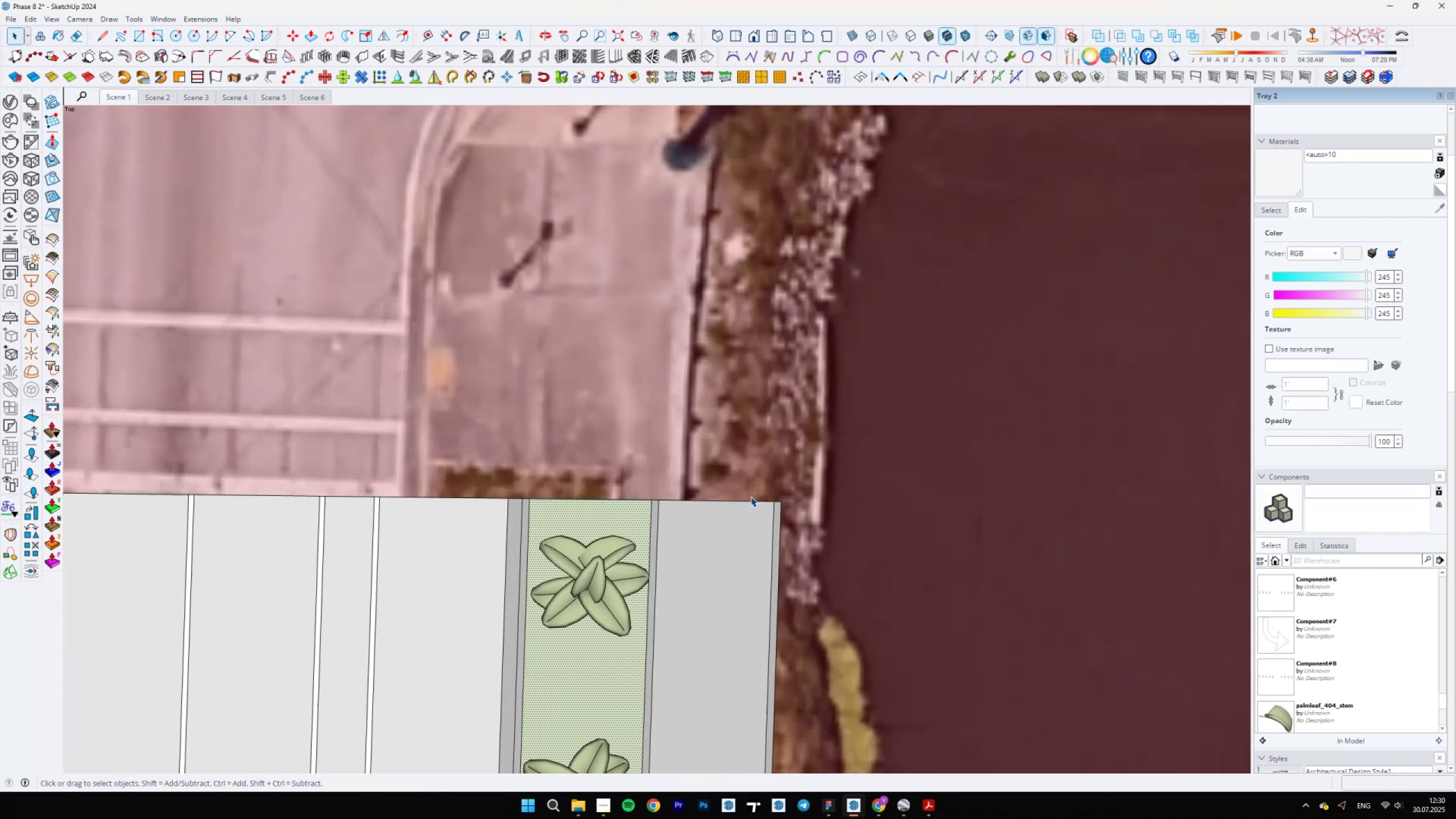 
key(L)
 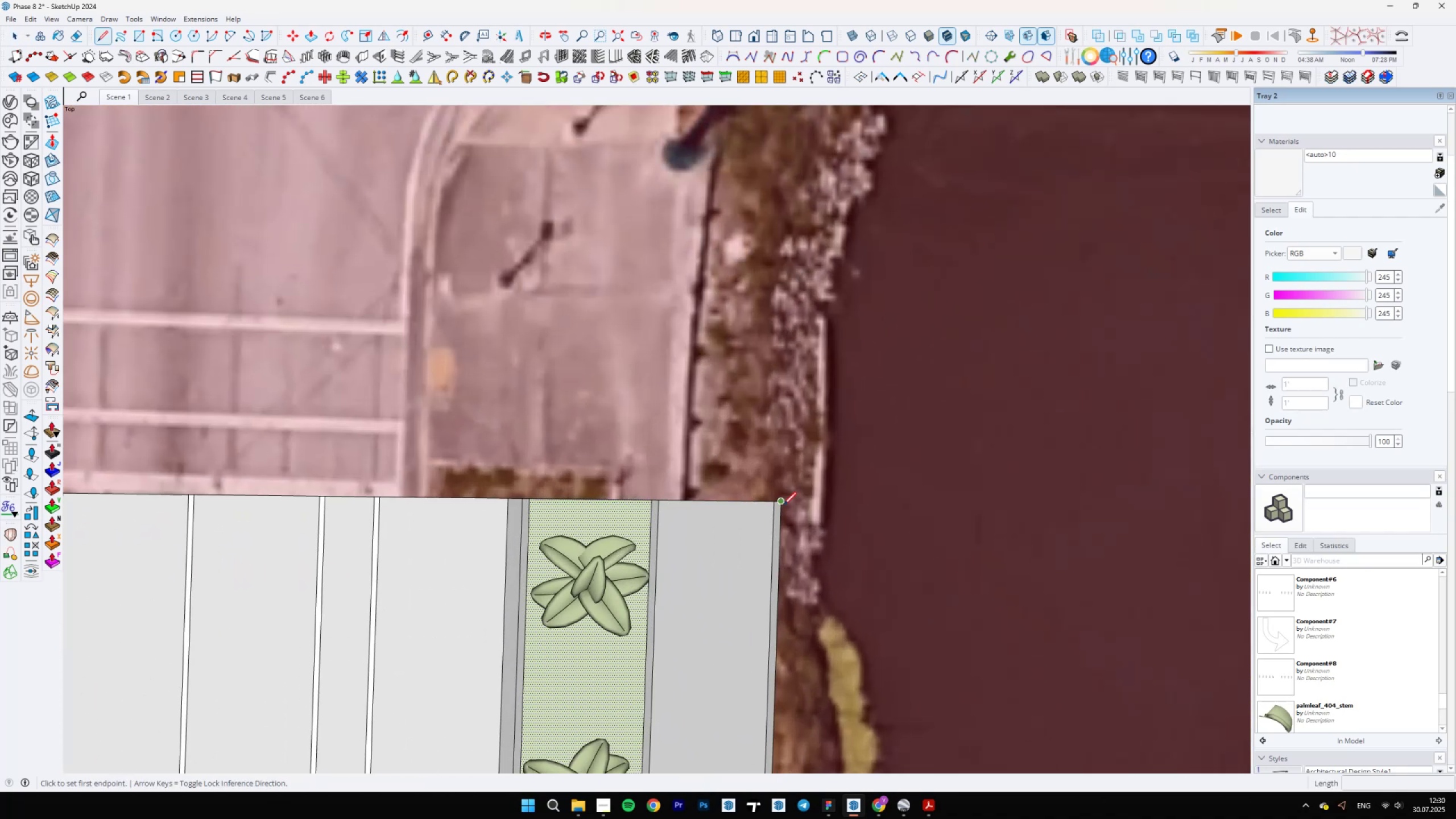 
left_click([782, 504])
 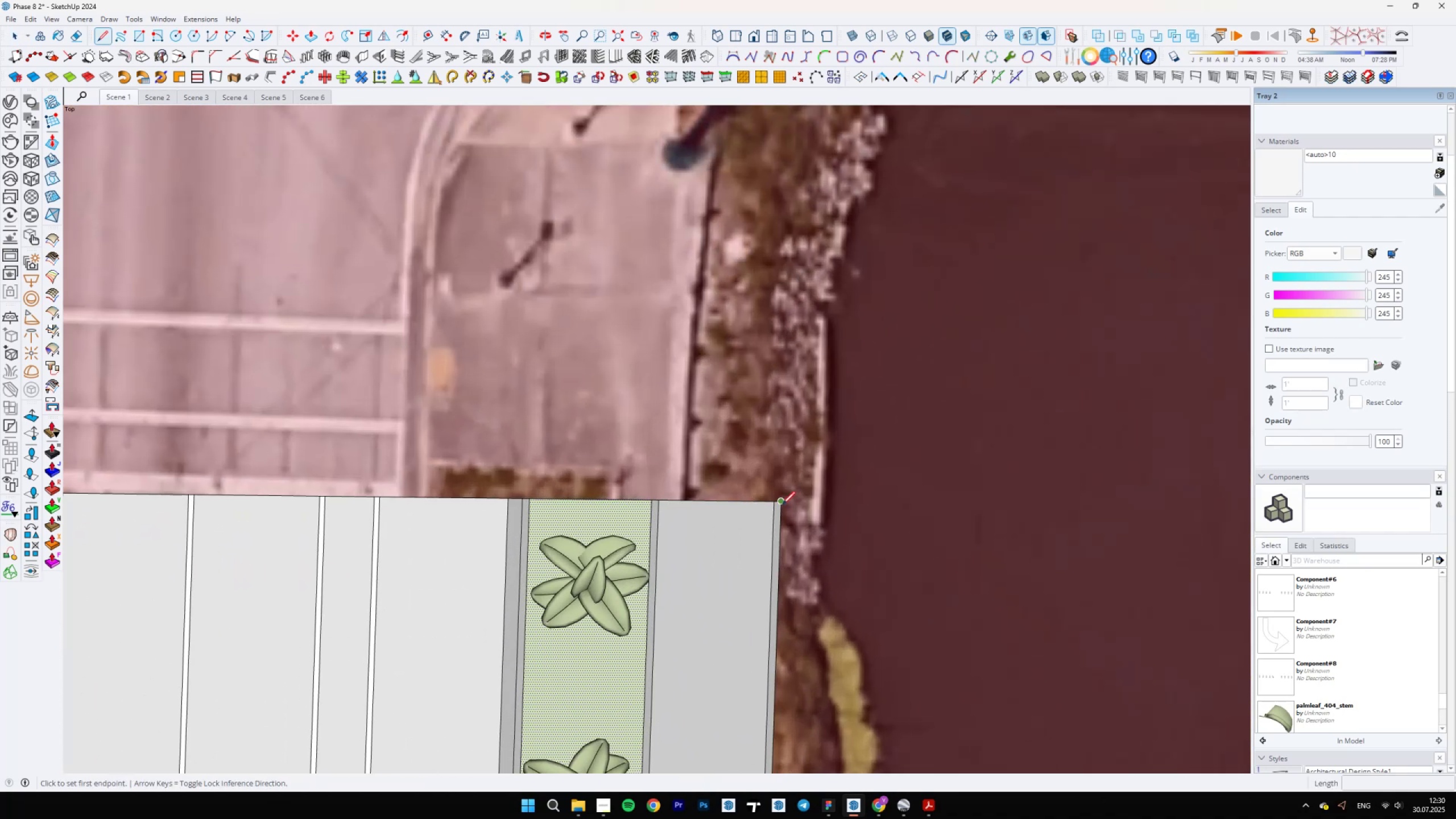 
scroll: coordinate [764, 656], scroll_direction: down, amount: 22.0
 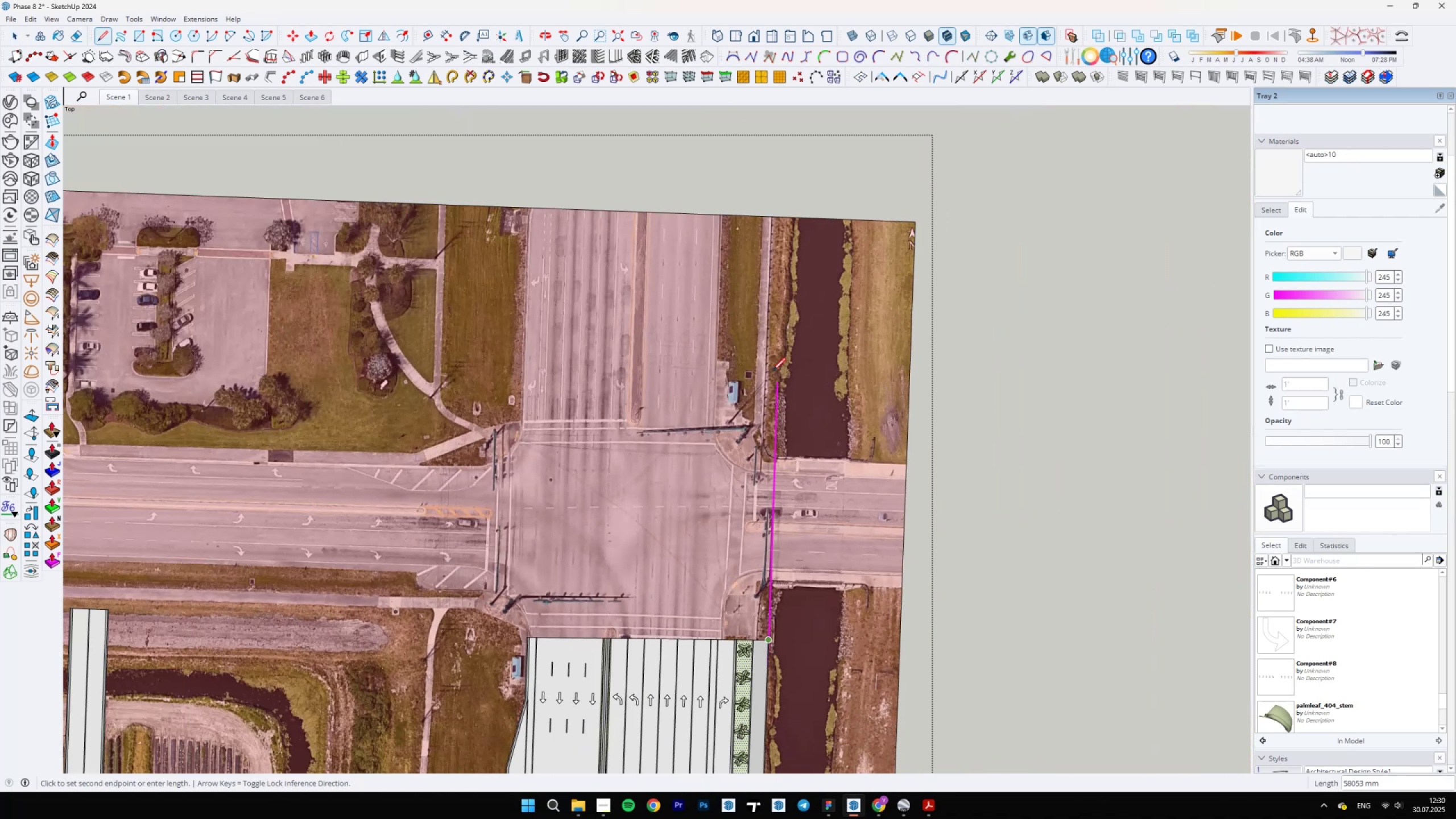 
hold_key(key=ShiftLeft, duration=1.53)
 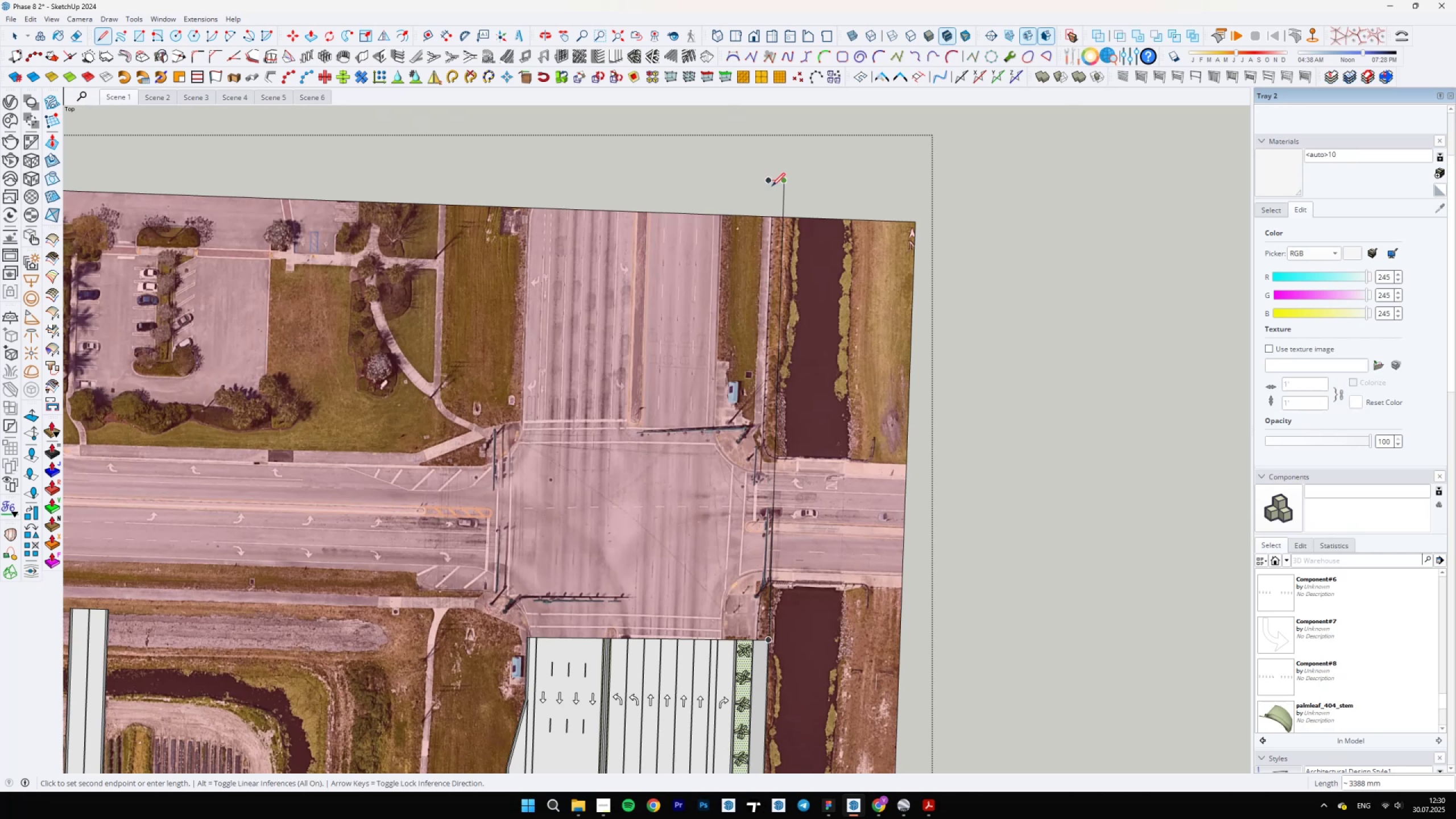 
hold_key(key=ShiftLeft, duration=0.33)
left_click([766, 180])
 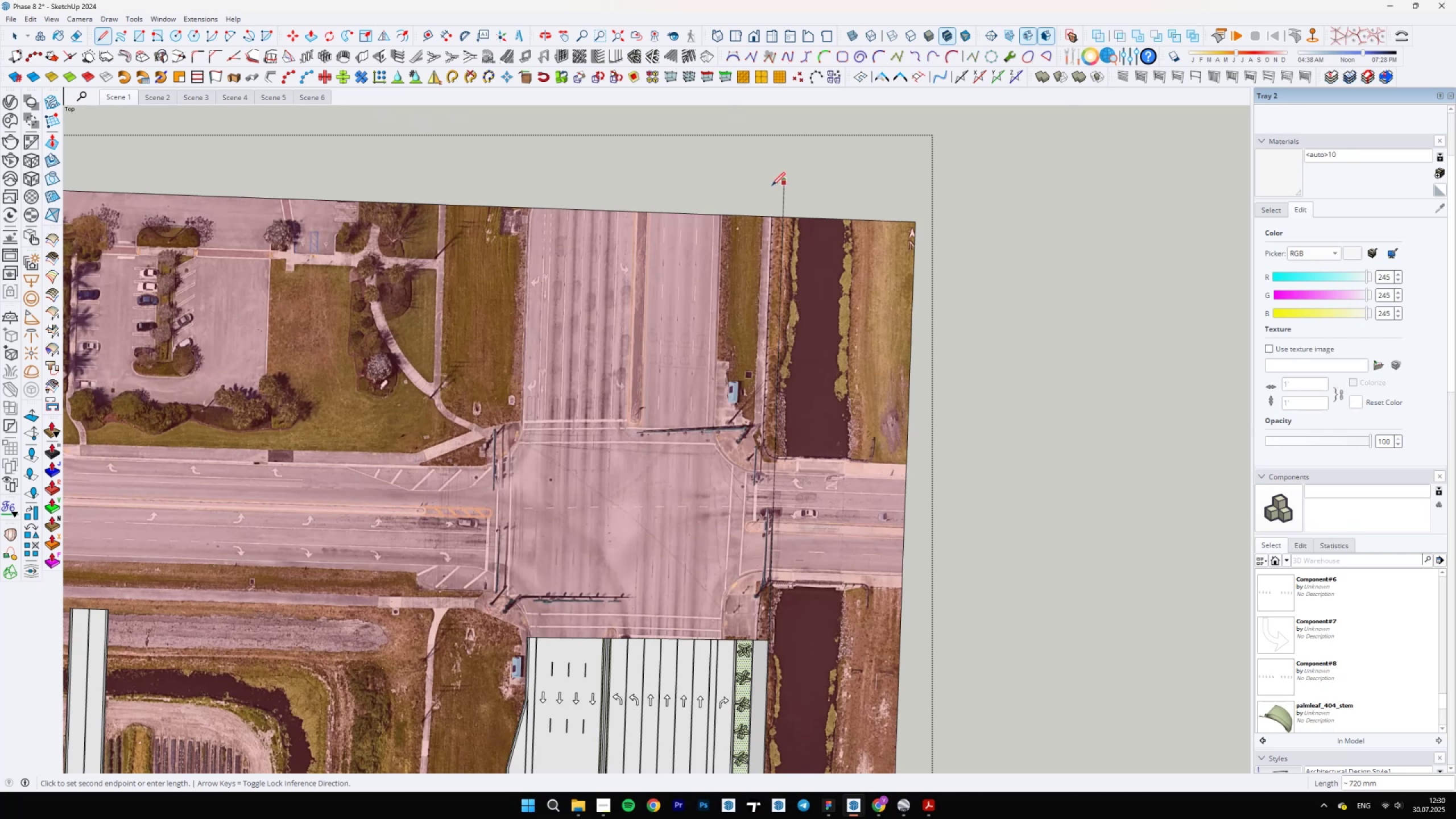 
type(el)
 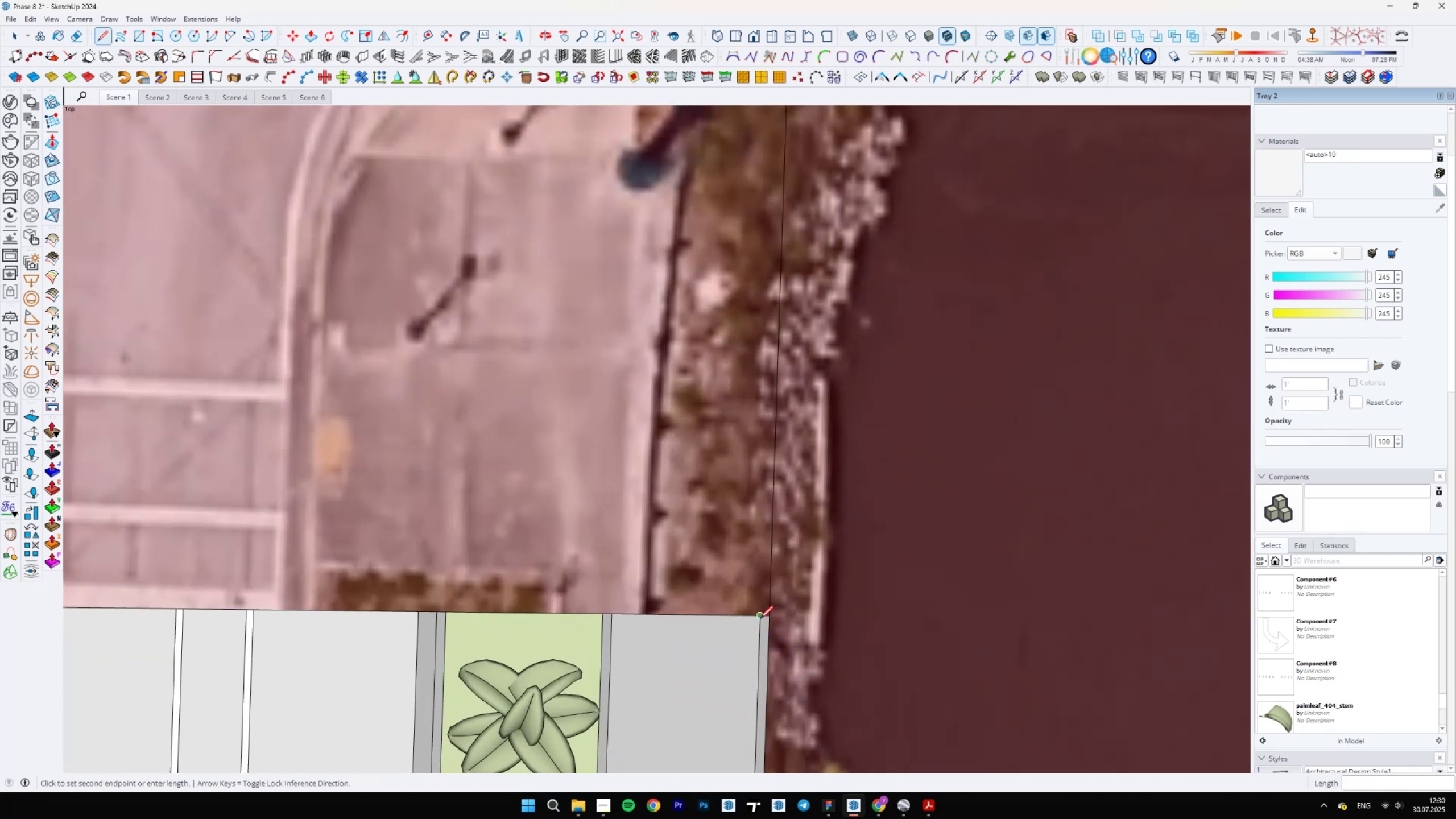 
left_click_drag(start_coordinate=[778, 201], to_coordinate=[795, 200])
 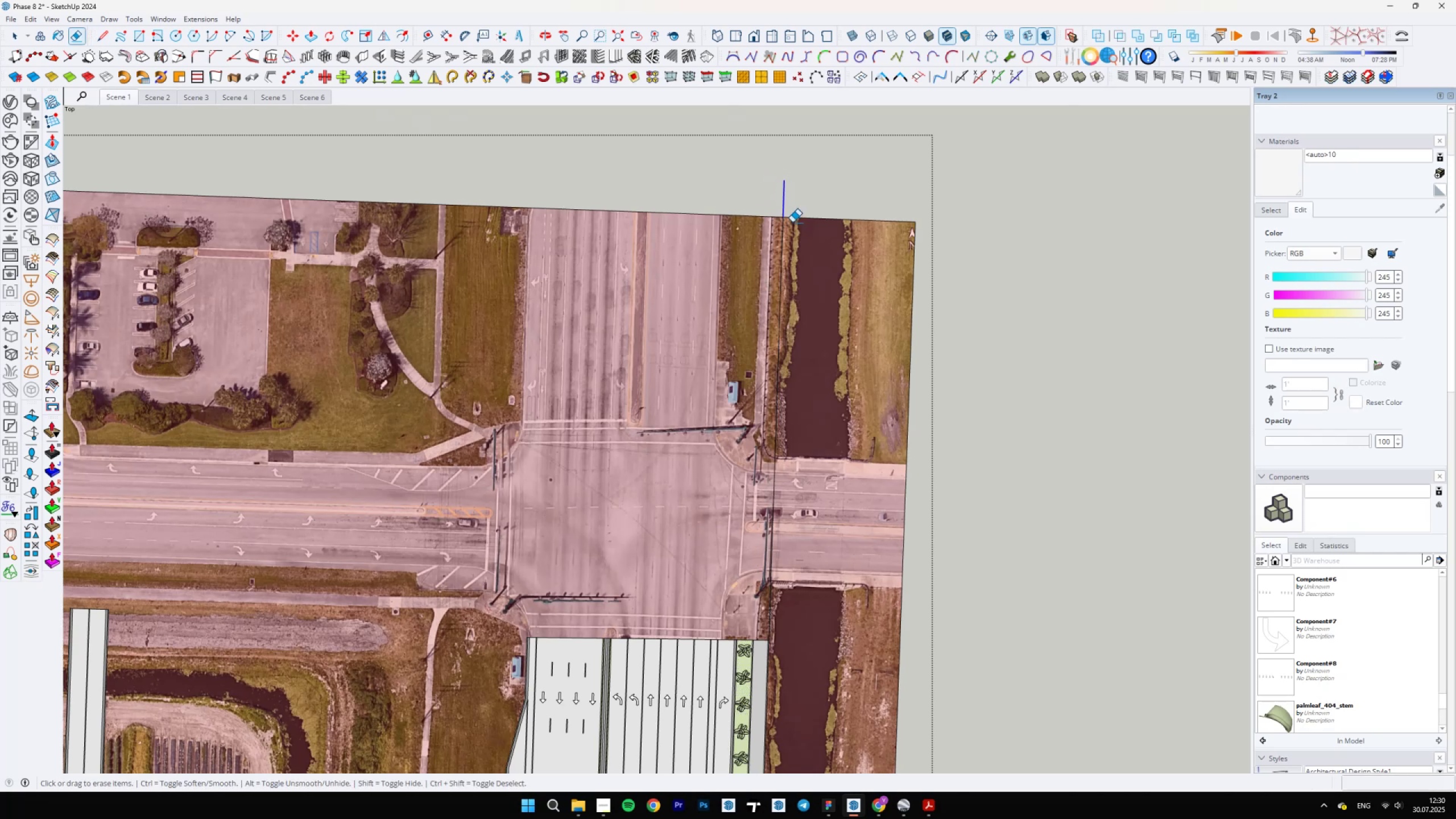 
scroll: coordinate [769, 649], scroll_direction: up, amount: 22.0
 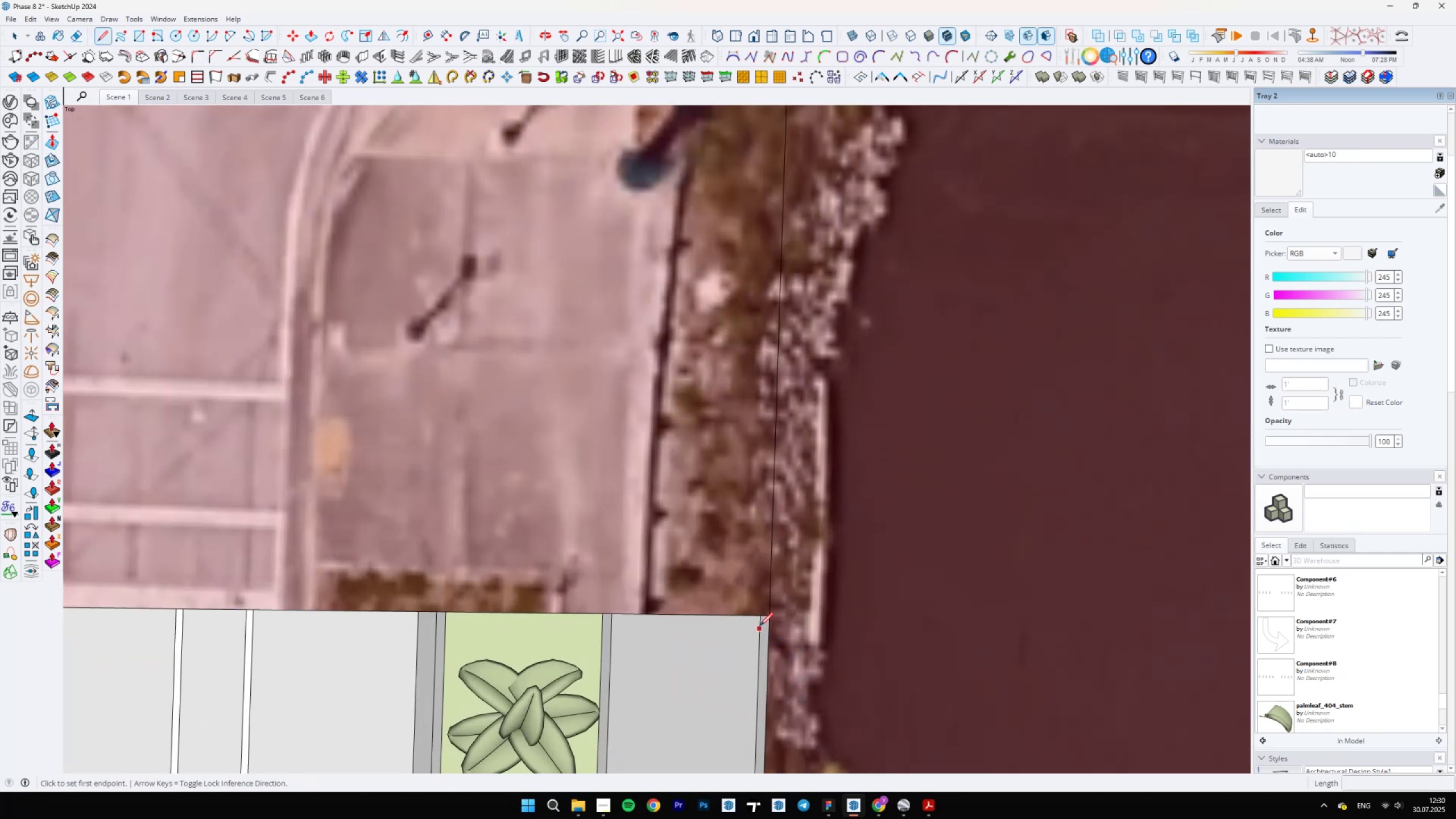 
left_click([760, 619])
 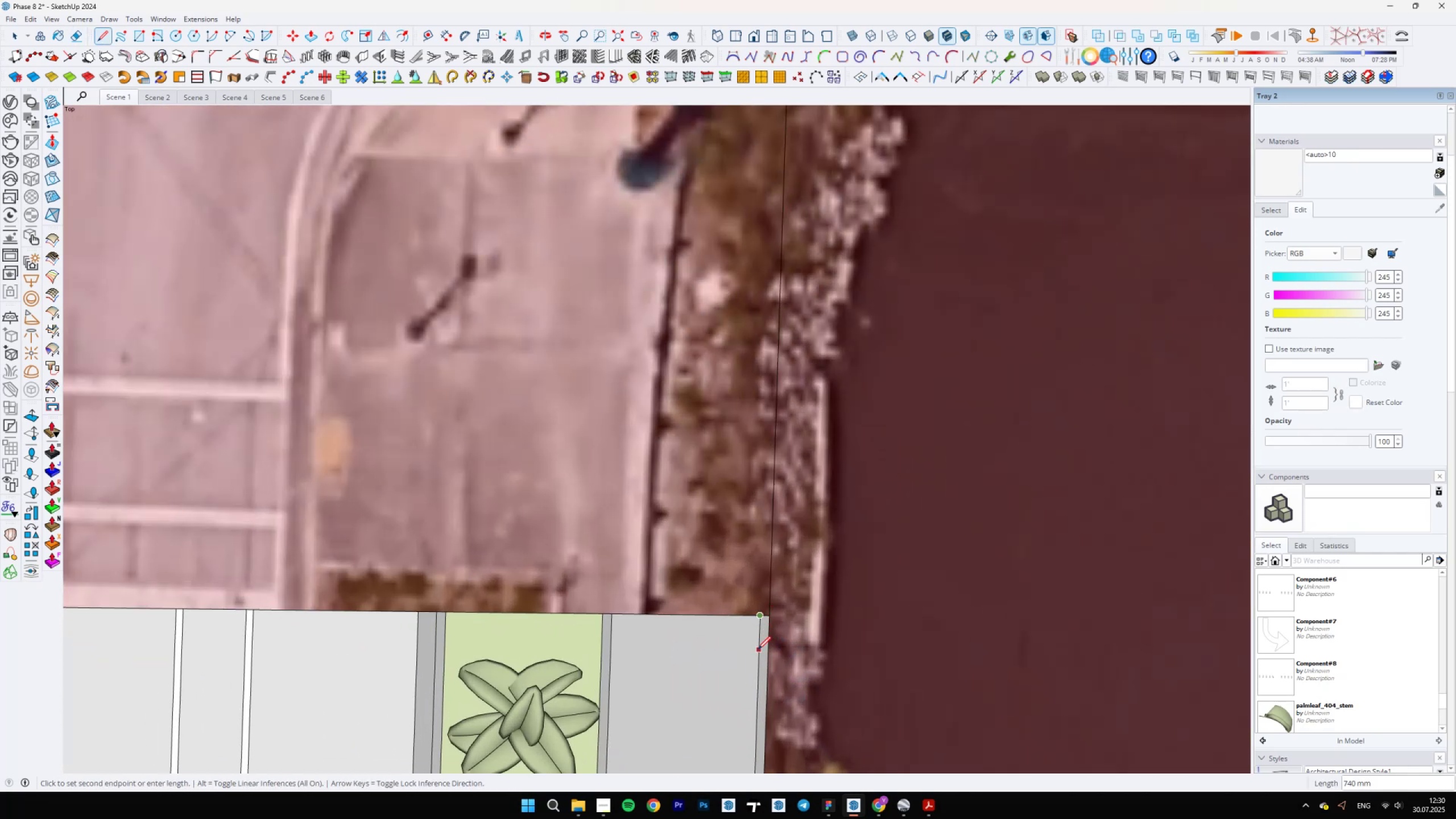 
hold_key(key=ShiftLeft, duration=1.5)
scroll: coordinate [723, 684], scroll_direction: down, amount: 28.0
 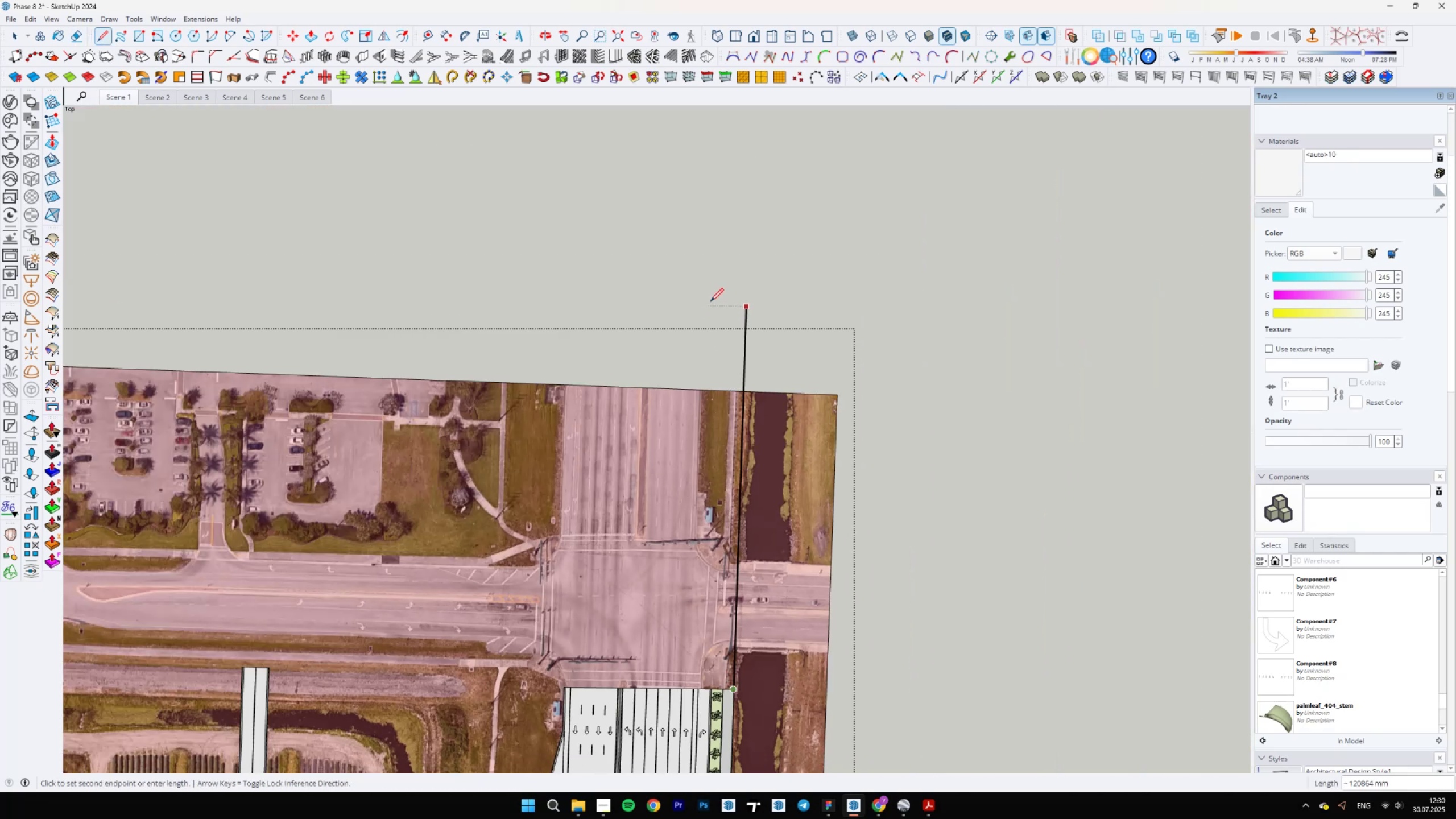 
key(Shift+ShiftLeft)
 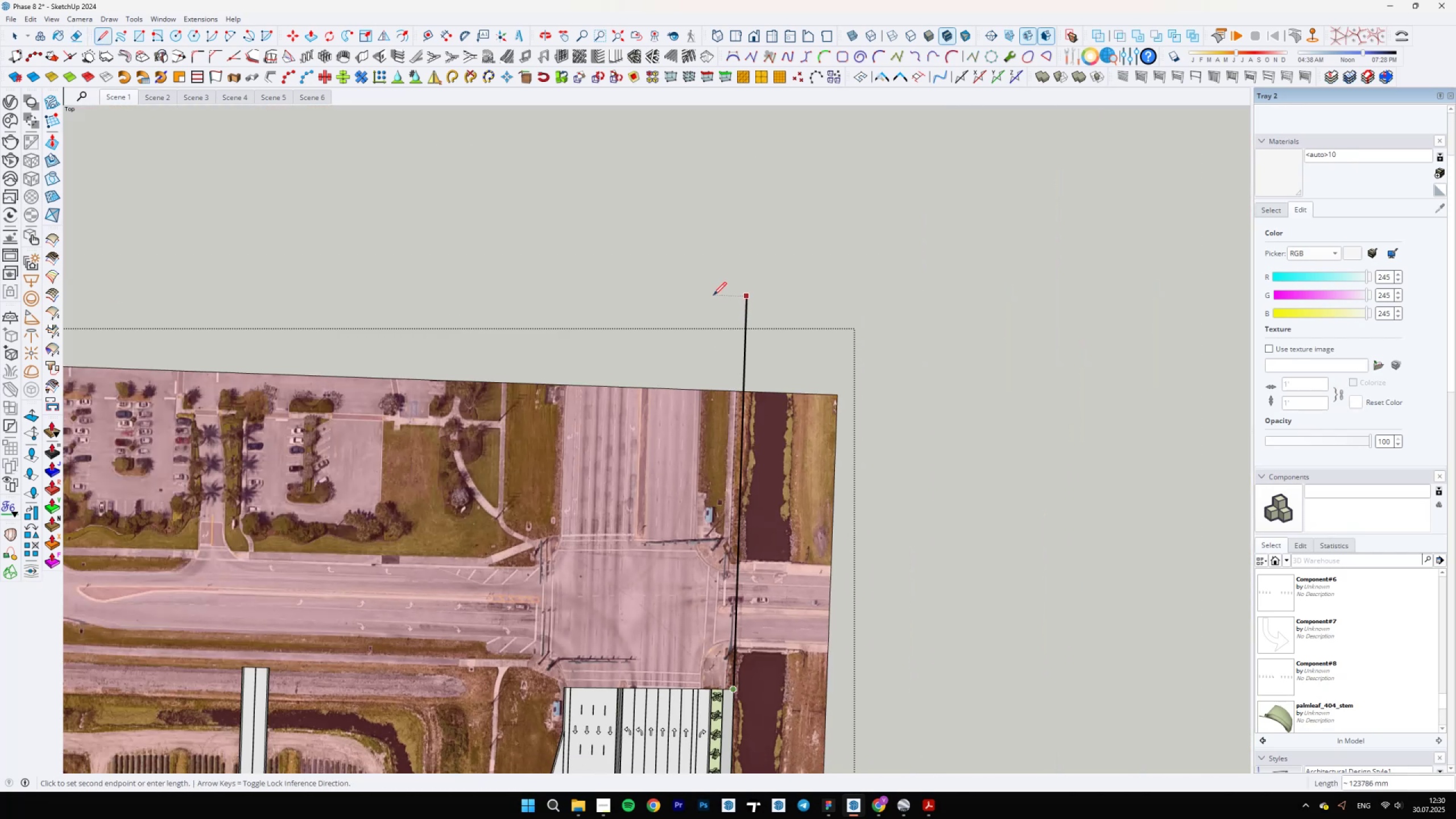 
left_click([713, 295])
 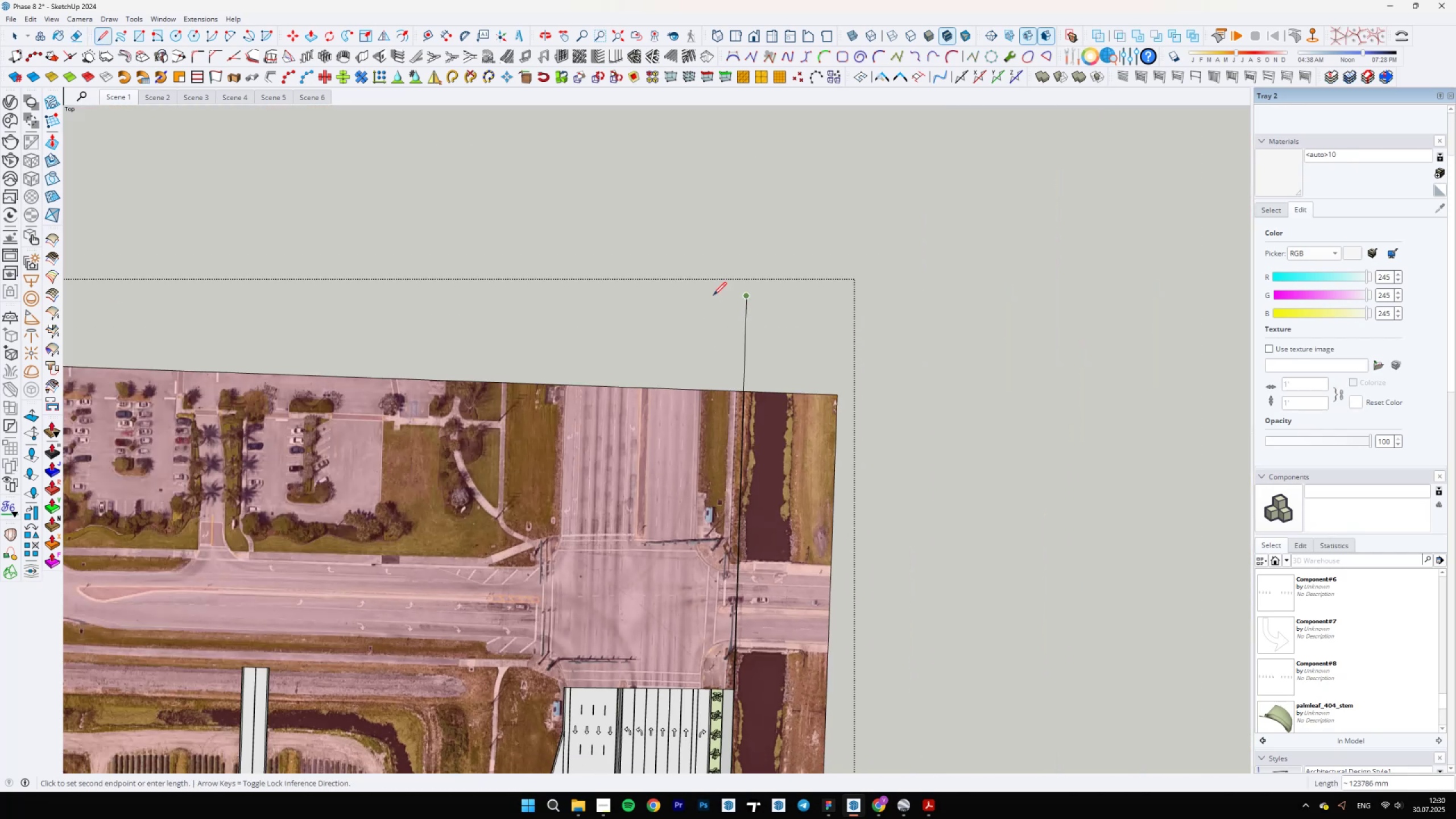 
type(el)
 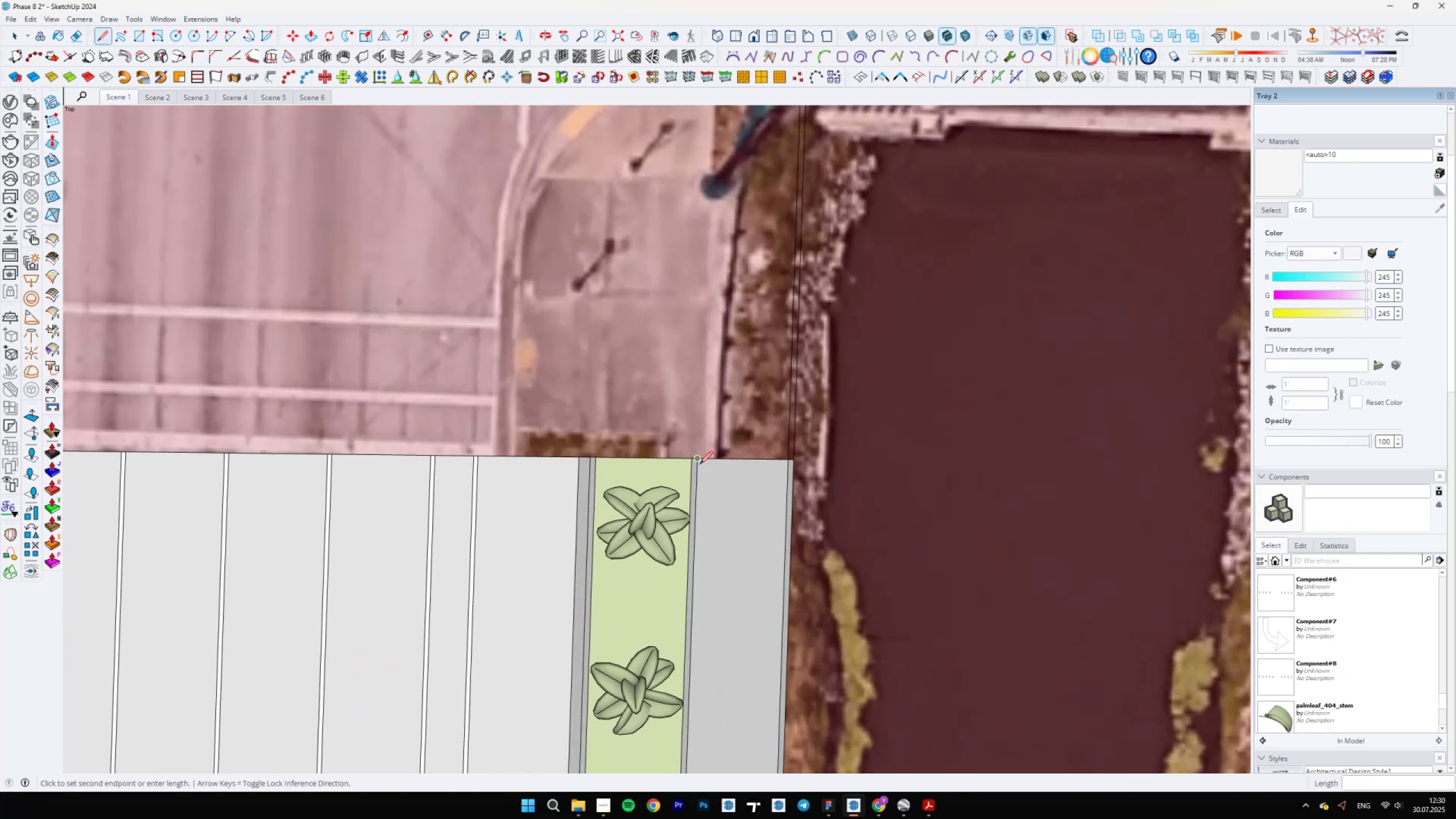 
scroll: coordinate [745, 335], scroll_direction: up, amount: 3.0
 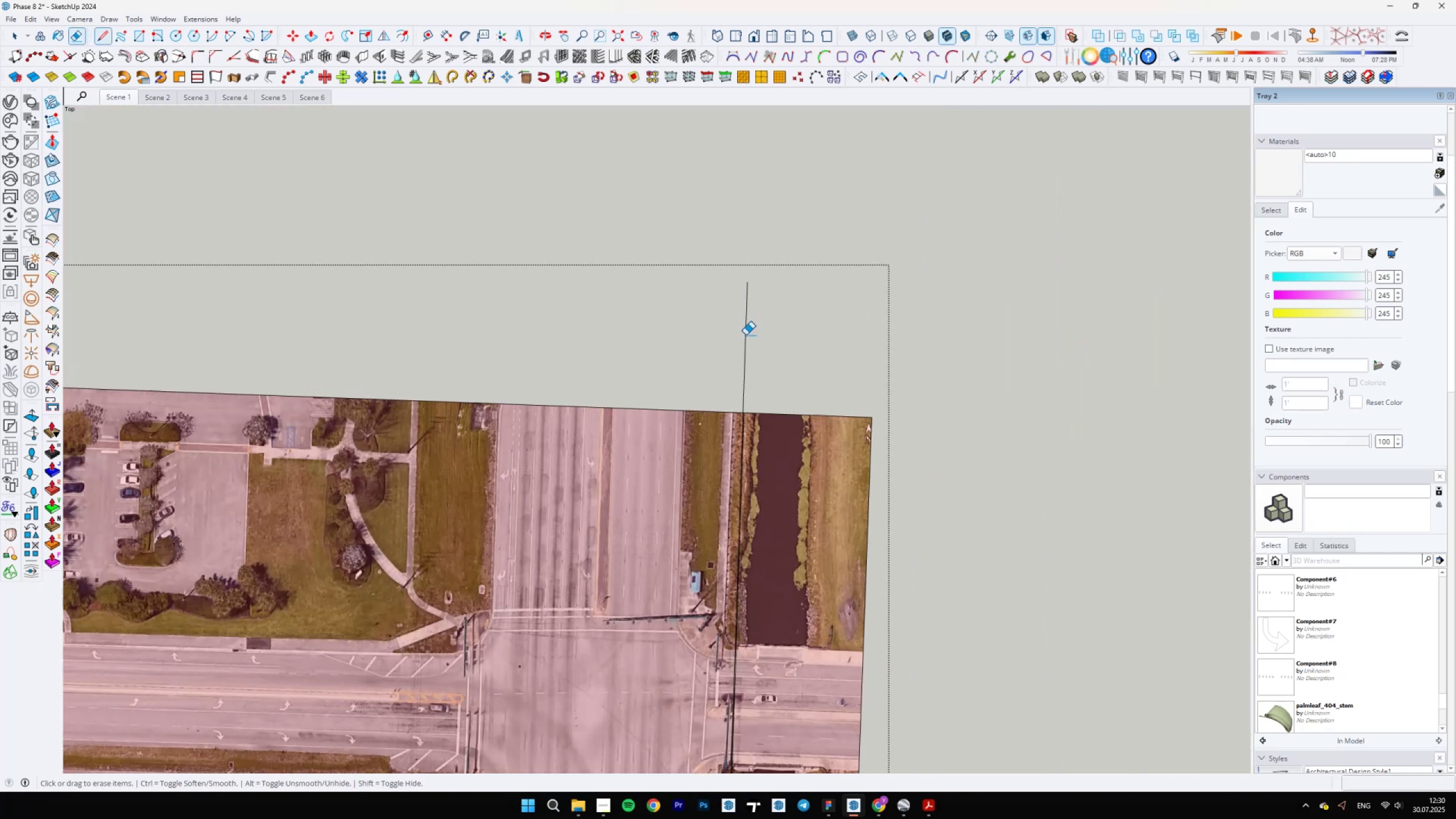 
left_click_drag(start_coordinate=[739, 341], to_coordinate=[764, 330])
 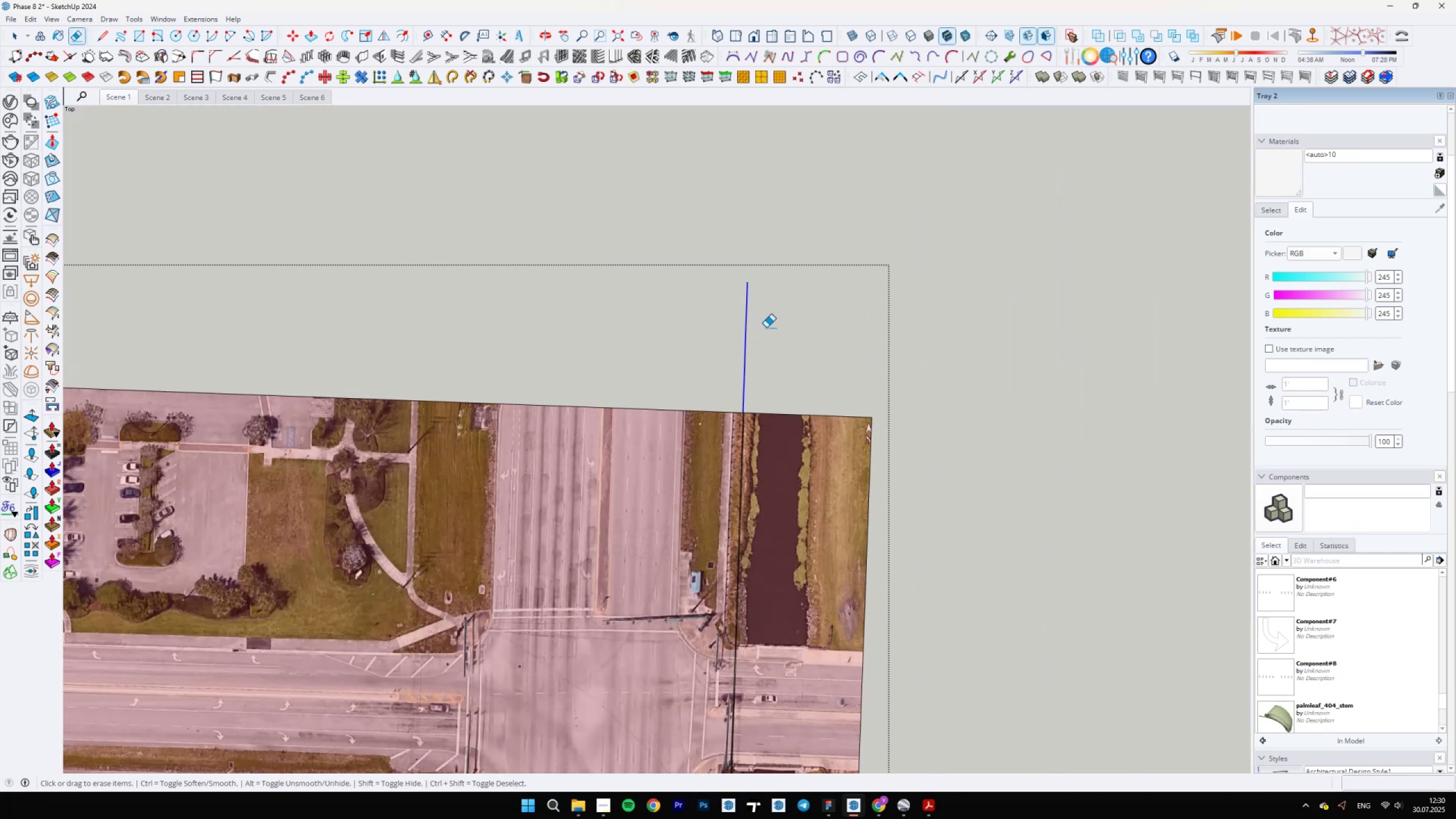 
scroll: coordinate [695, 439], scroll_direction: up, amount: 17.0
 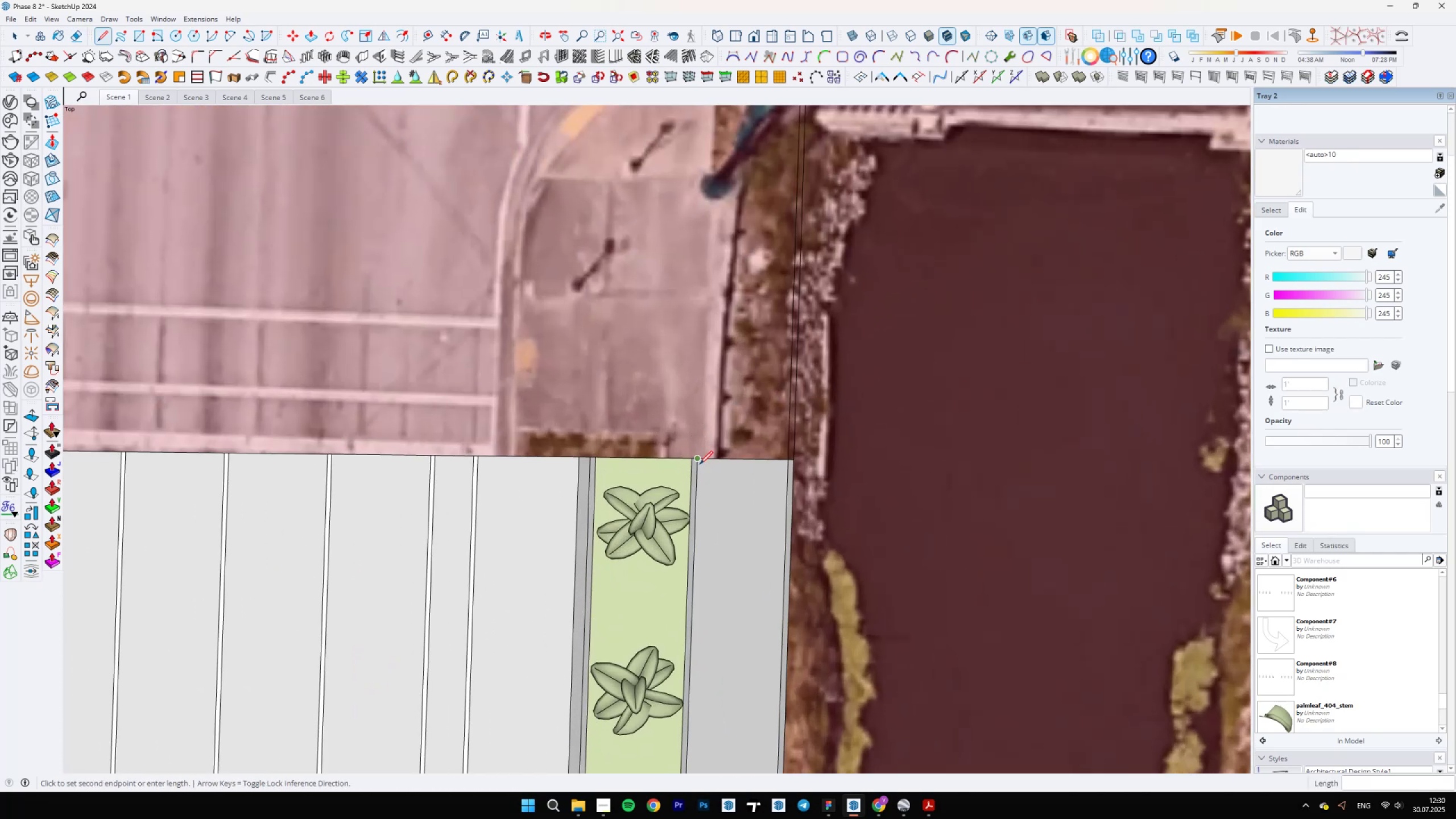 
hold_key(key=ShiftLeft, duration=1.53)
scroll: coordinate [693, 712], scroll_direction: down, amount: 18.0
 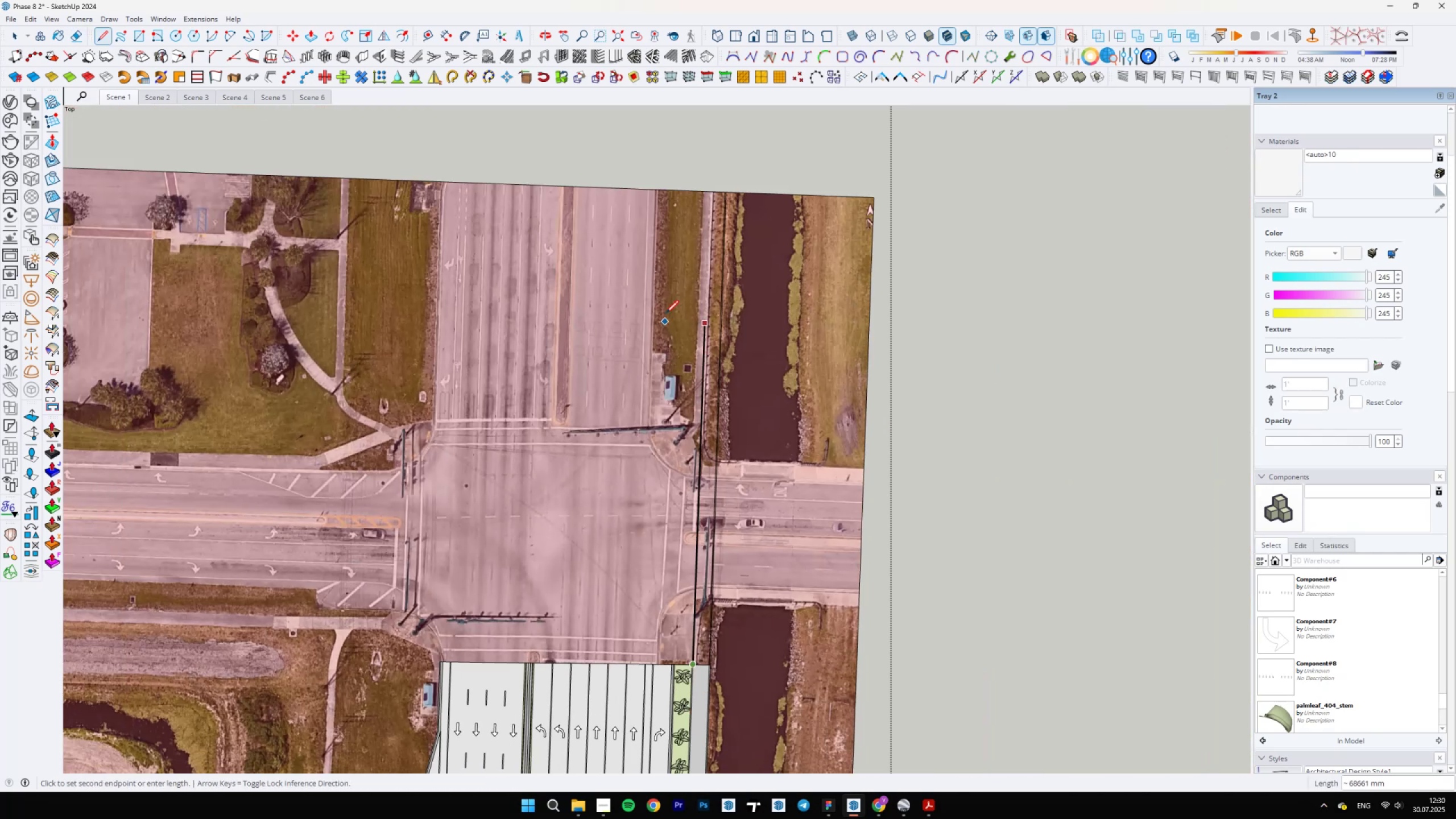 
hold_key(key=ShiftLeft, duration=0.38)
left_click([708, 172])
 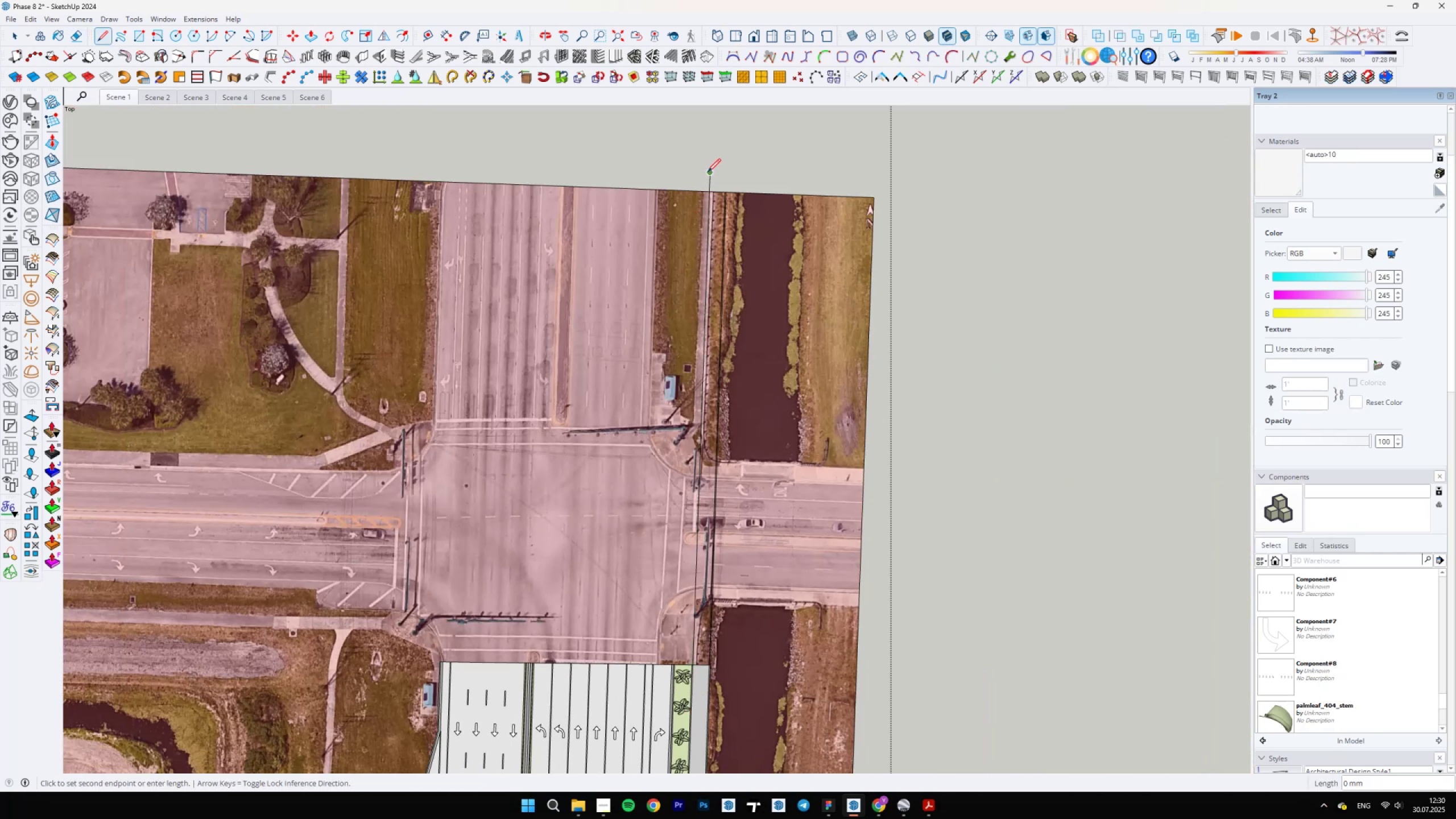 
type(el)
 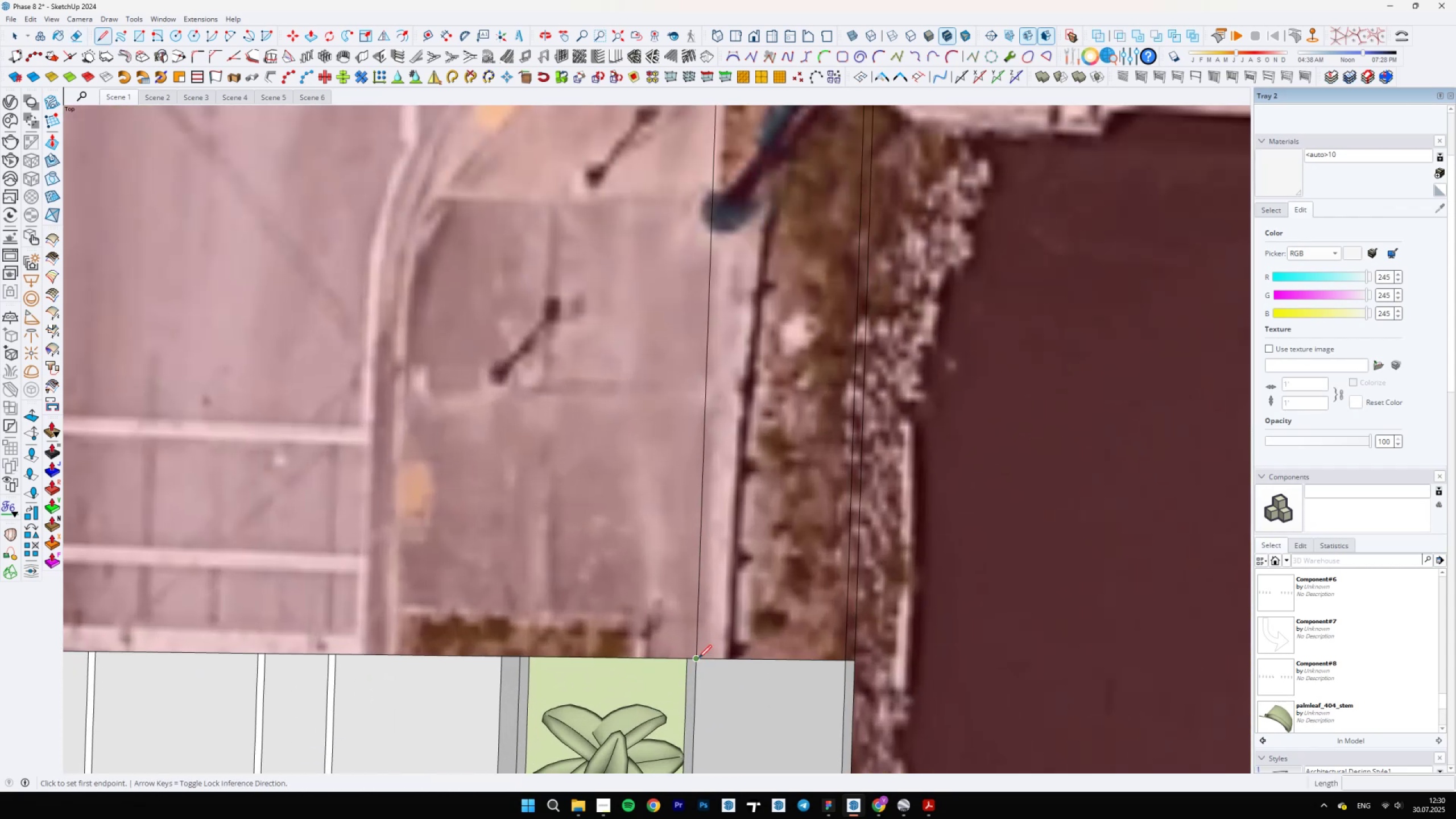 
left_click_drag(start_coordinate=[702, 179], to_coordinate=[711, 179])
 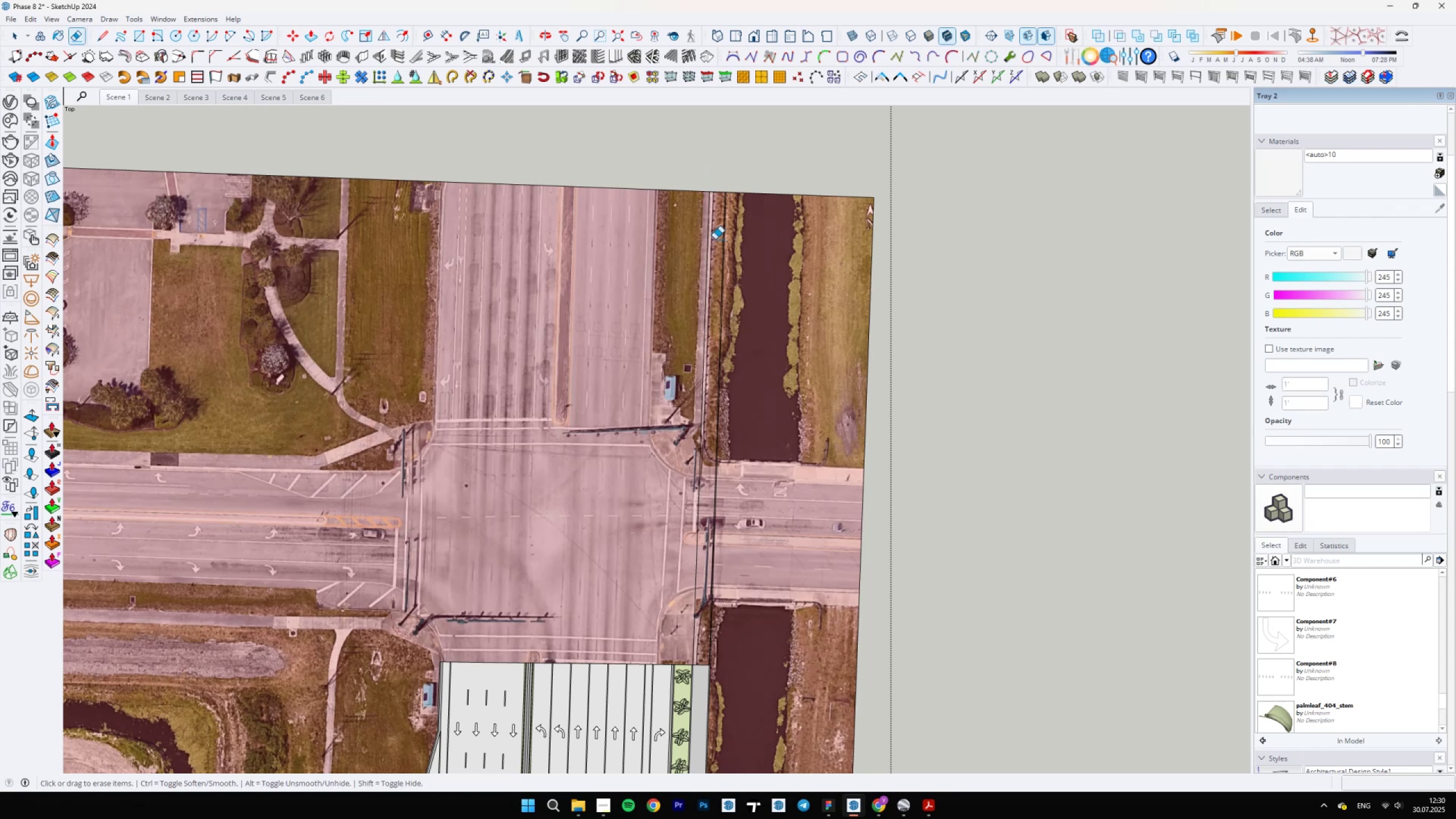 
scroll: coordinate [659, 694], scroll_direction: up, amount: 21.0
 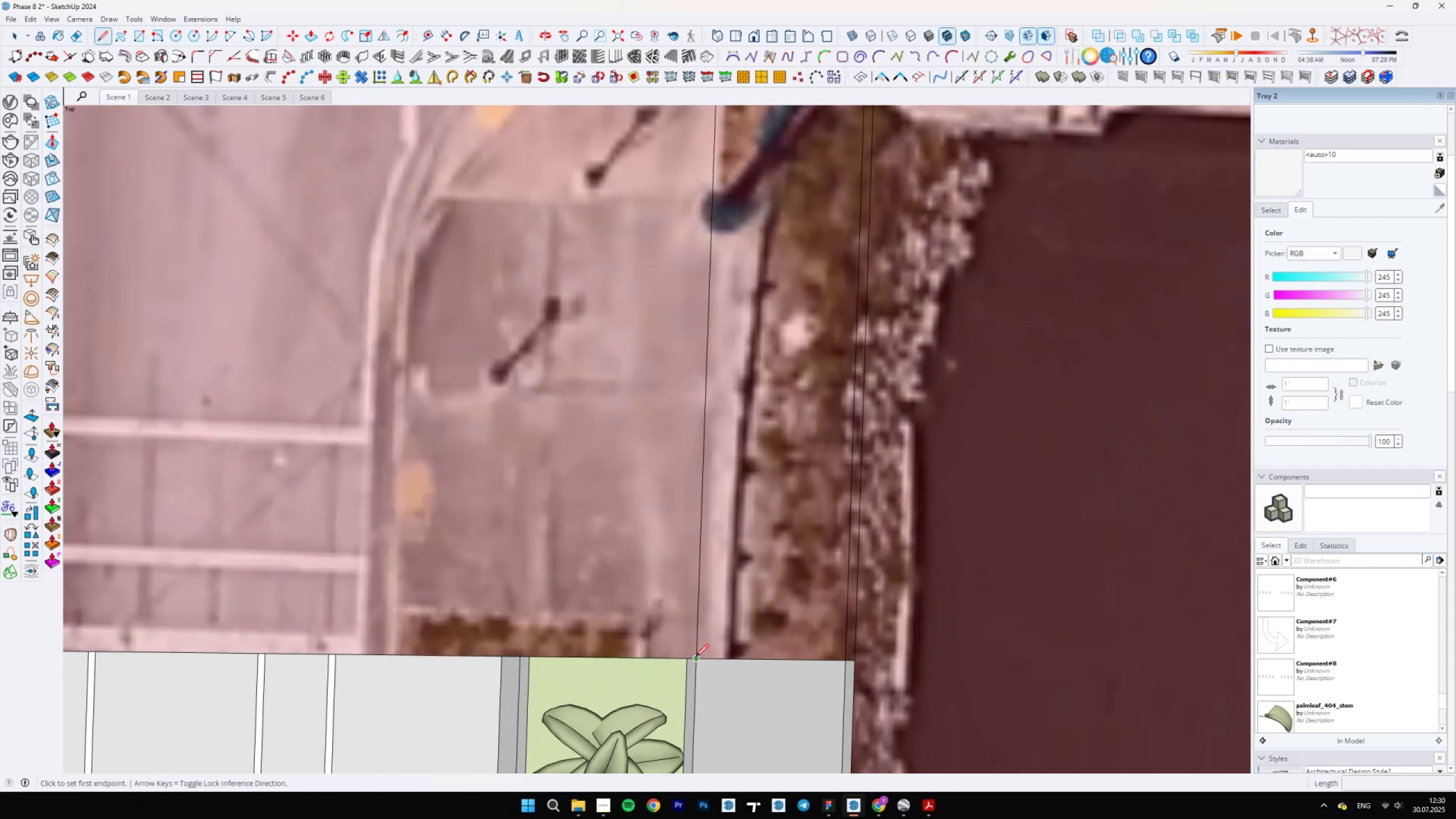 
left_click([688, 658])
 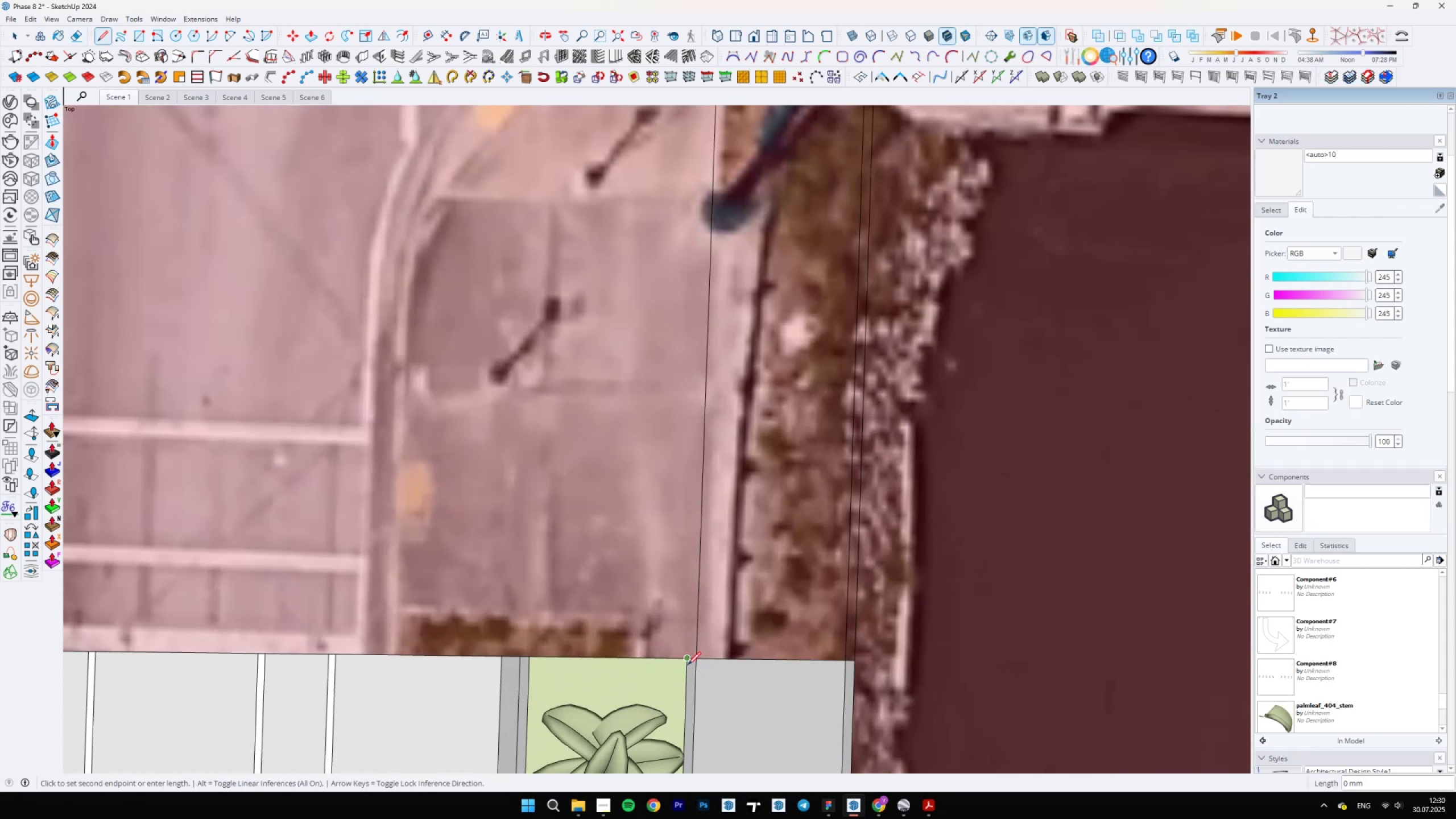 
hold_key(key=ShiftLeft, duration=1.5)
scroll: coordinate [650, 555], scroll_direction: down, amount: 27.0
 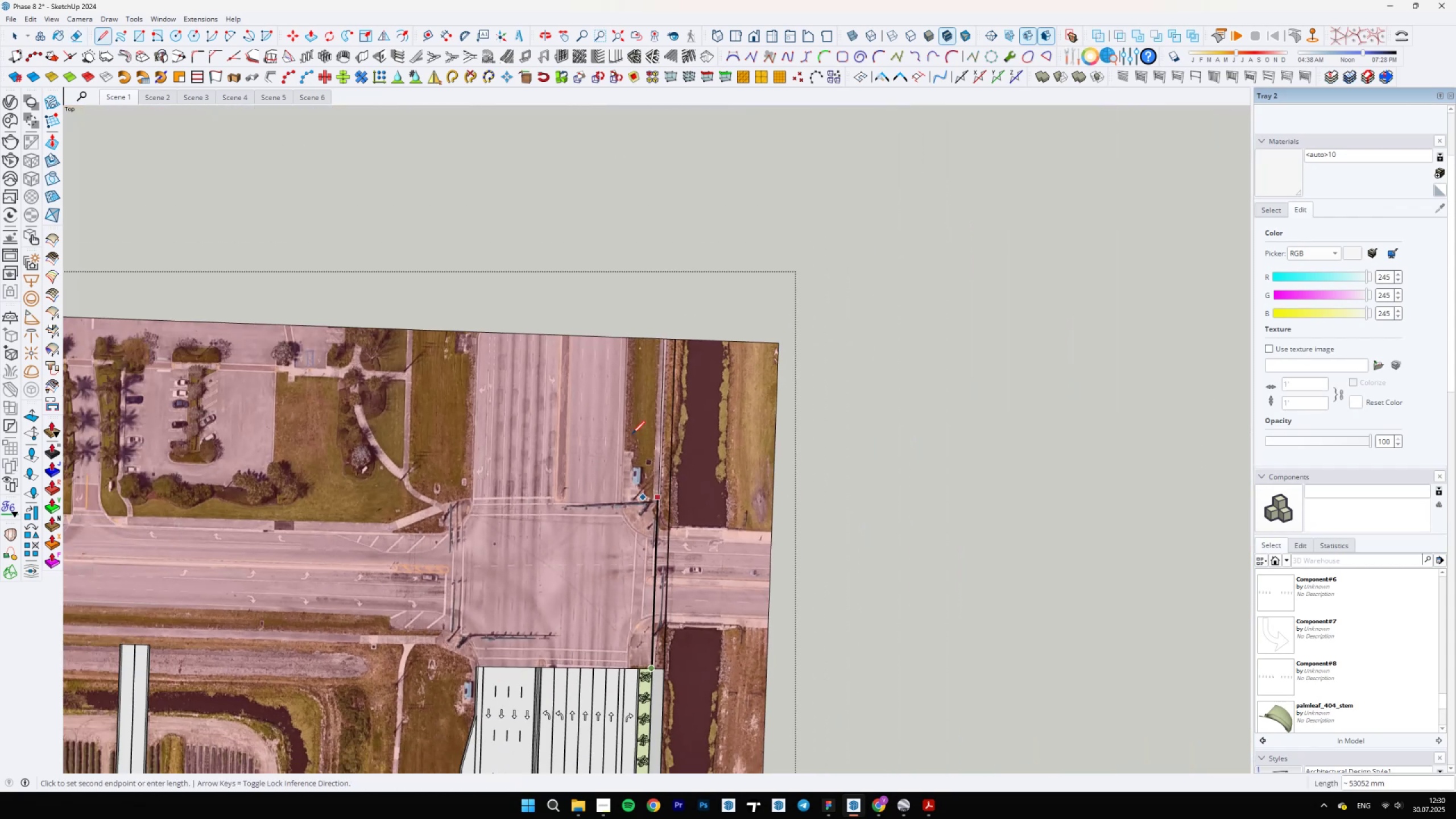 
key(Shift+ShiftLeft)
 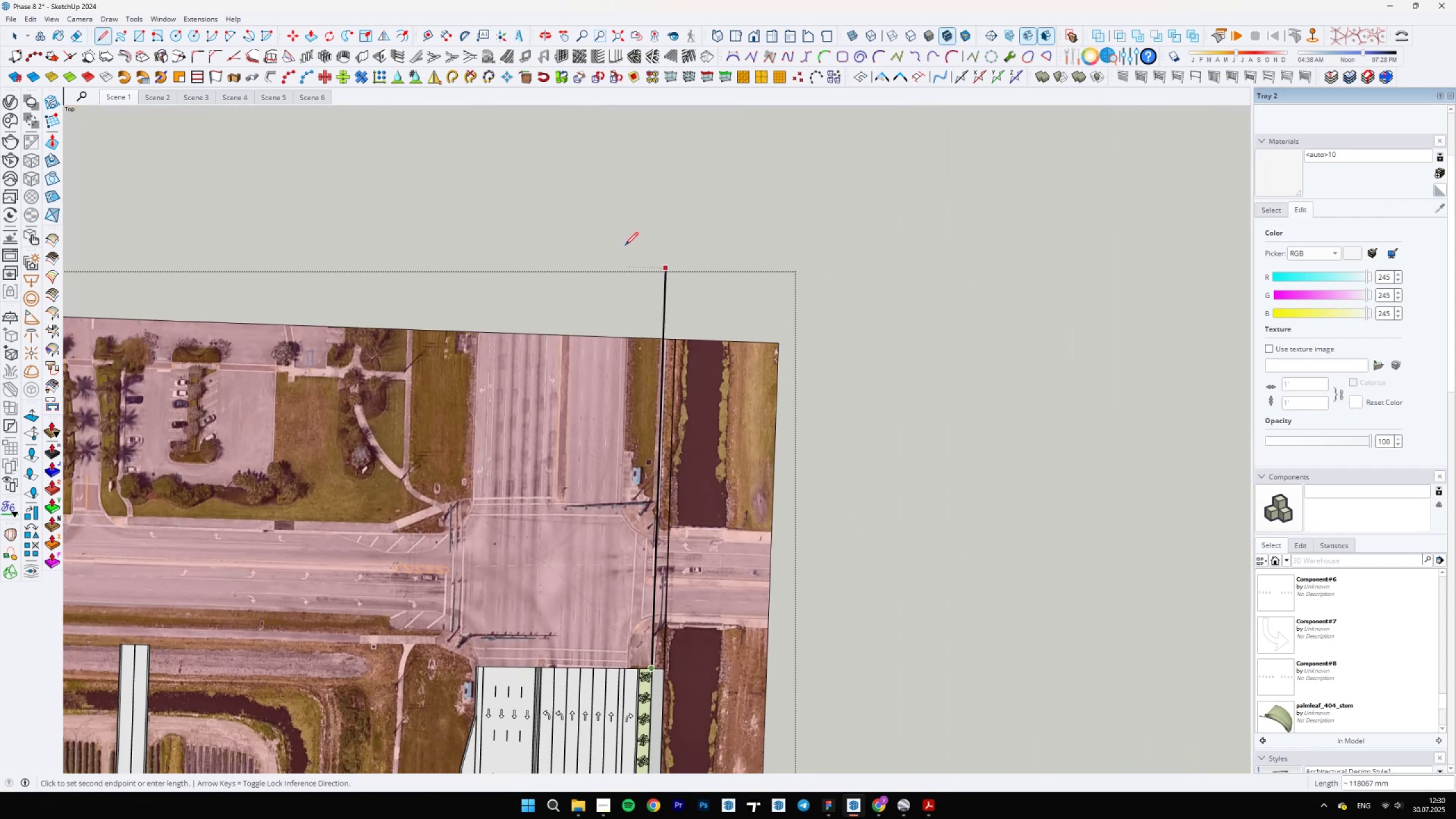 
key(Shift+ShiftLeft)
 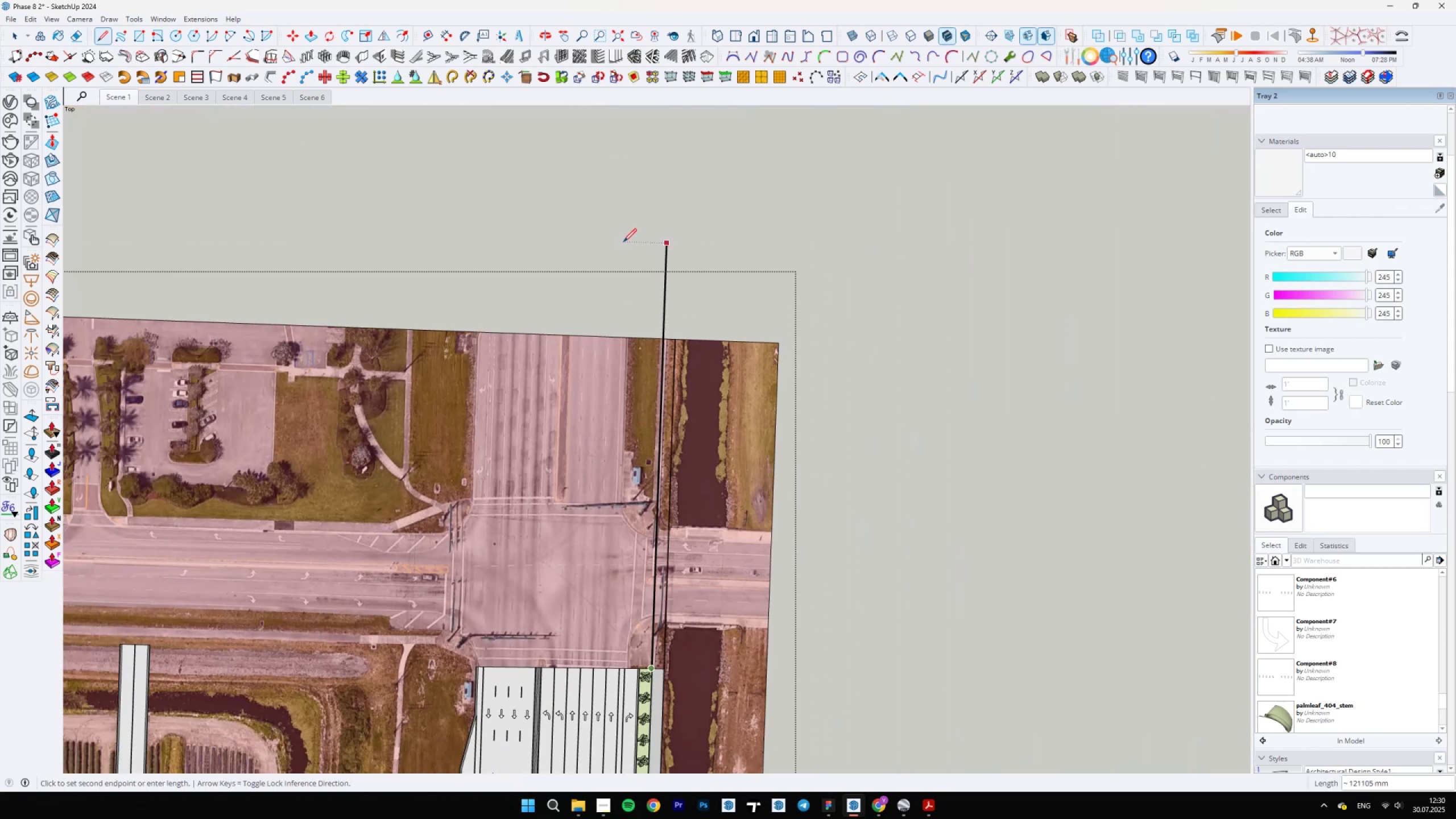 
key(Shift+ShiftLeft)
 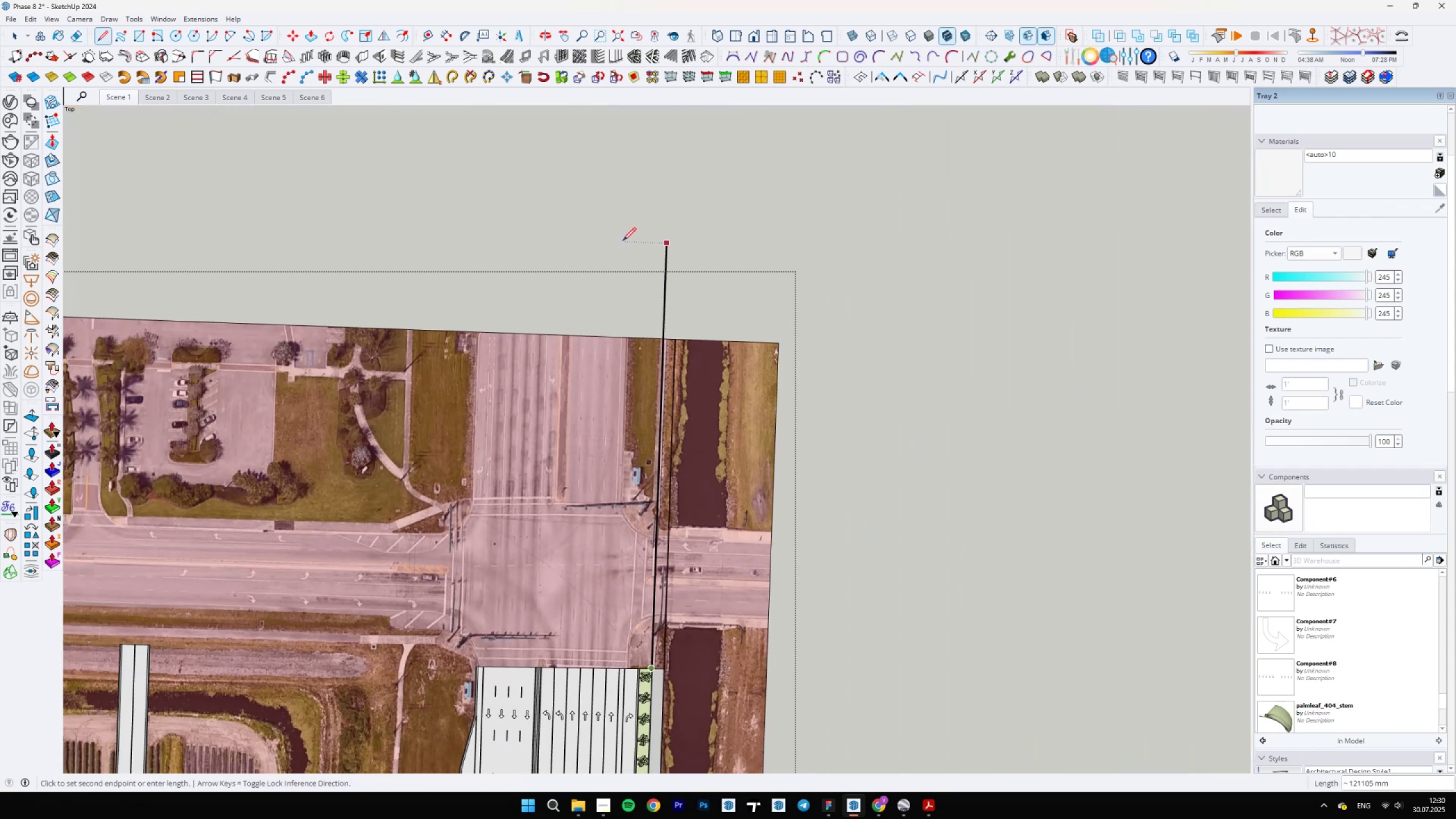 
key(Shift+ShiftLeft)
 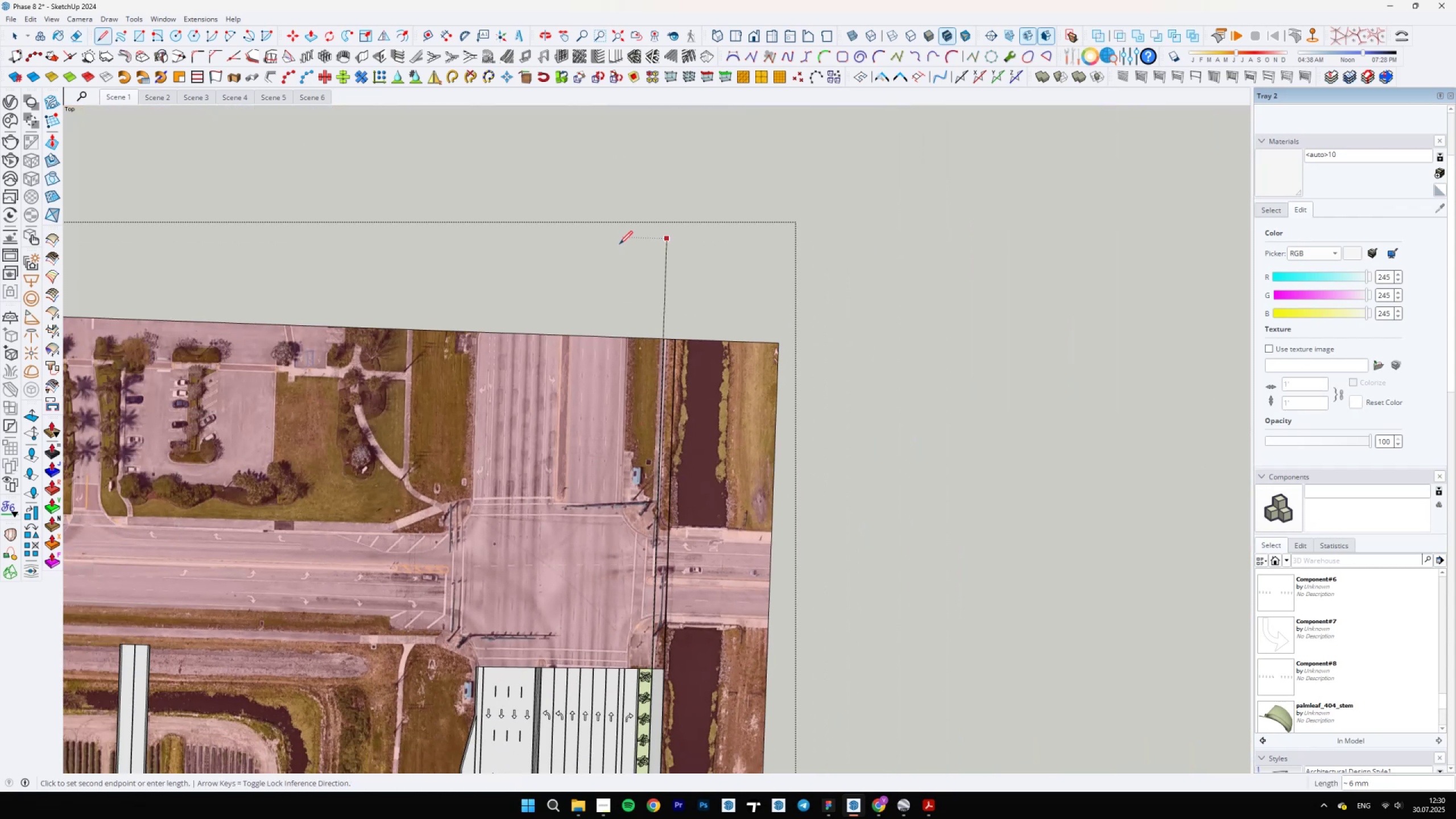 
left_click_drag(start_coordinate=[621, 237], to_coordinate=[619, 245])
 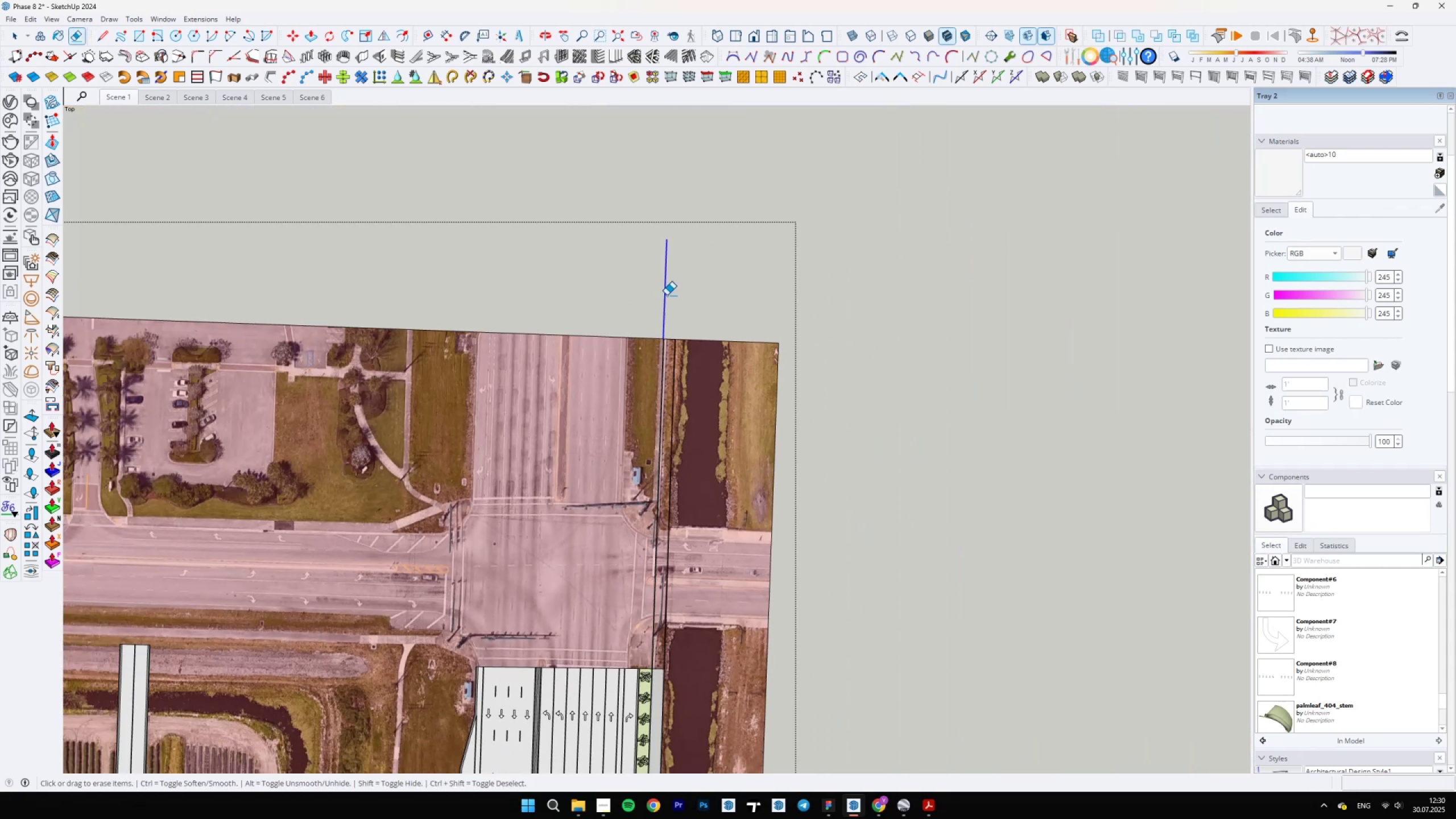 
key(Shift+ShiftLeft)
 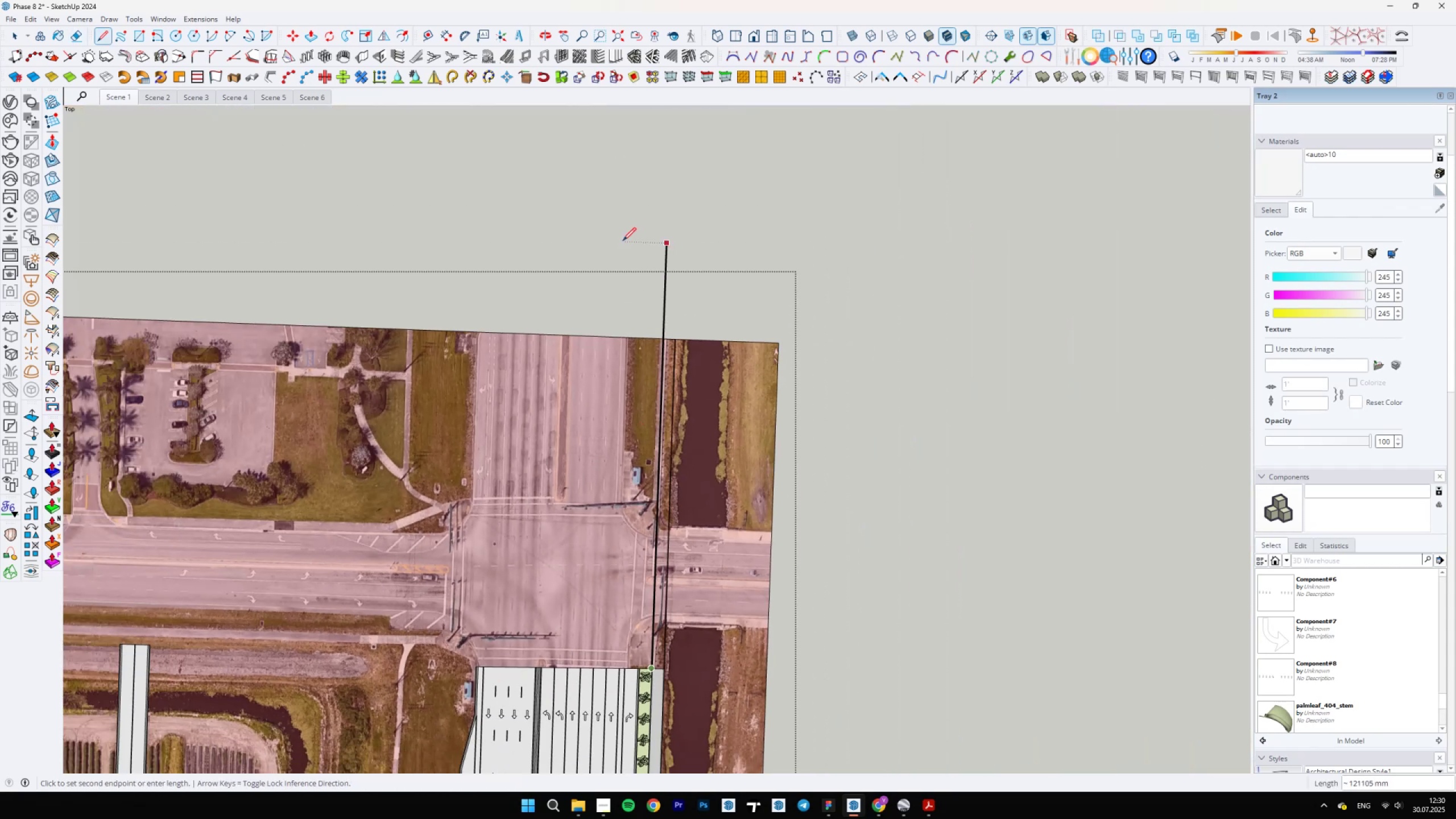 
key(Shift+ShiftLeft)
 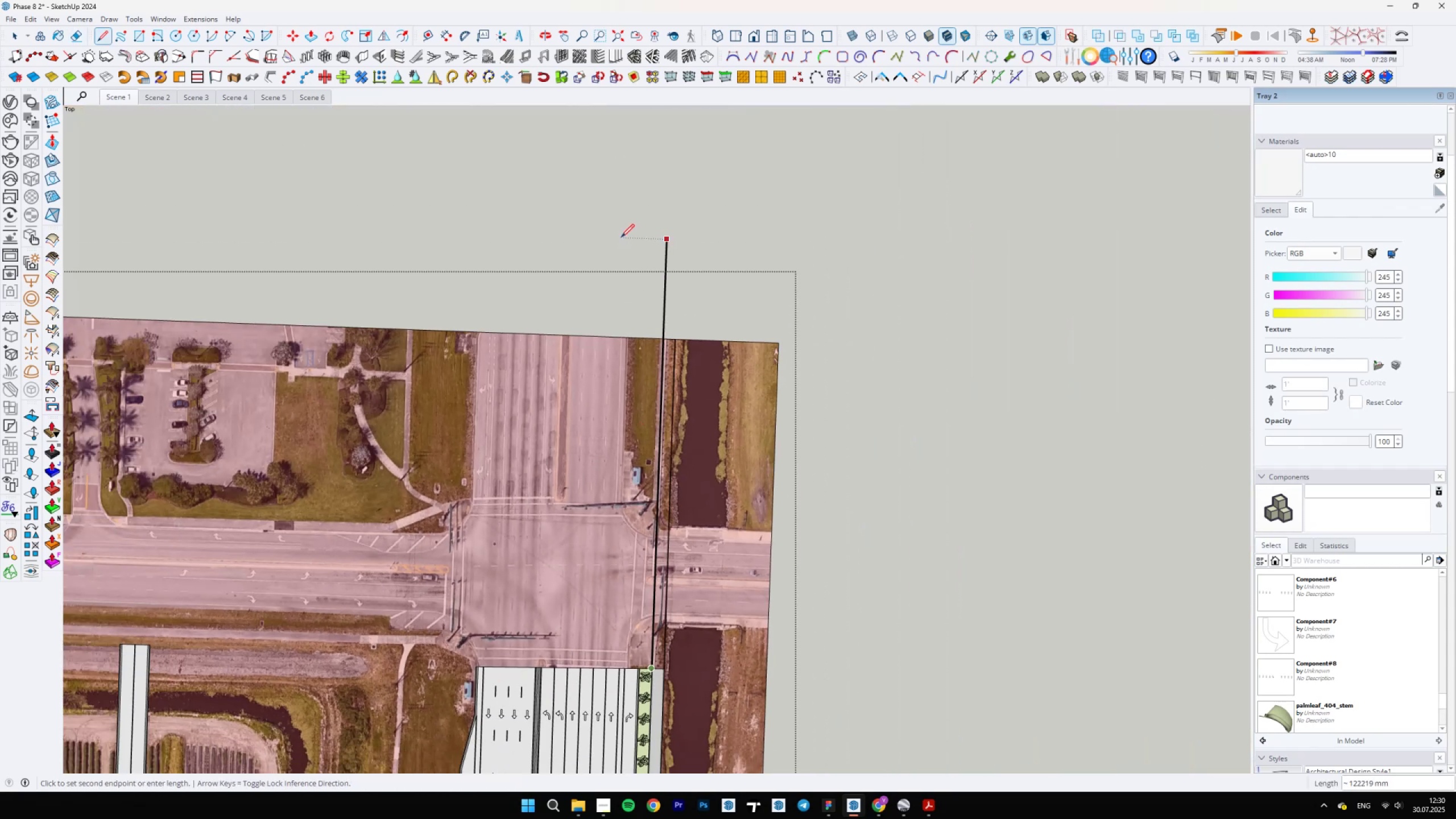 
key(Shift+ShiftLeft)
 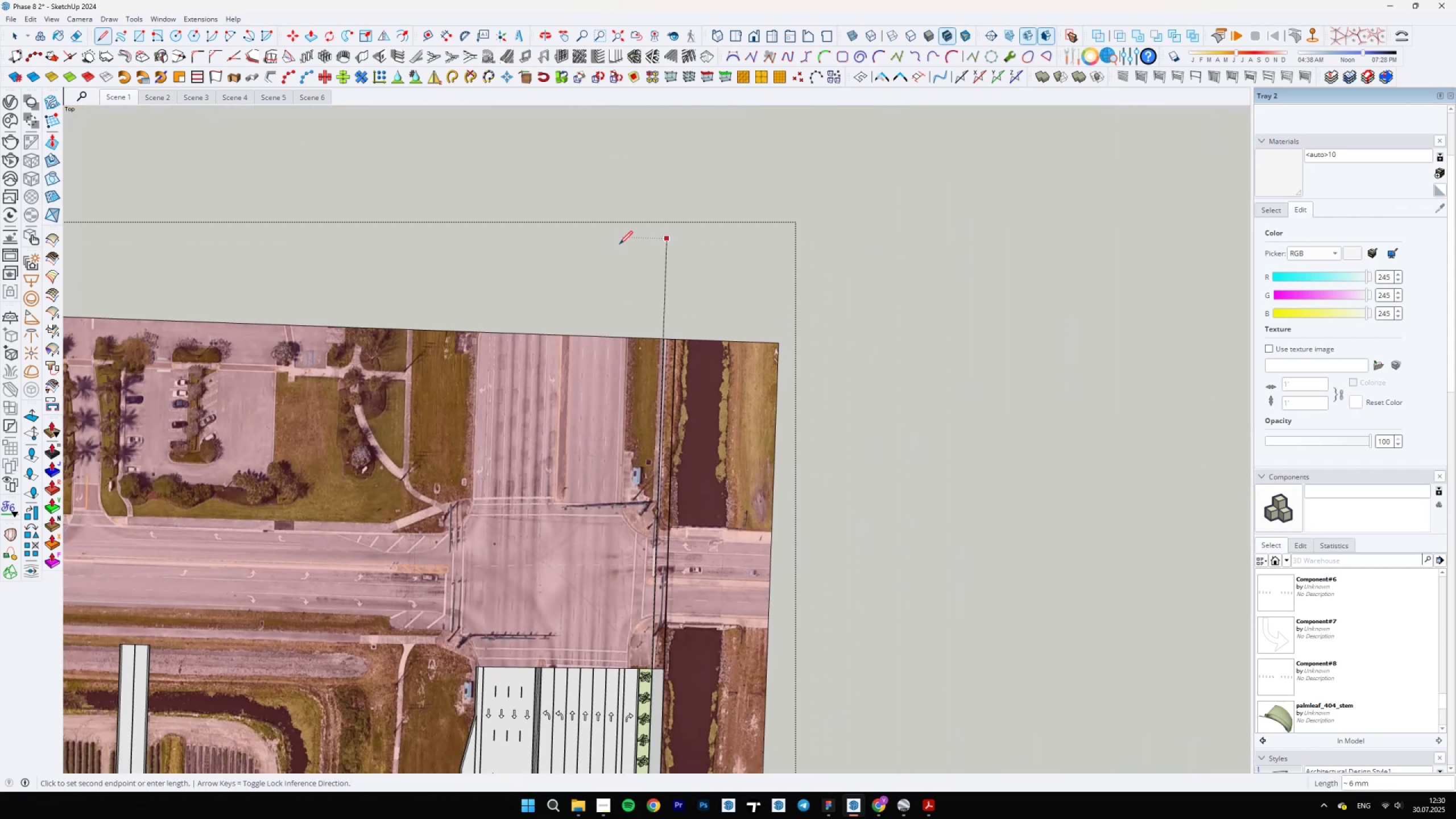 
key(Shift+ShiftLeft)
 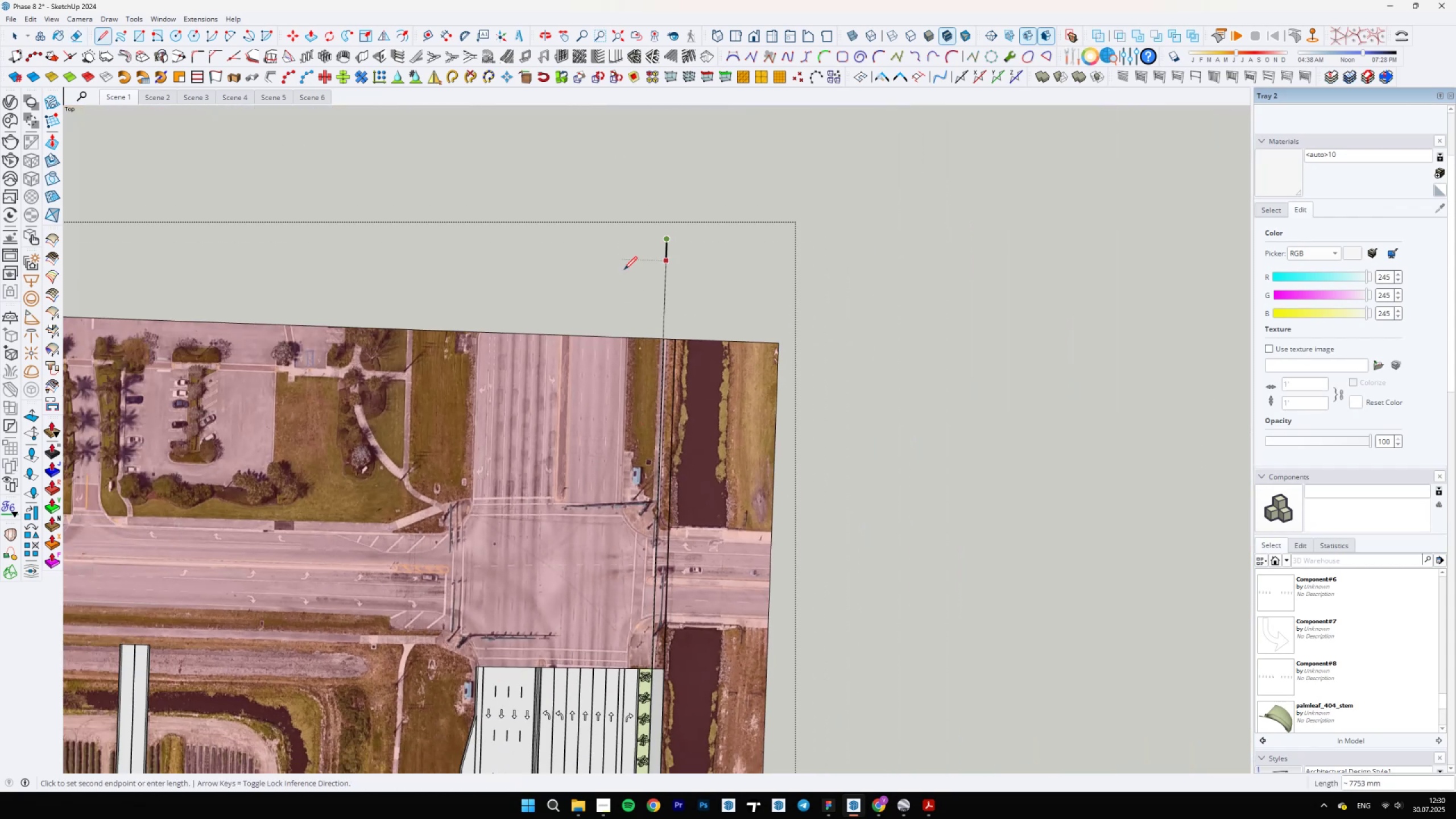 
key(E)
 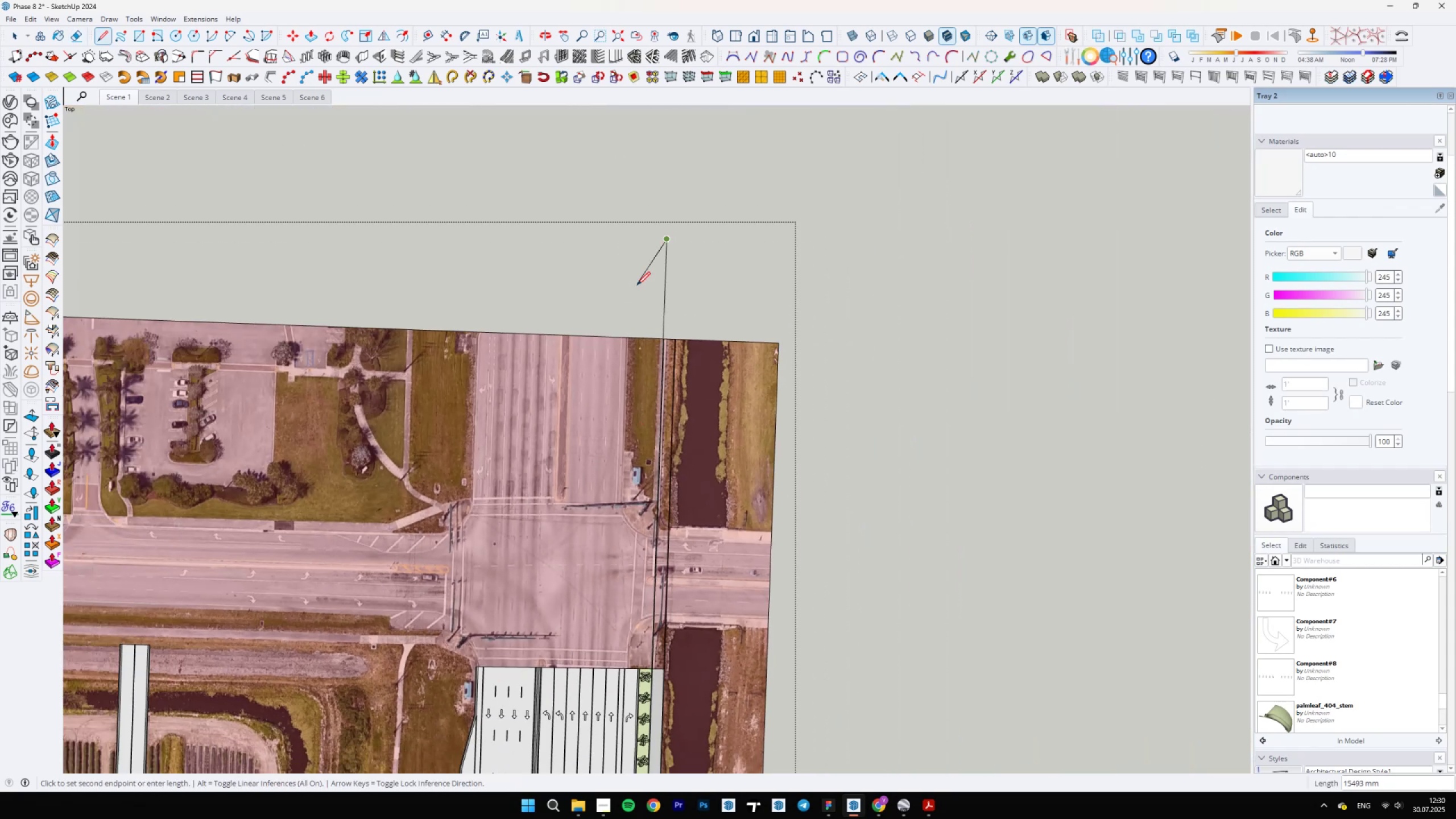 
left_click_drag(start_coordinate=[647, 292], to_coordinate=[668, 296])
 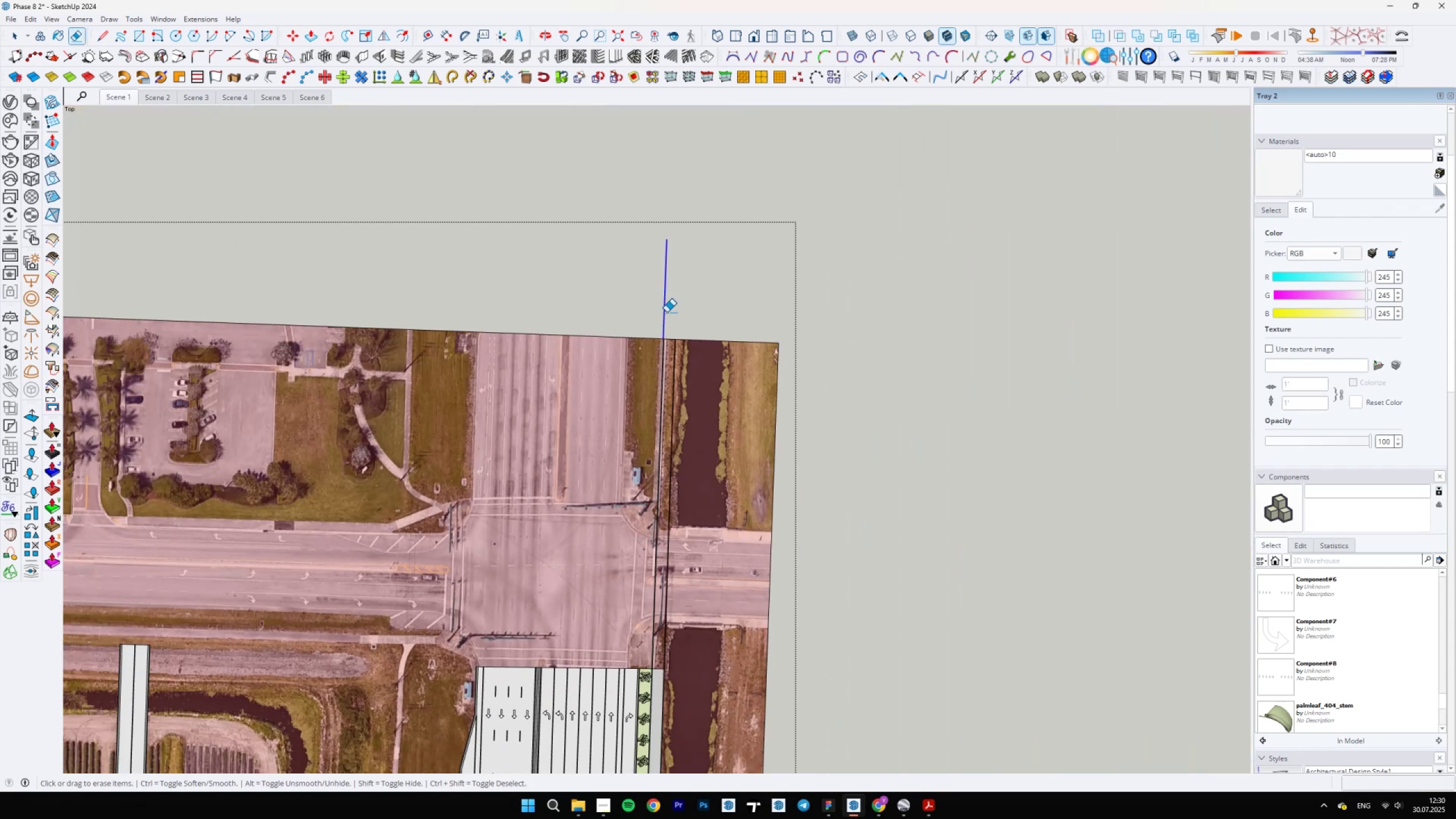 
scroll: coordinate [649, 657], scroll_direction: down, amount: 14.0
 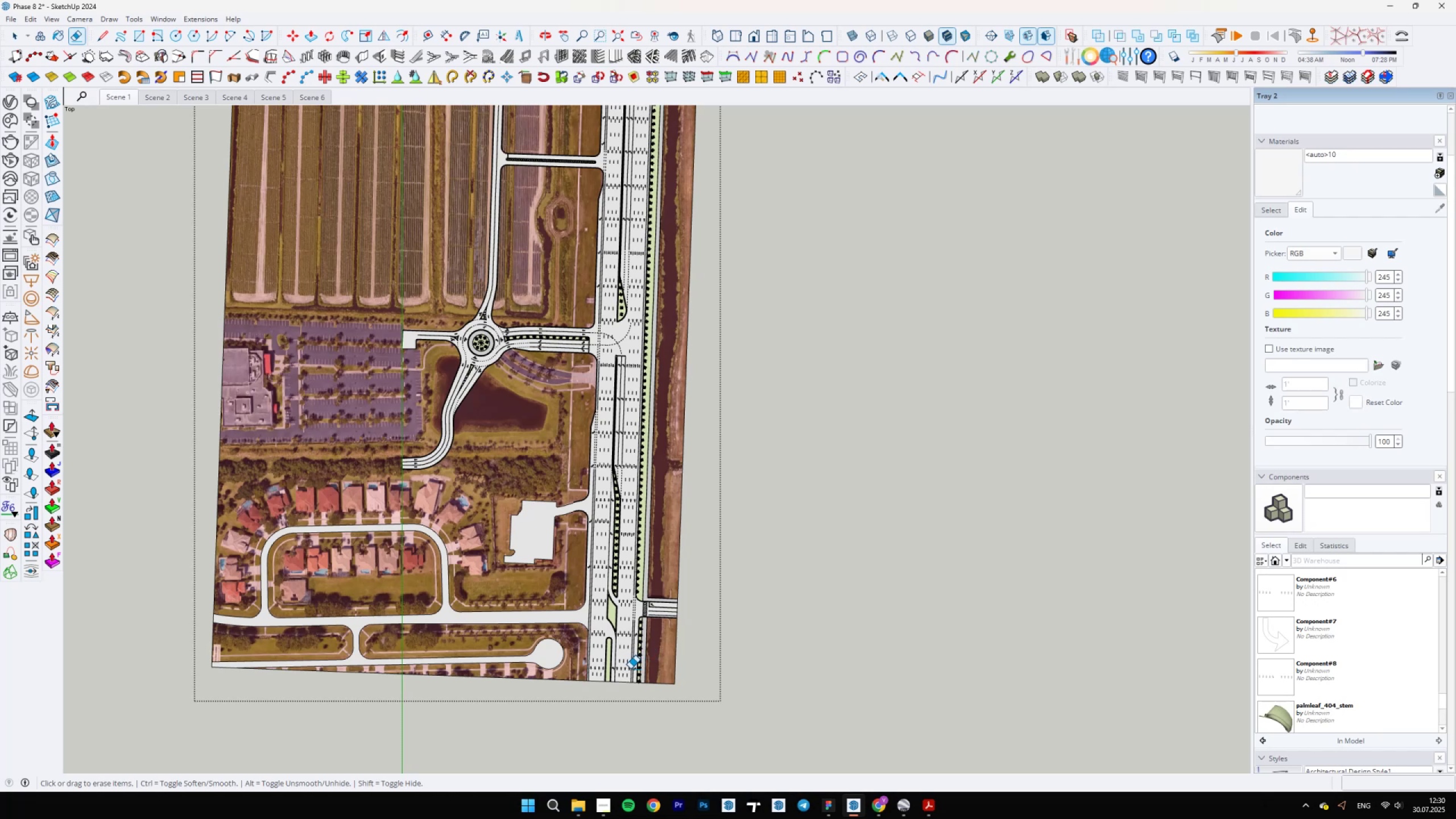 
scroll: coordinate [622, 655], scroll_direction: up, amount: 7.0
 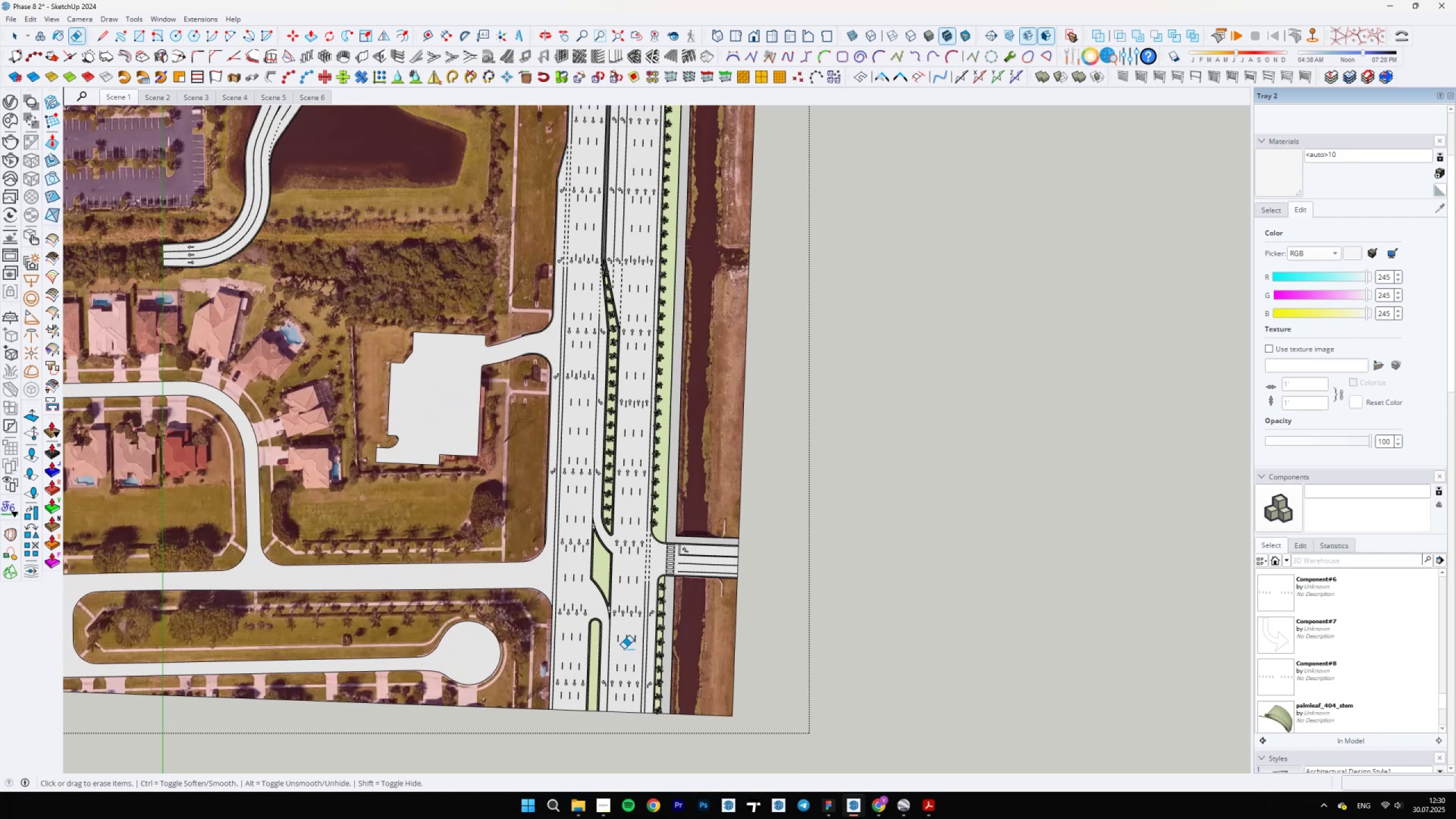 
scroll: coordinate [630, 654], scroll_direction: down, amount: 5.0
 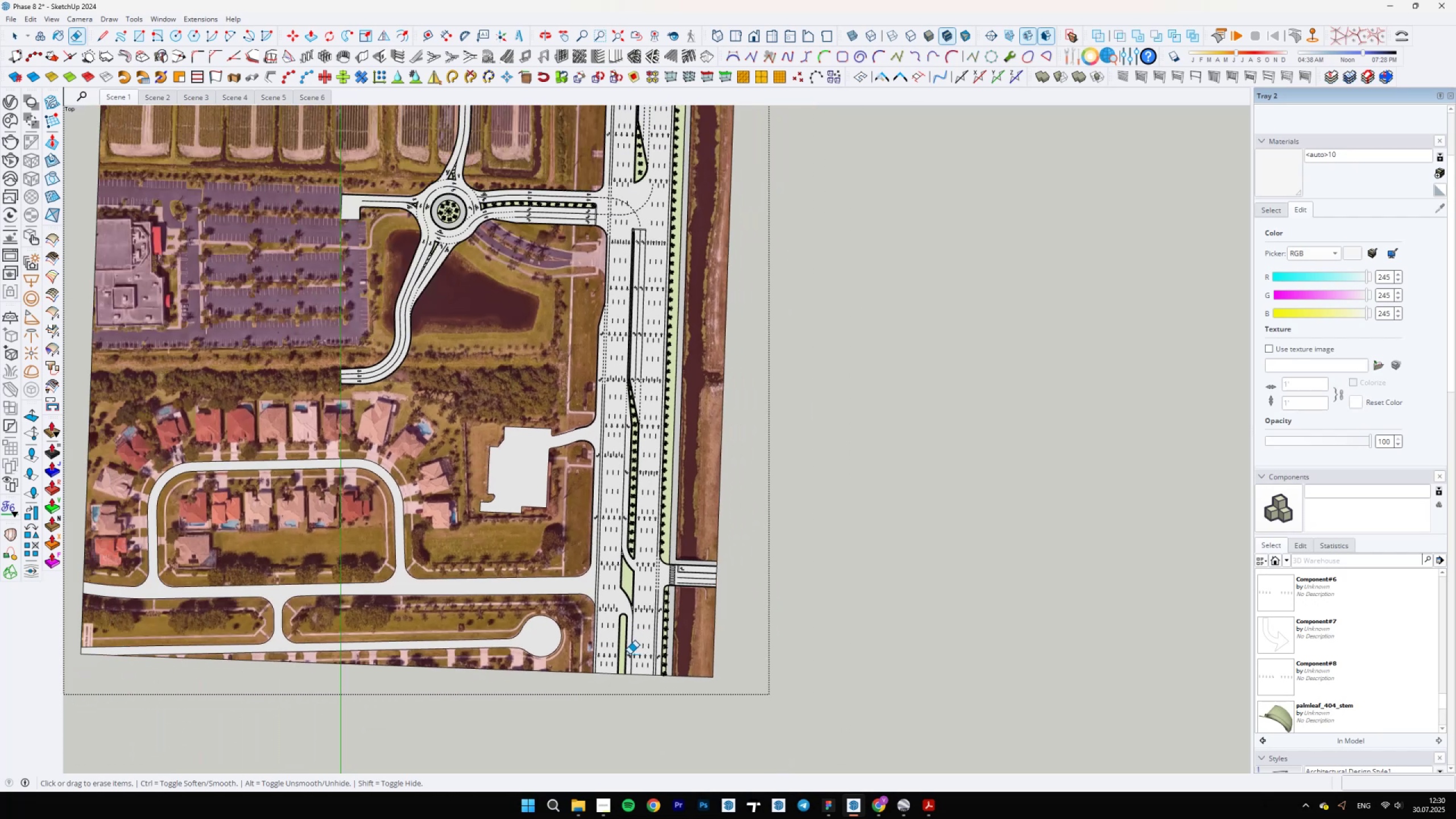 
scroll: coordinate [737, 460], scroll_direction: up, amount: 26.0
 